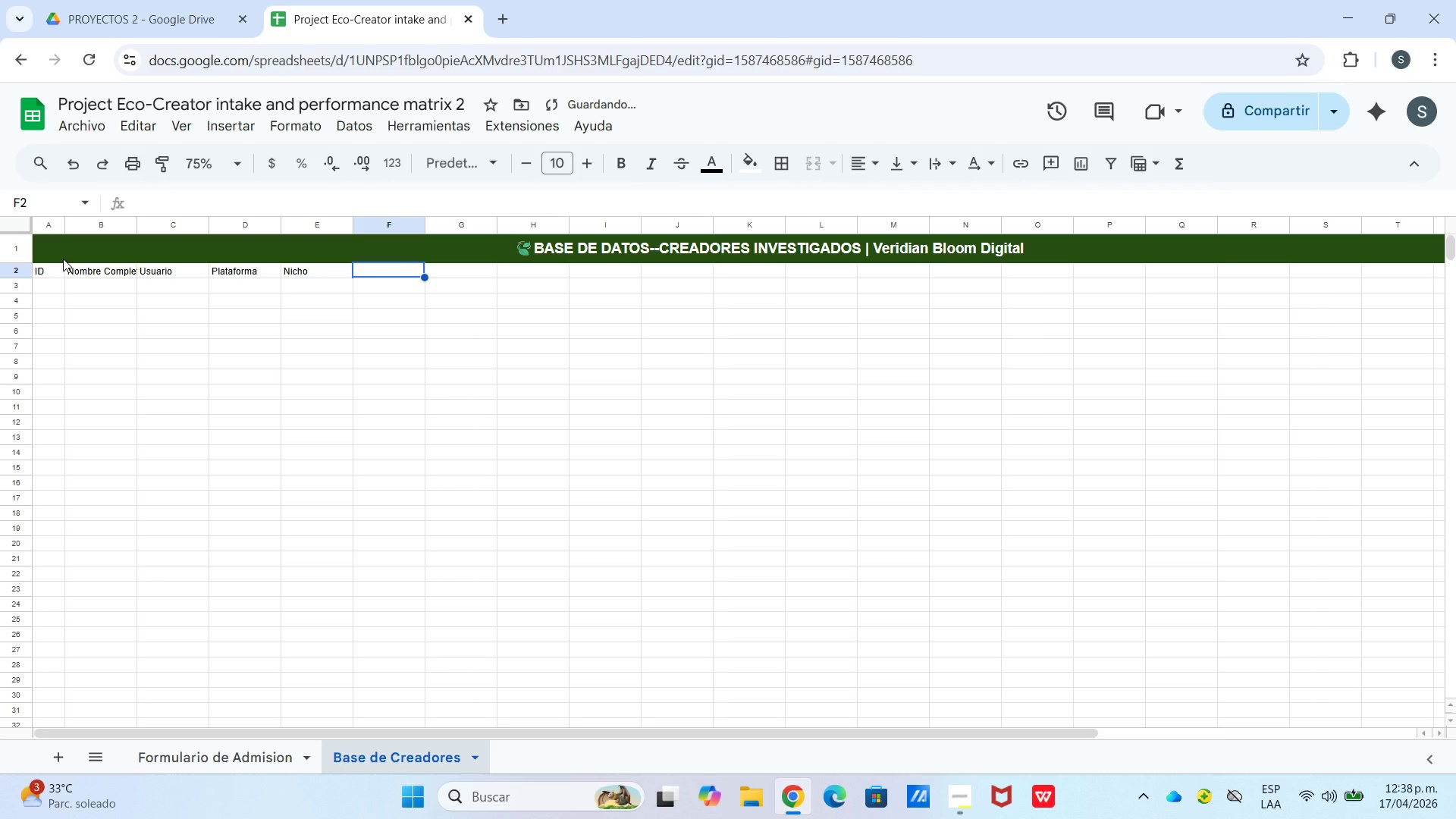 
type(Pasi)
key(Backspace)
key(Backspace)
type(is )
key(Backspace)
 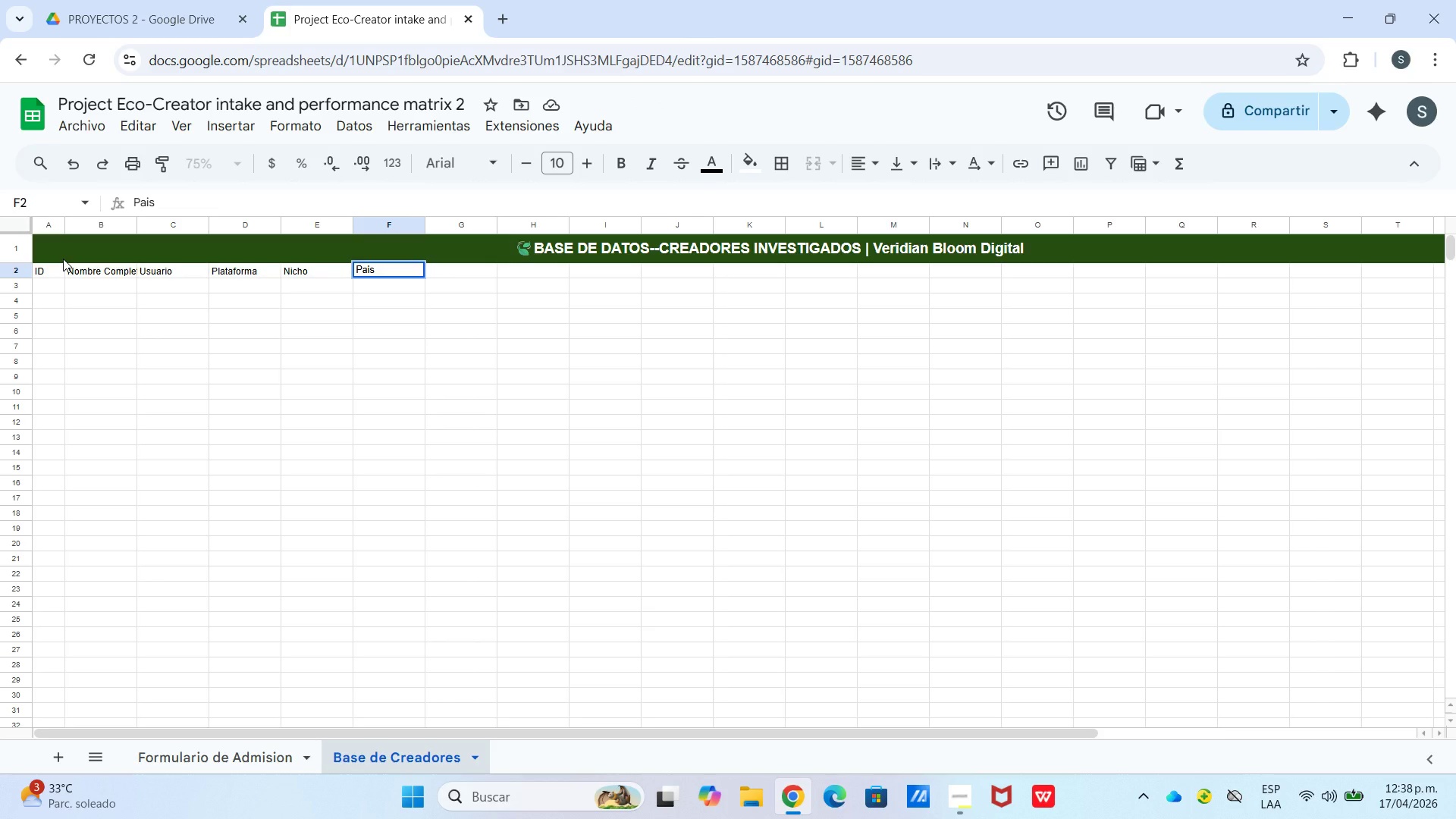 
key(ArrowRight)
 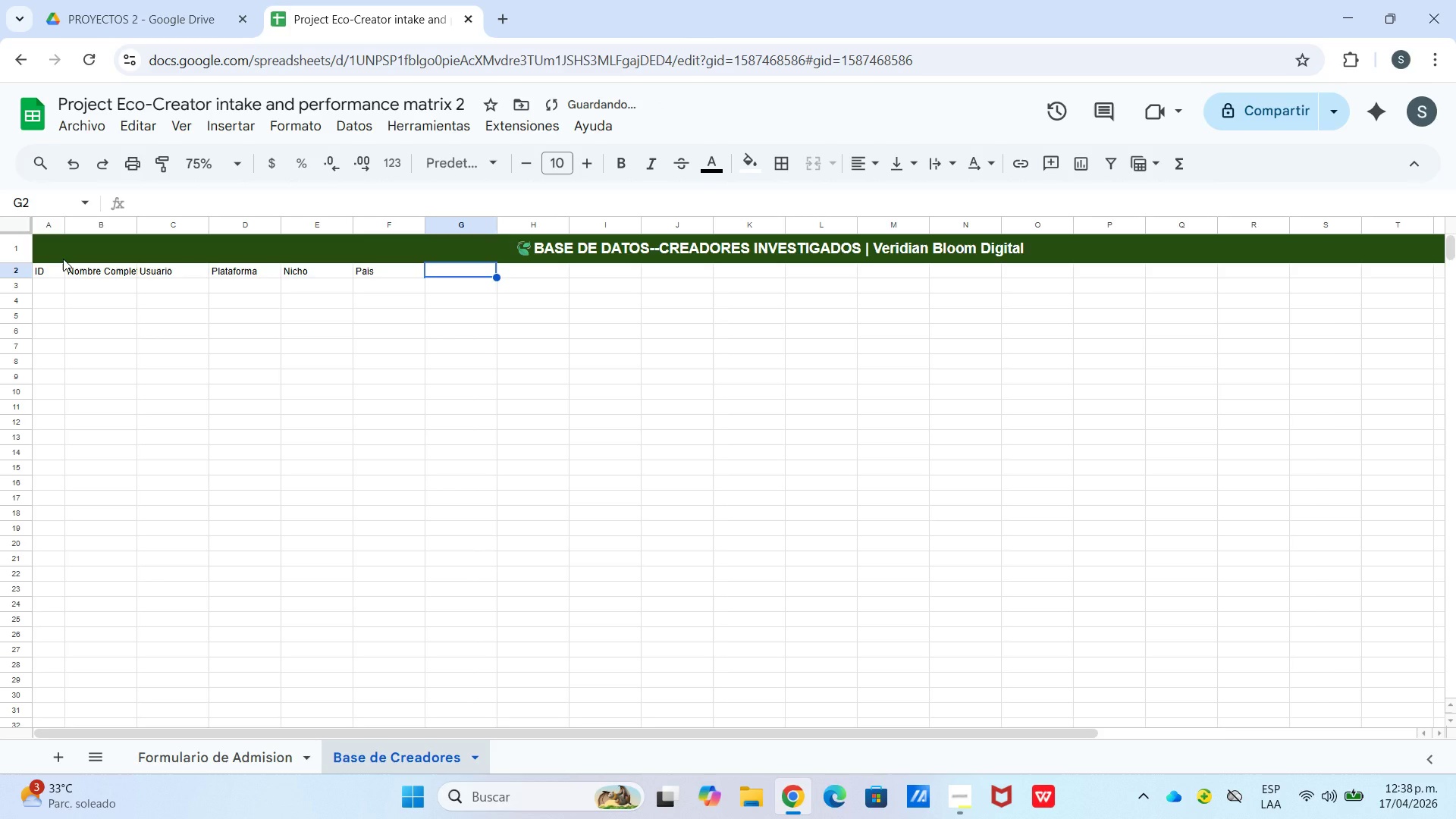 
type(Seguidores)
 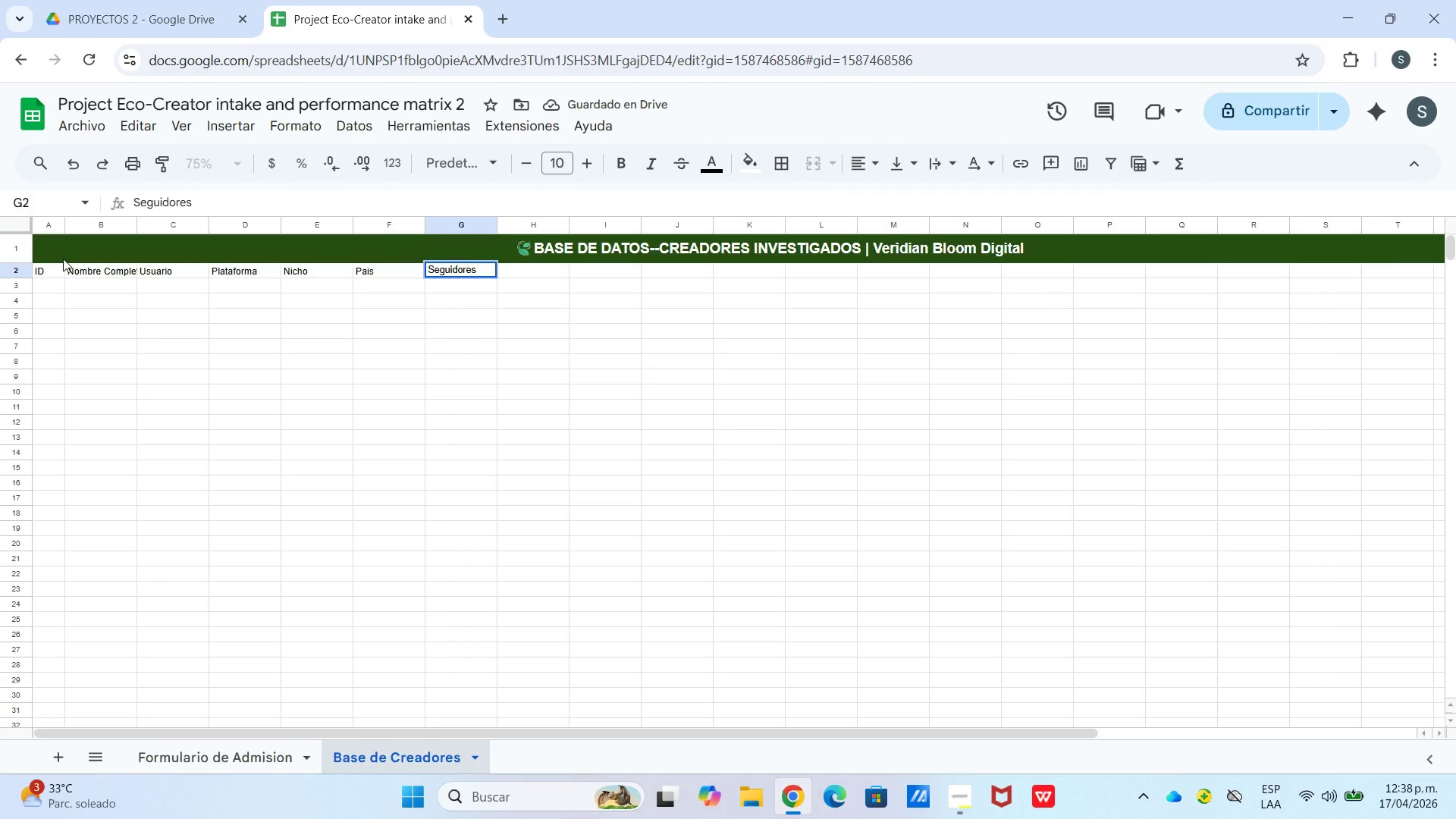 
key(ArrowRight)
 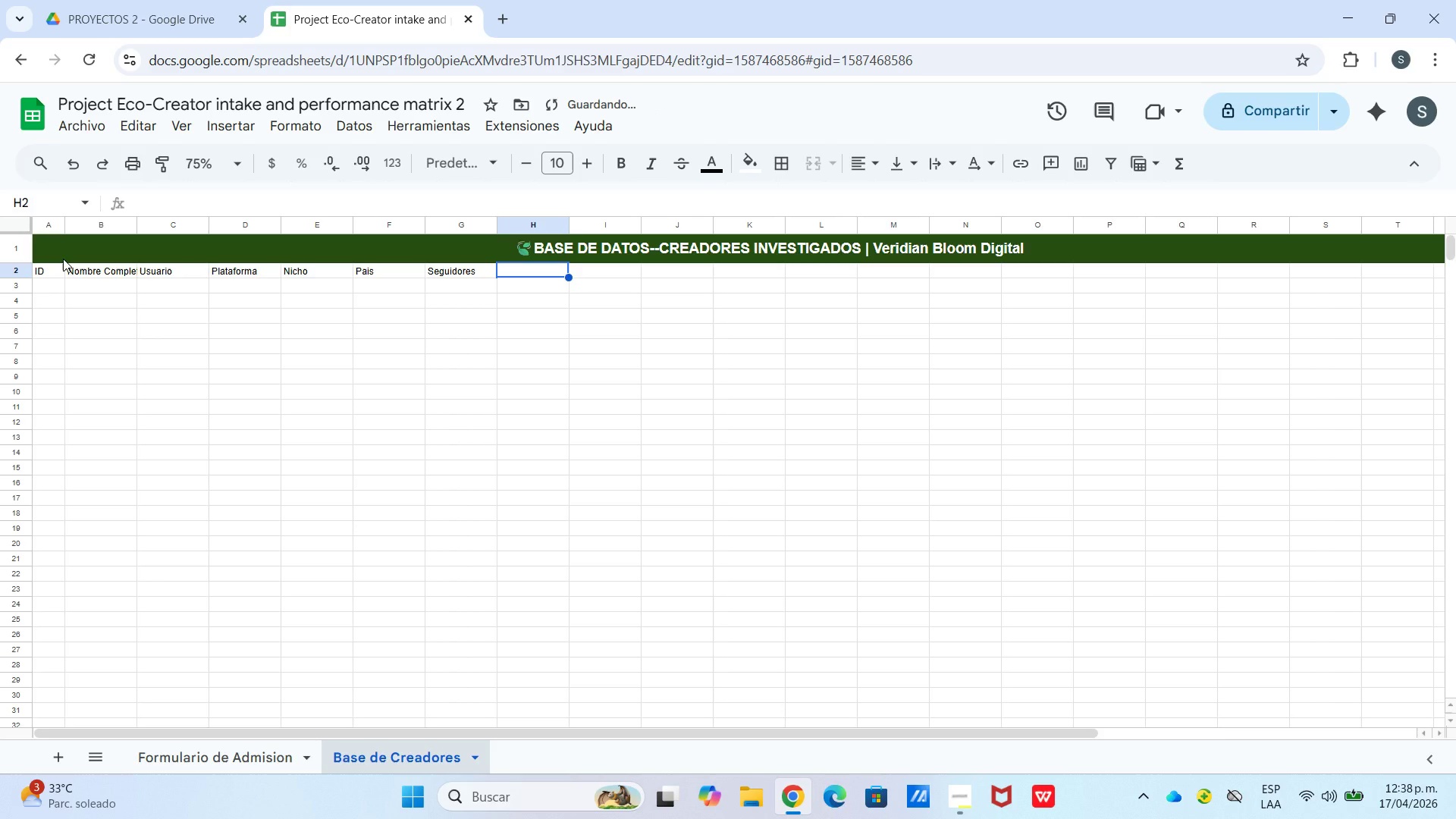 
type(Likes Prom.)
 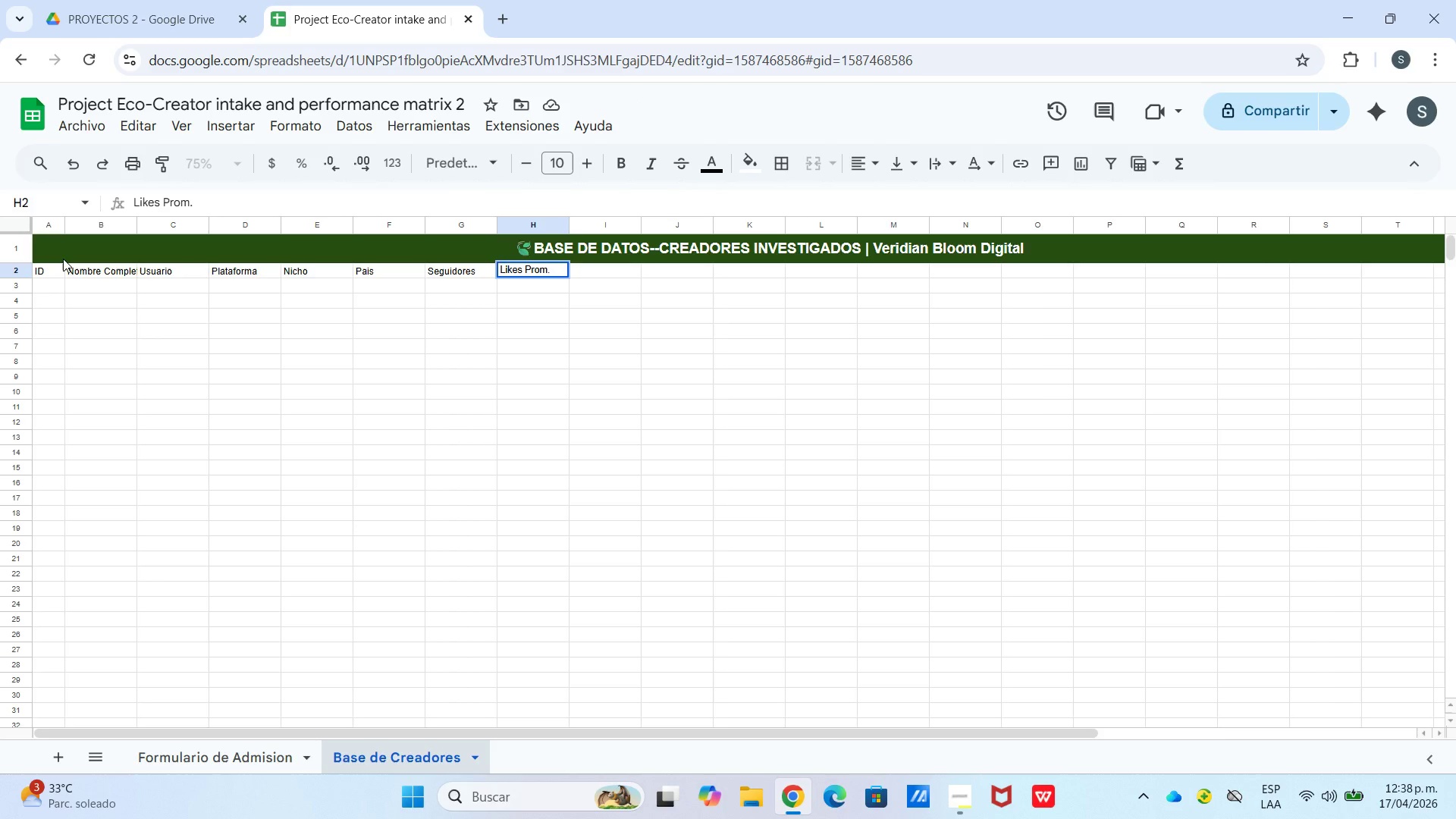 
key(ArrowRight)
 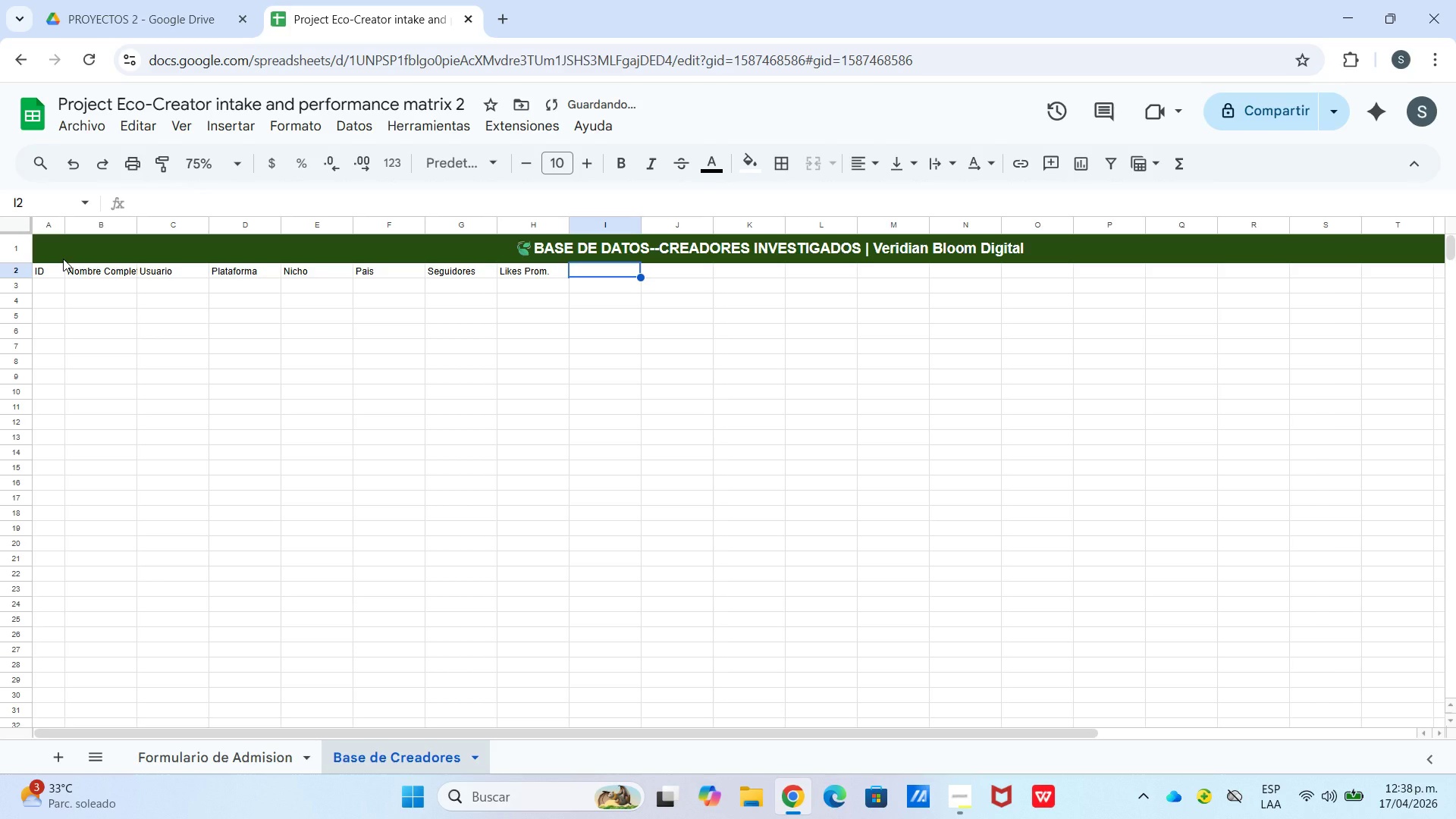 
type(Comer)
 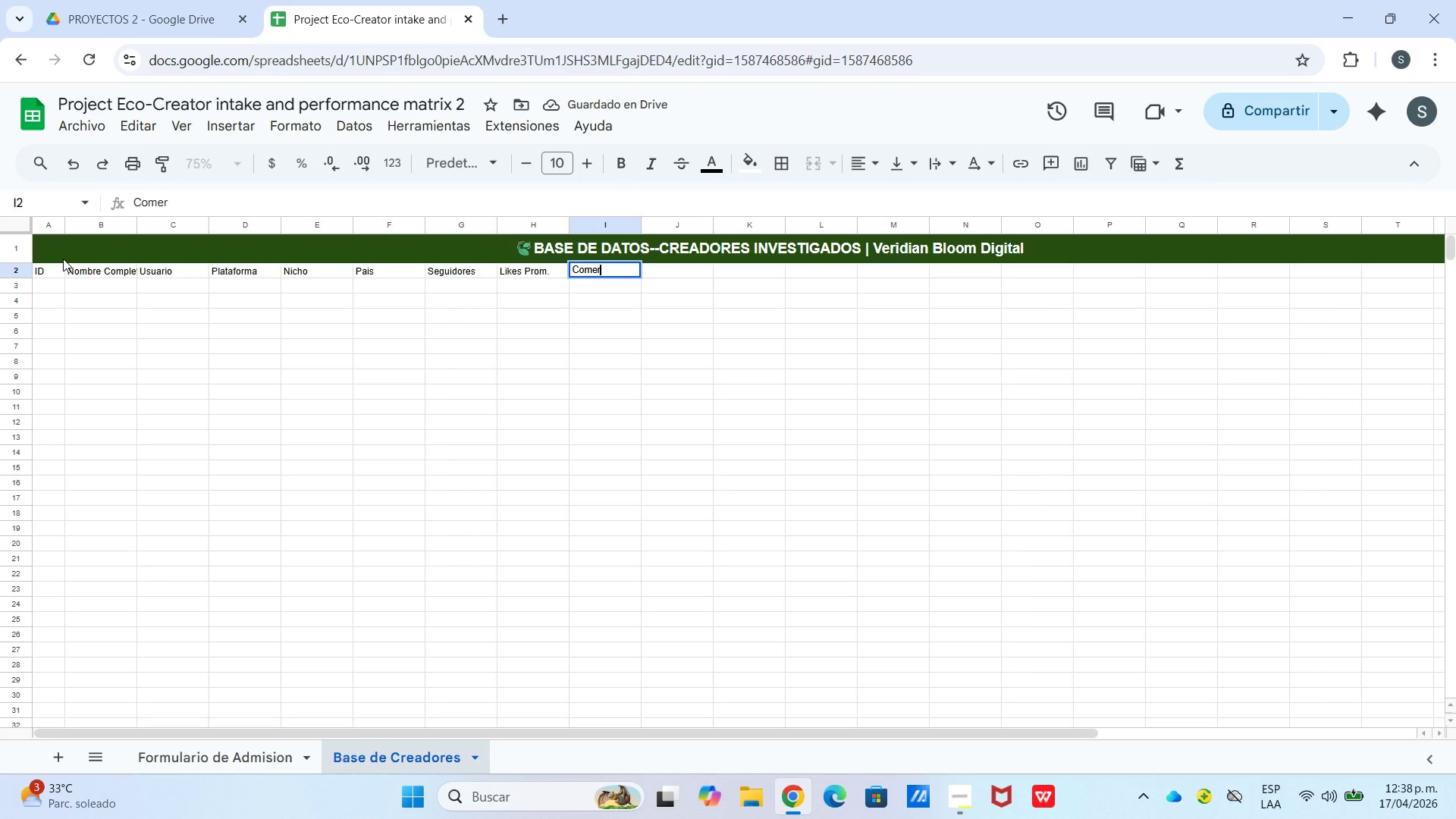 
key(Backspace)
type(ntarios Prom.)
 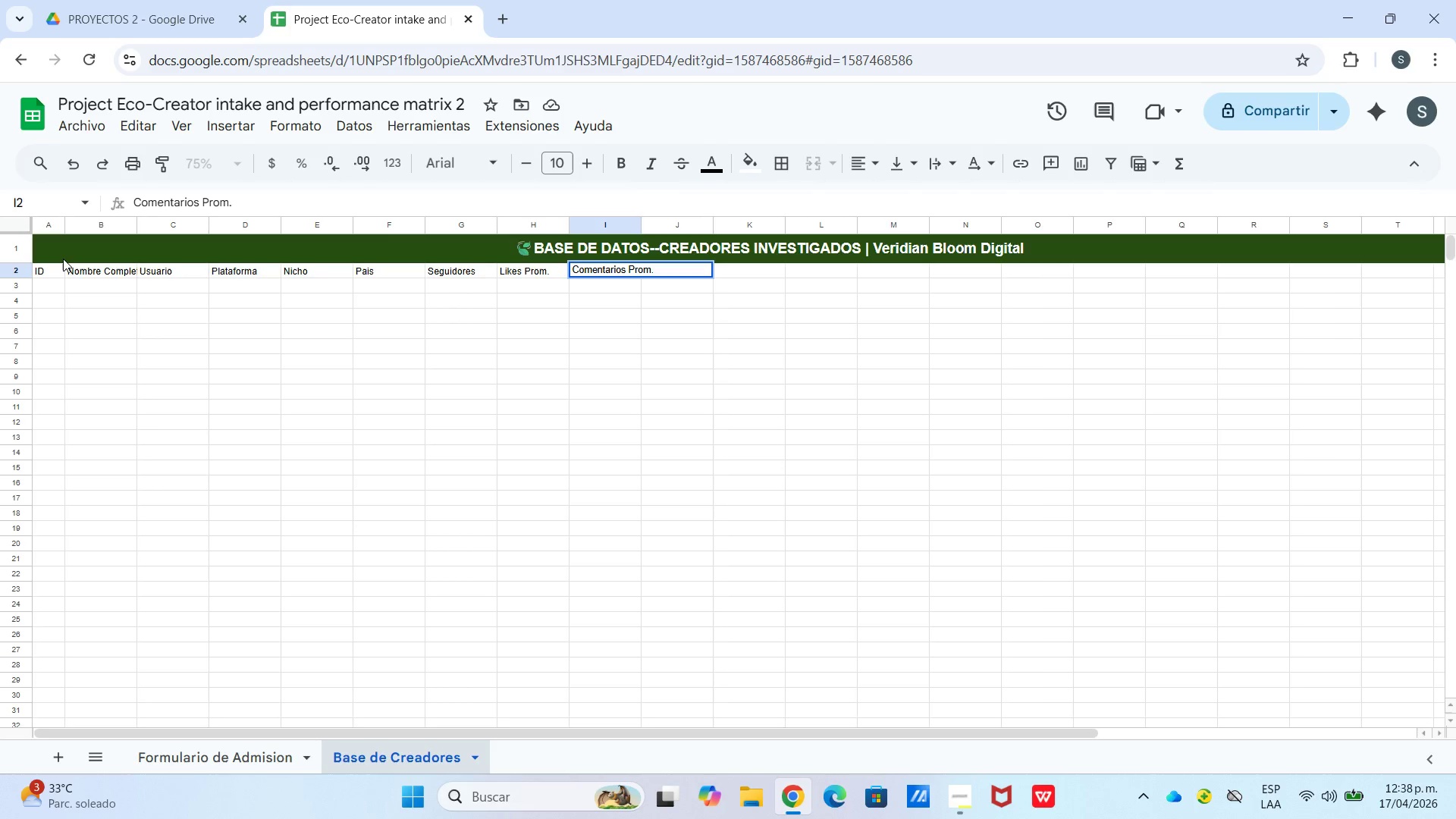 
key(ArrowRight)
 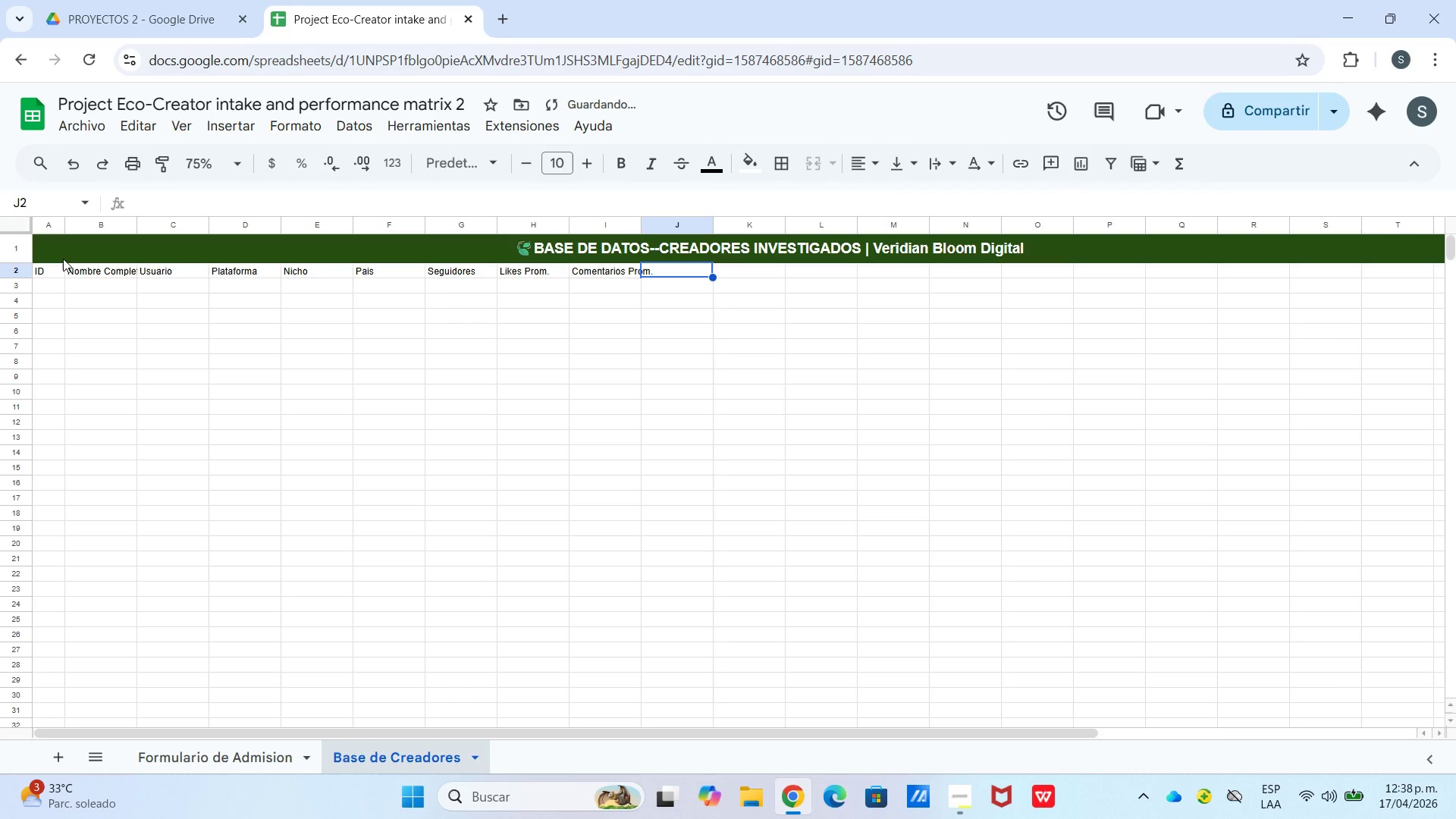 
type(Frec. Semanl)
key(Backspace)
type(al)
 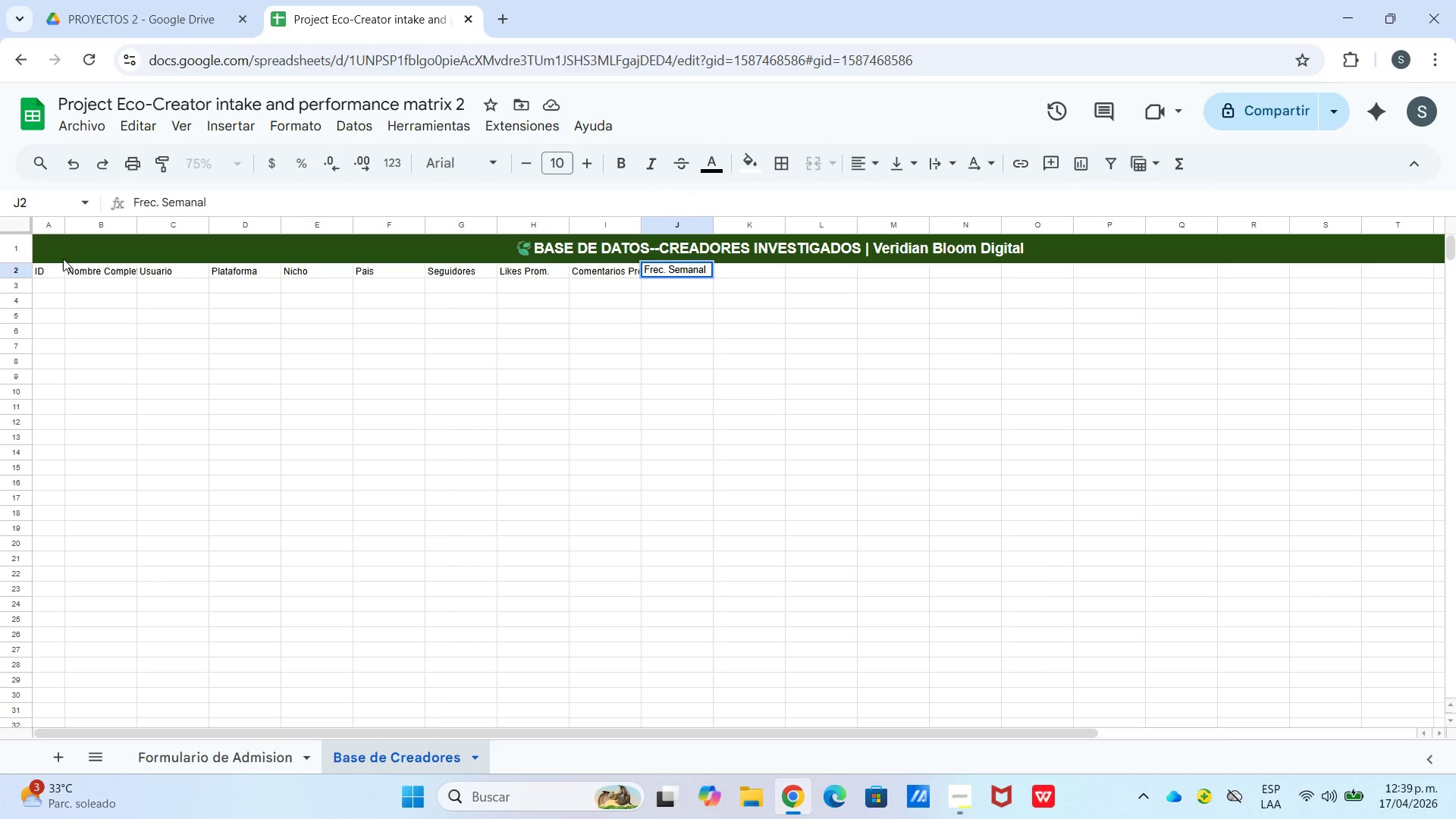 
key(ArrowRight)
 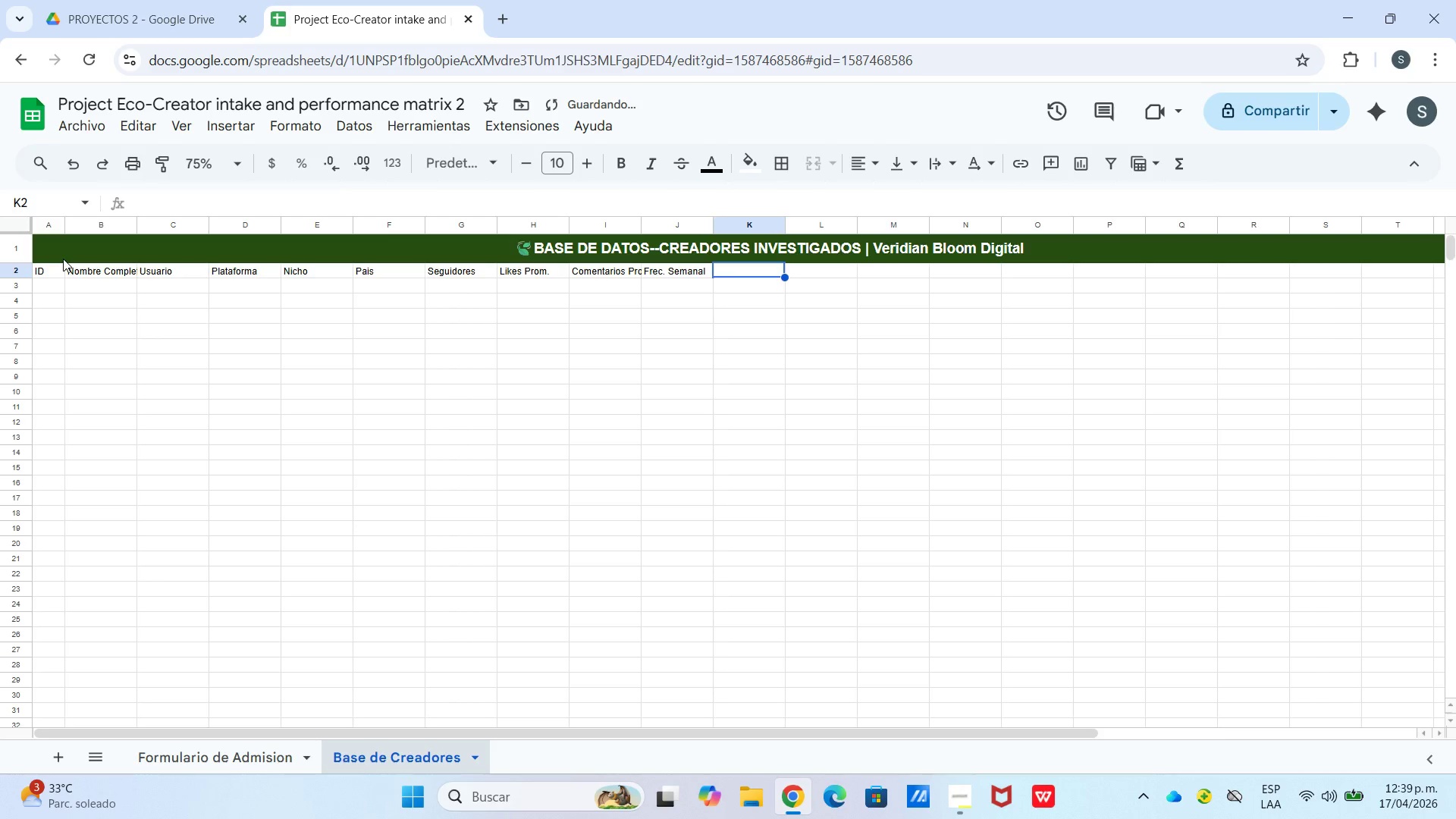 
type(Tarifa *$()
 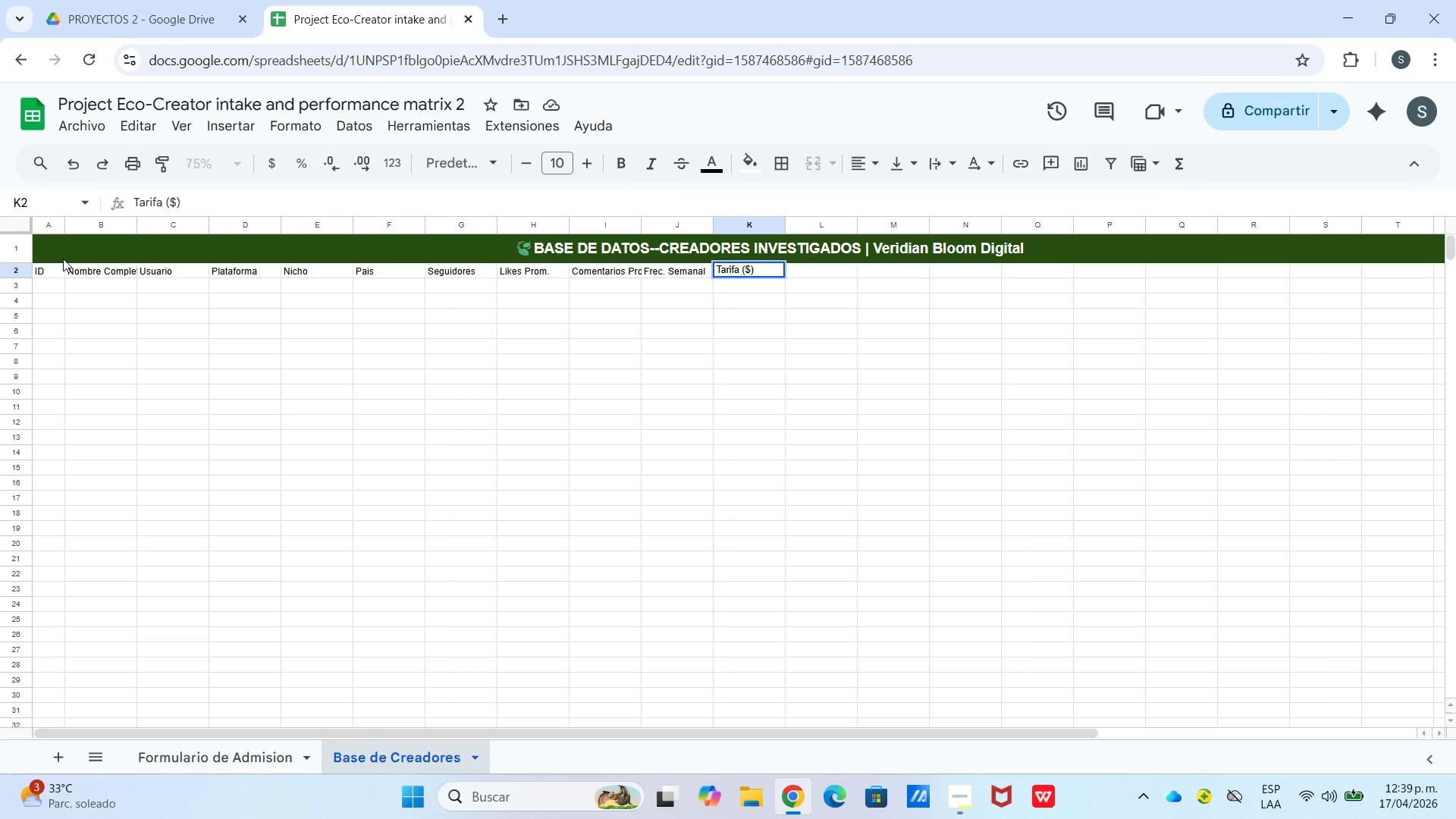 
key(ArrowRight)
 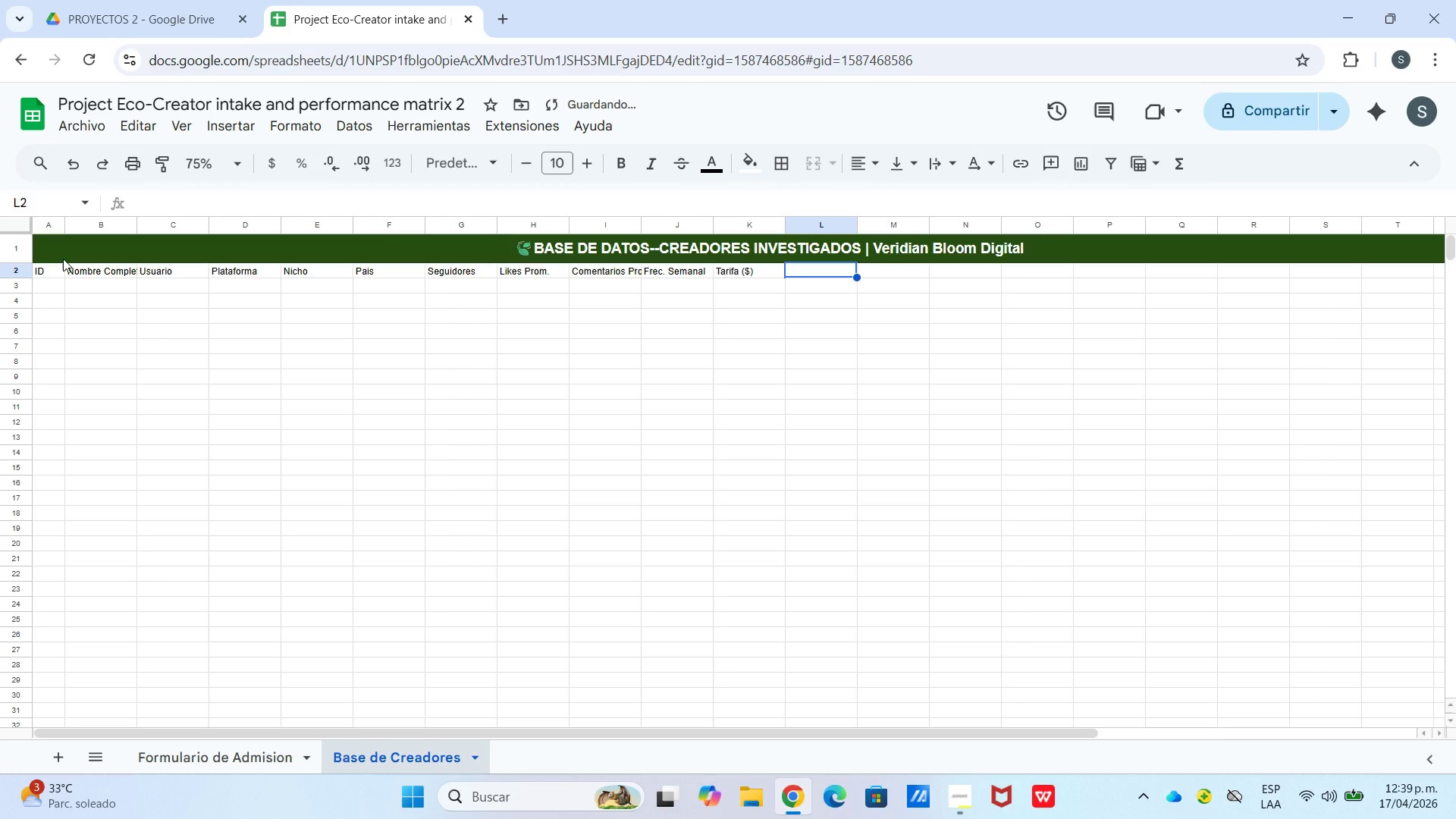 
type(Categoria)
 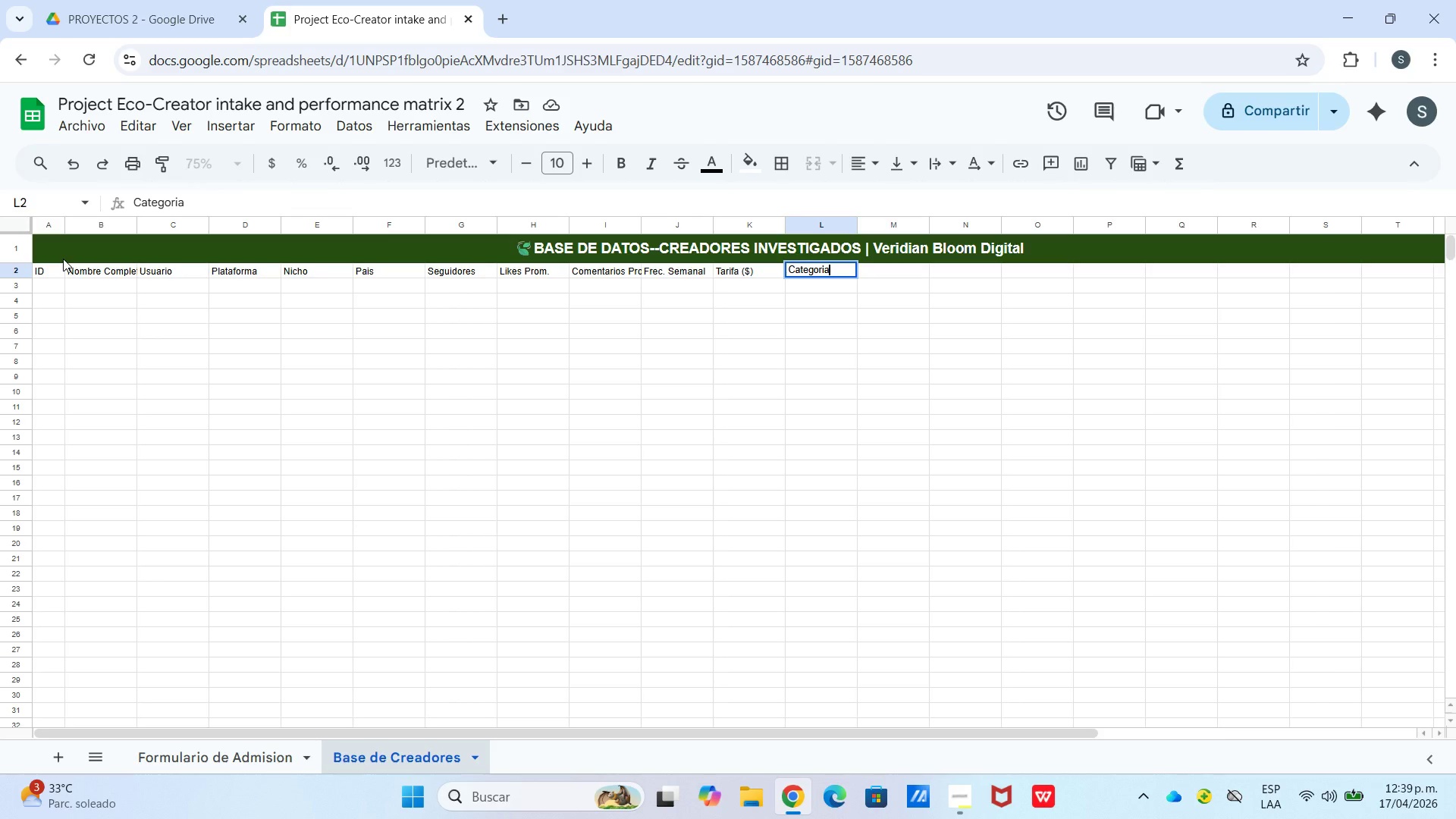 
key(ArrowRight)
 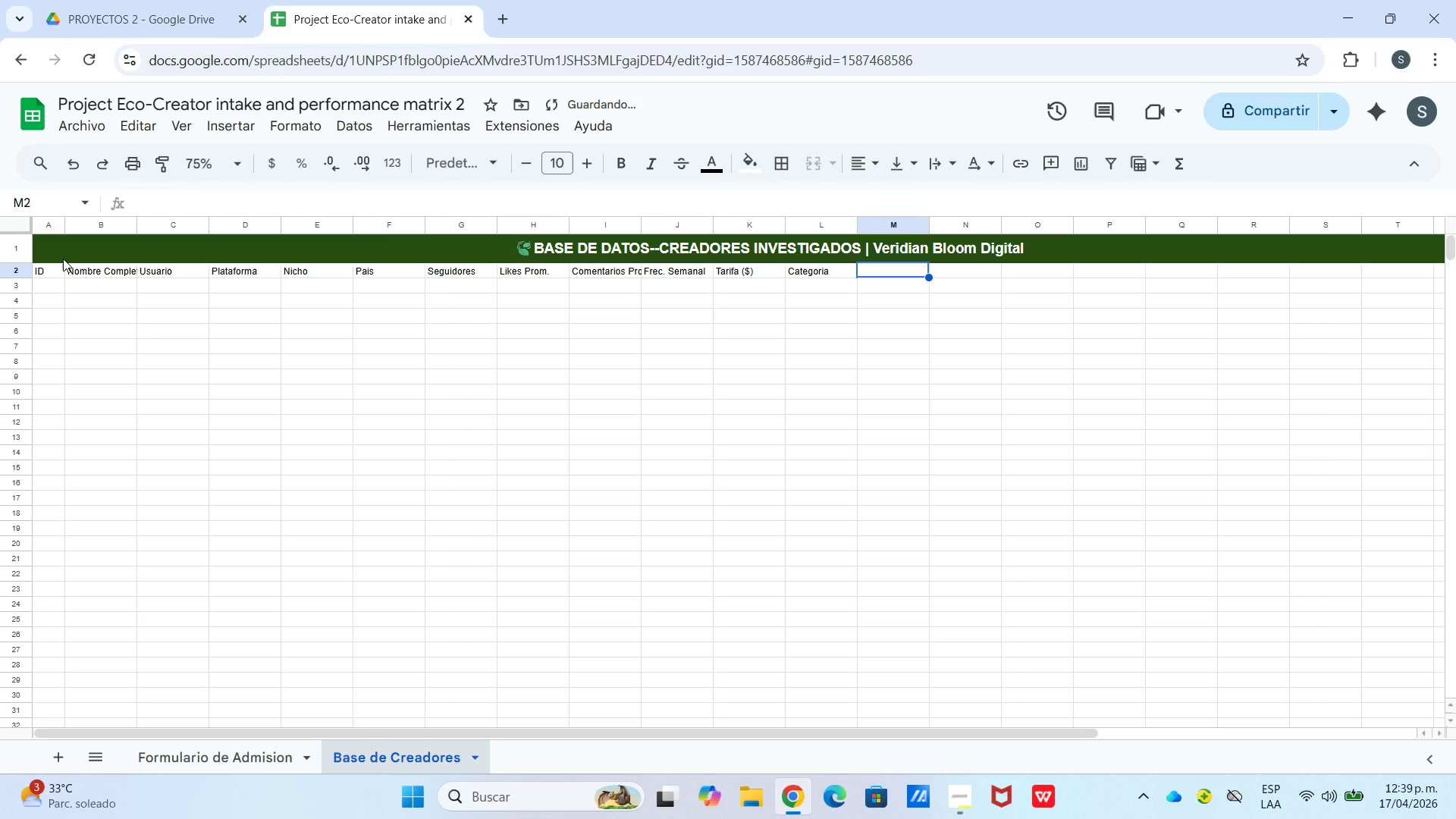 
type(TR*%()
 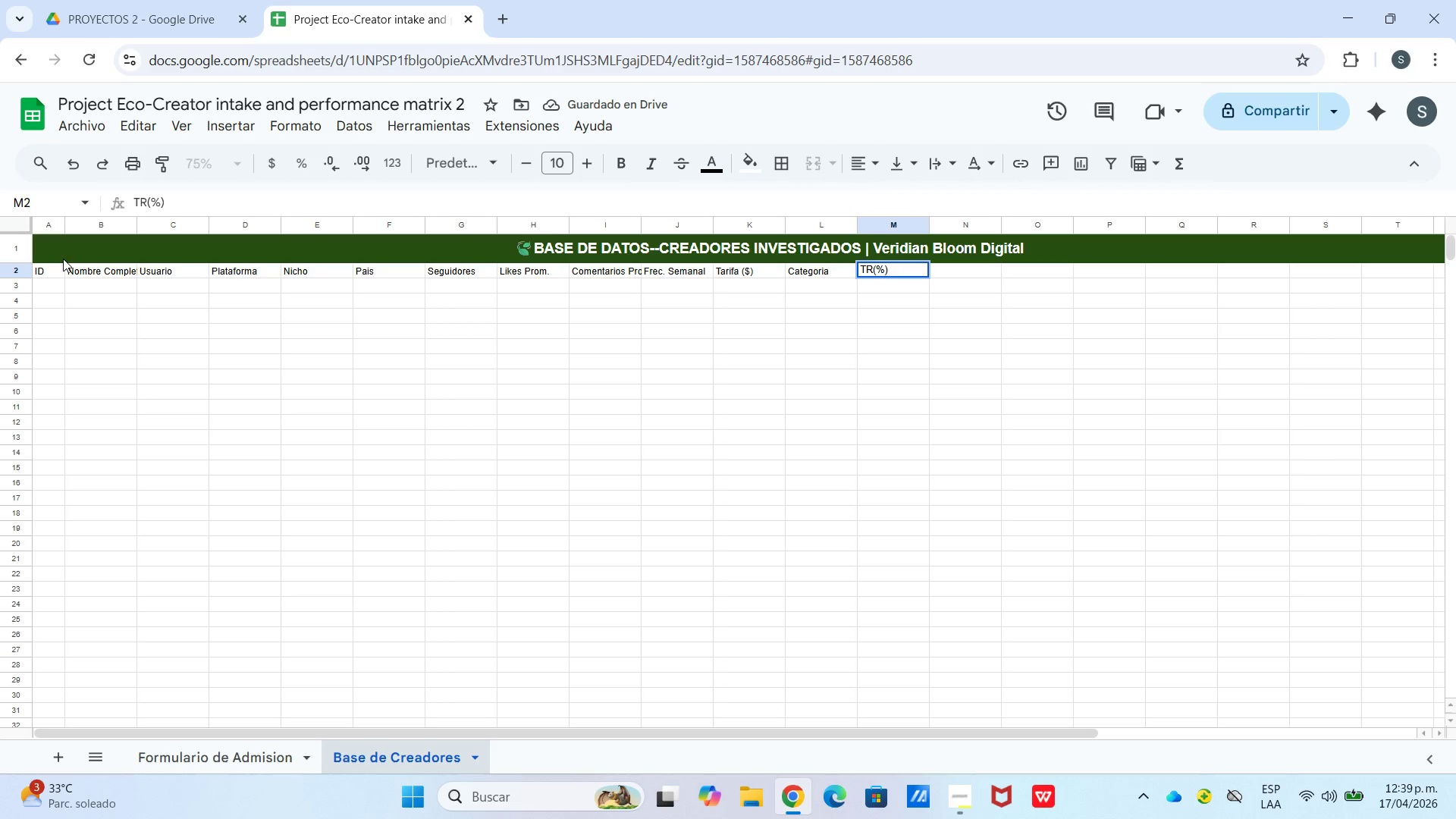 
key(ArrowRight)
 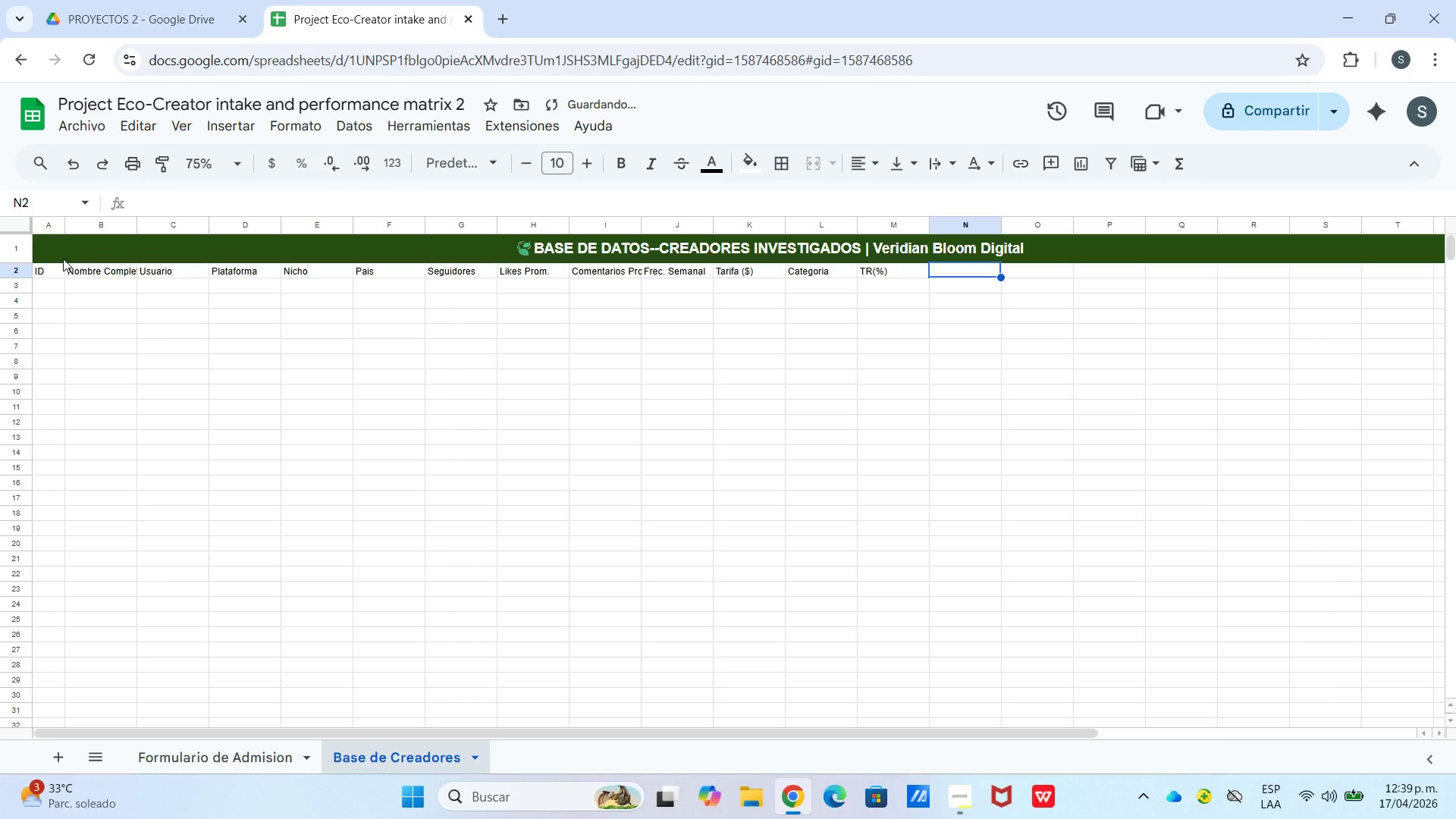 
type(VEM *$()
 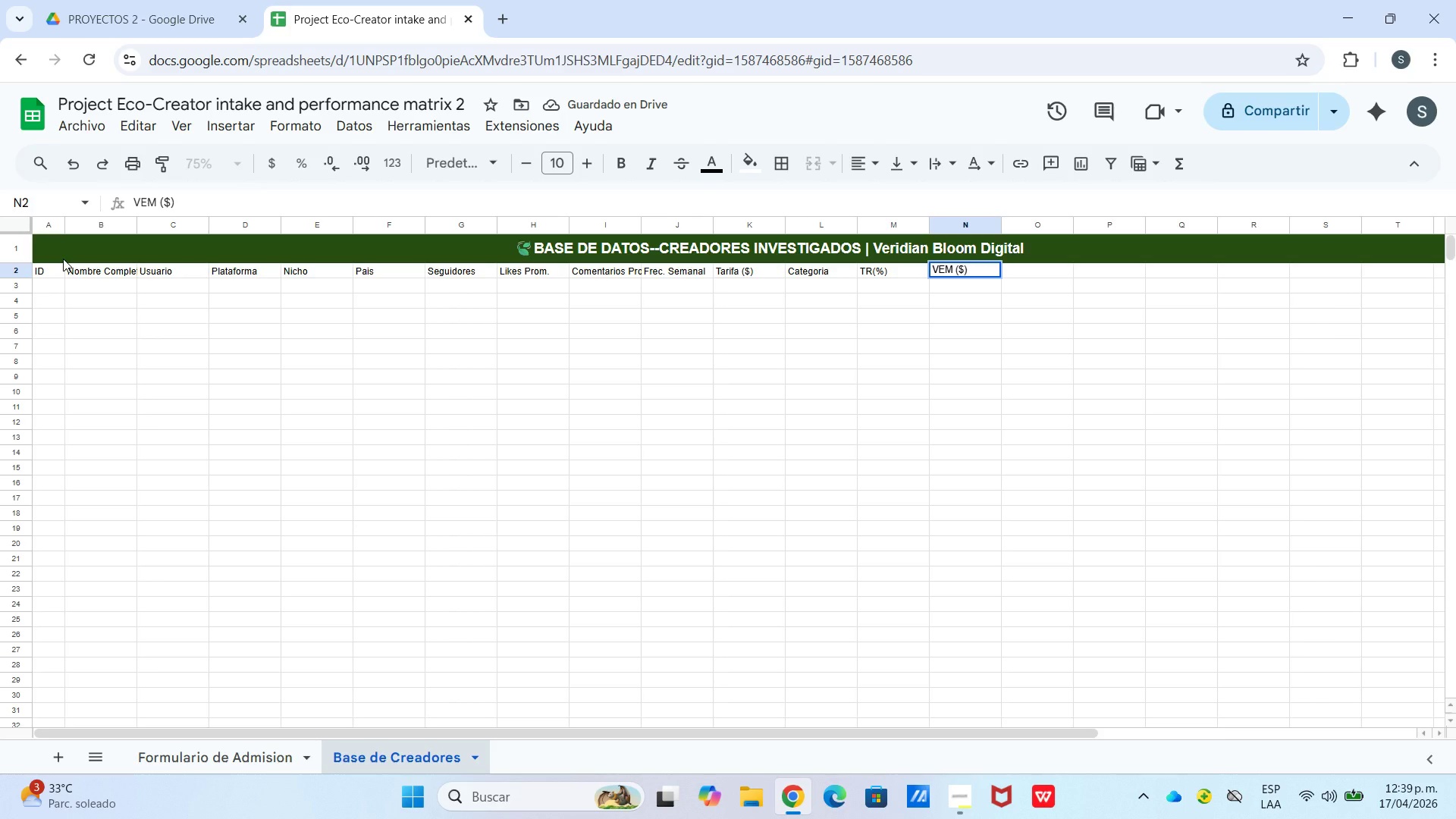 
key(Shift+ArrowRight)
 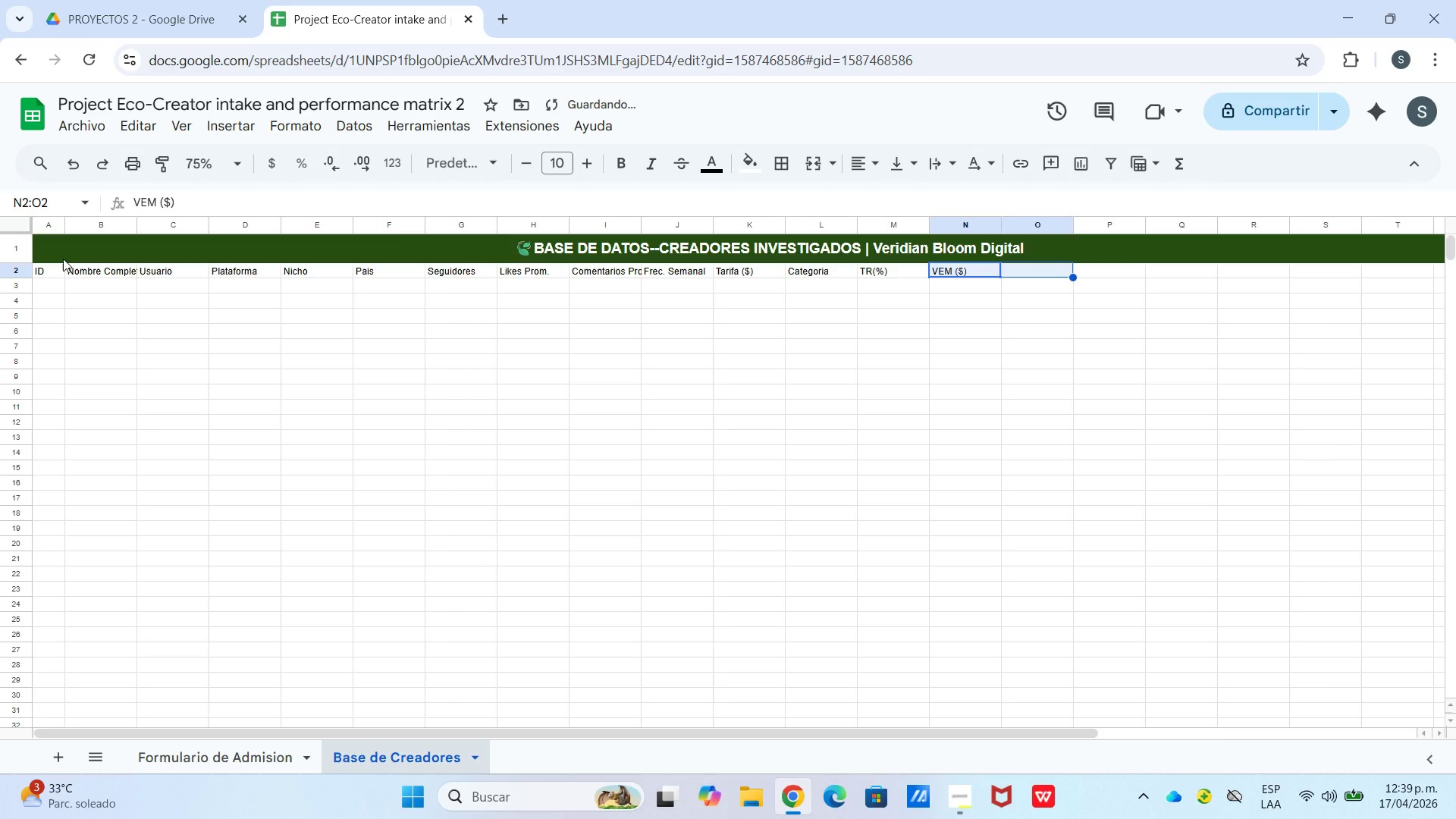 
key(Shift+ShiftLeft)
 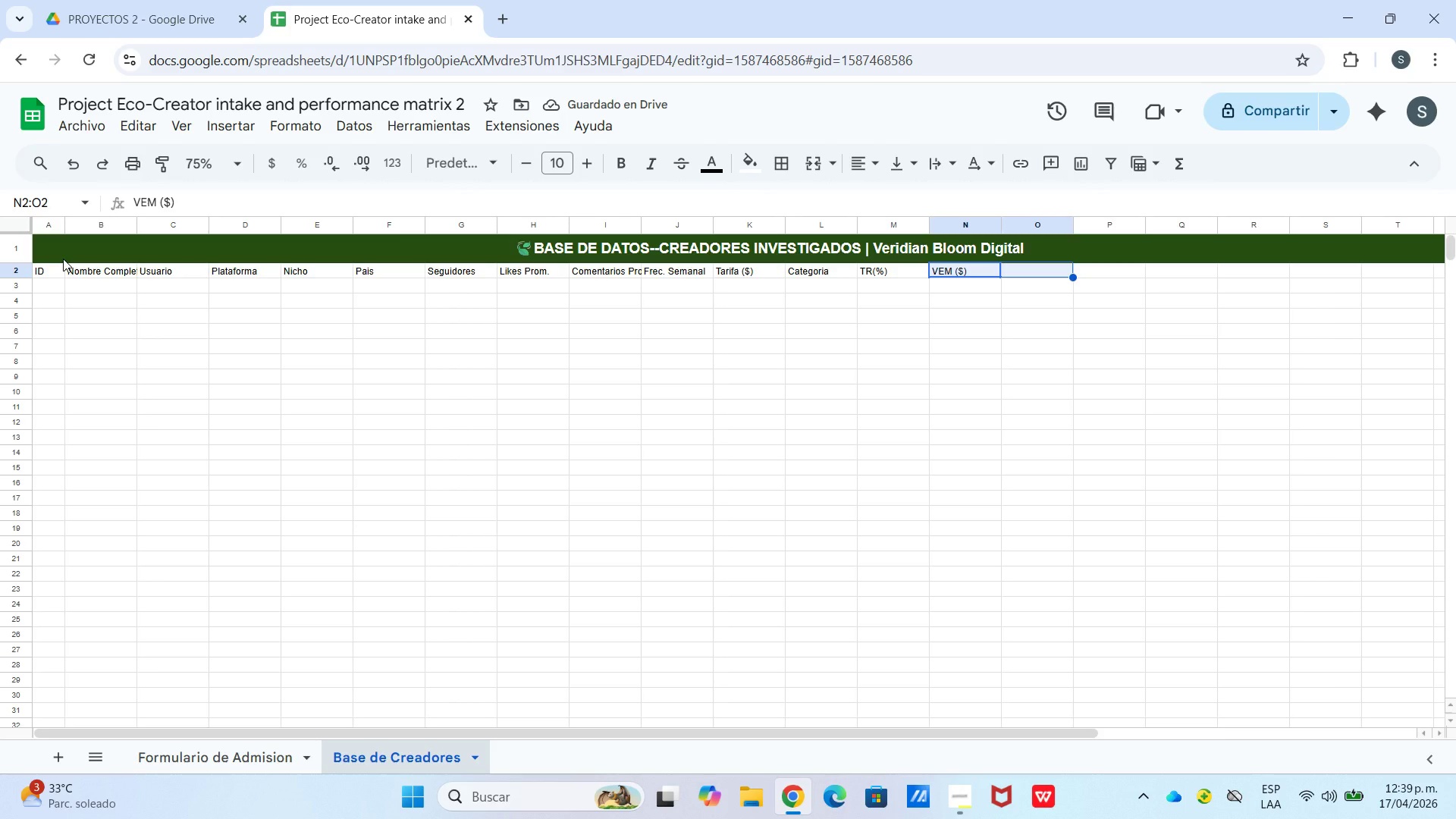 
key(Enter)
 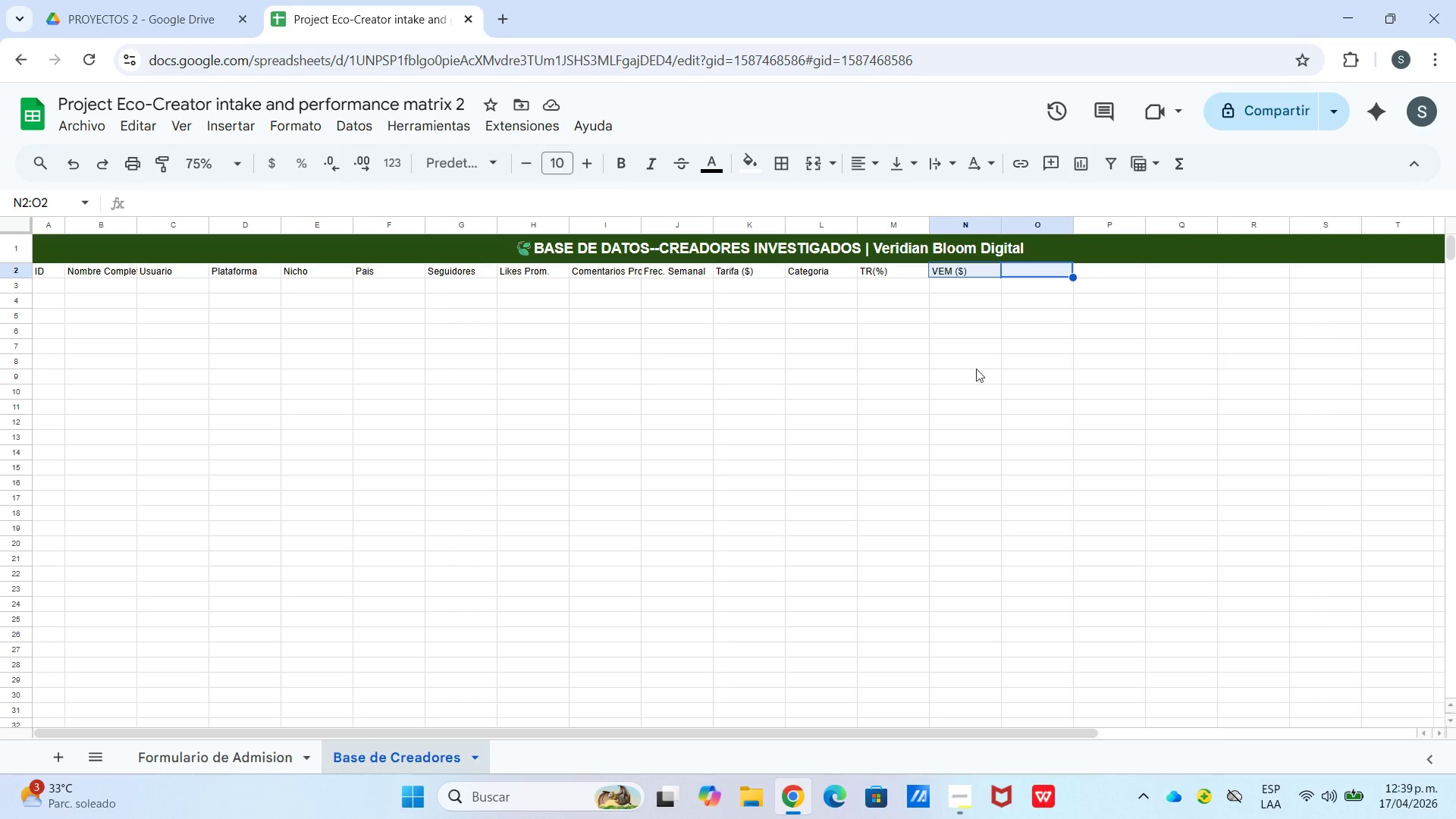 
left_click([1022, 268])
 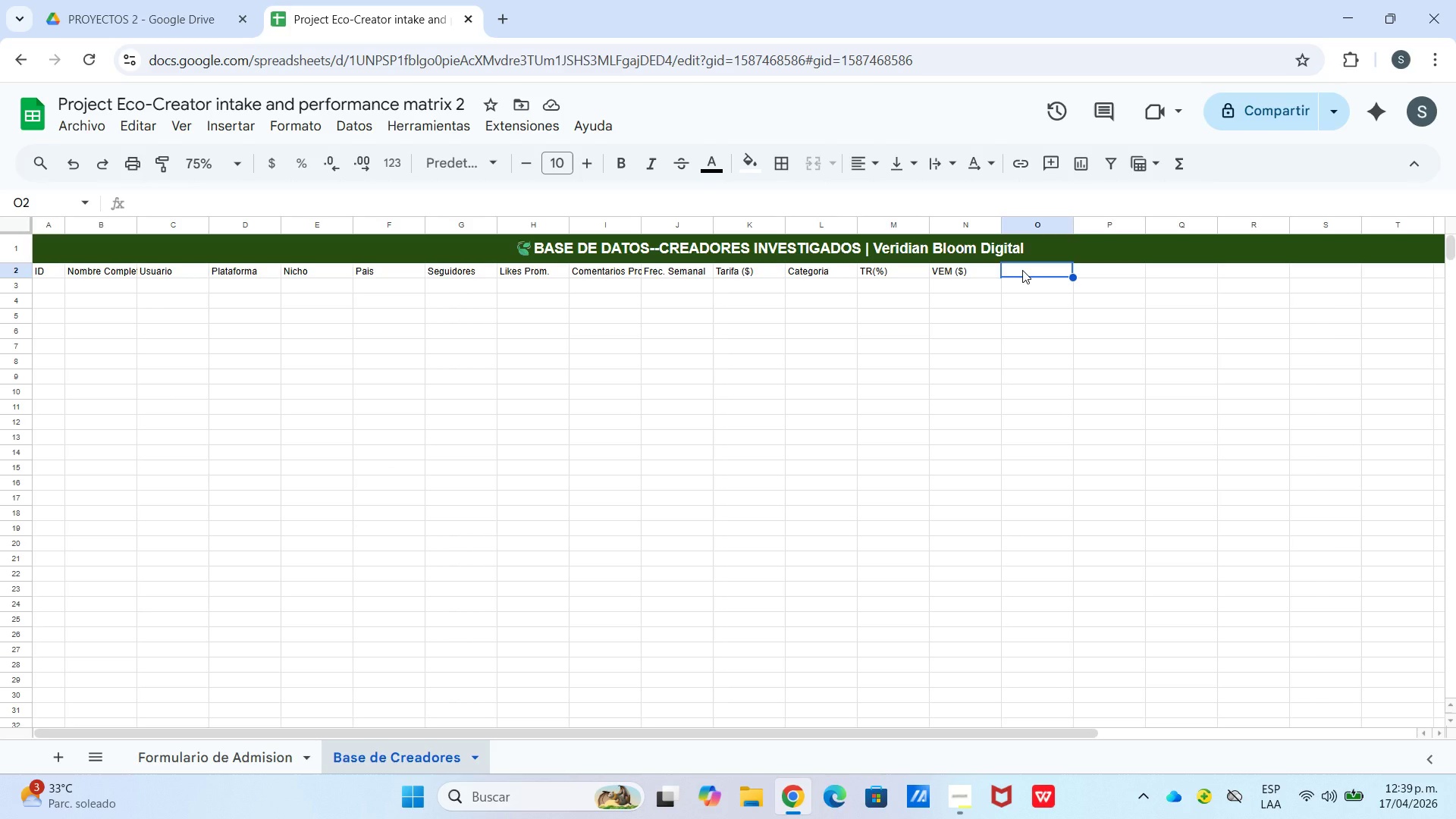 
type(CRE)
key(Backspace)
key(Backspace)
type(recimiento)
 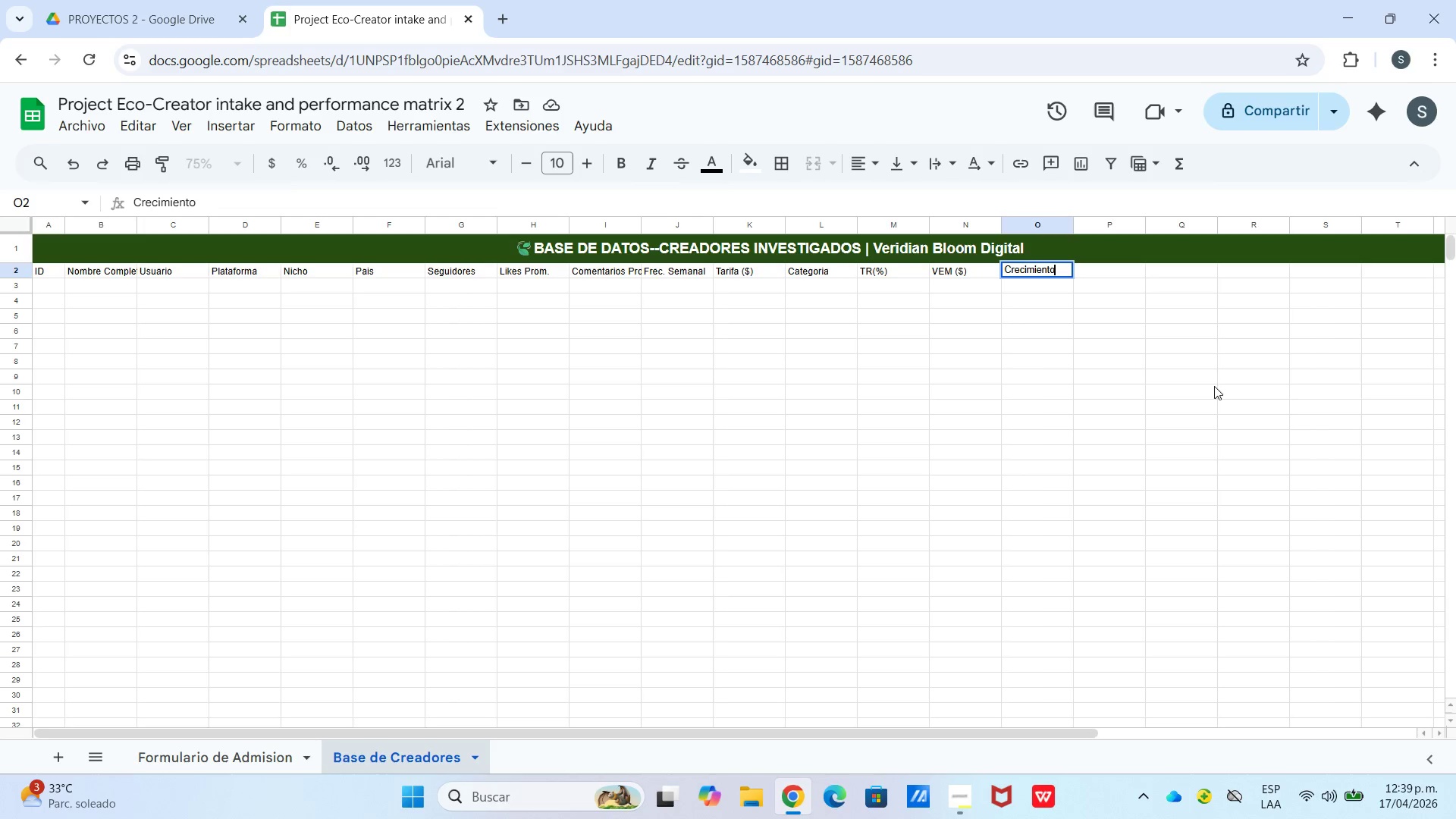 
double_click([1040, 275])
 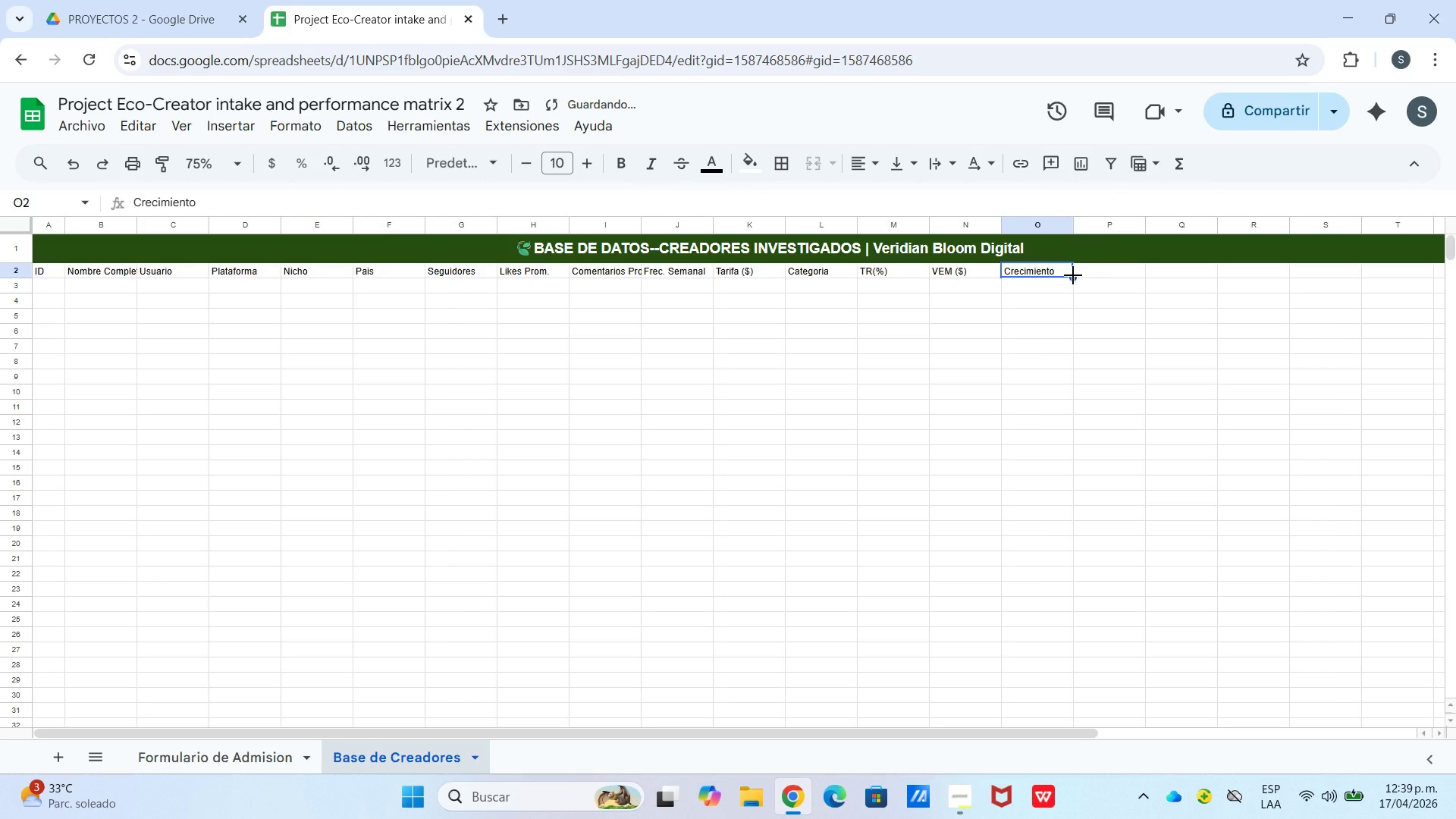 
left_click_drag(start_coordinate=[1073, 275], to_coordinate=[1154, 270])
 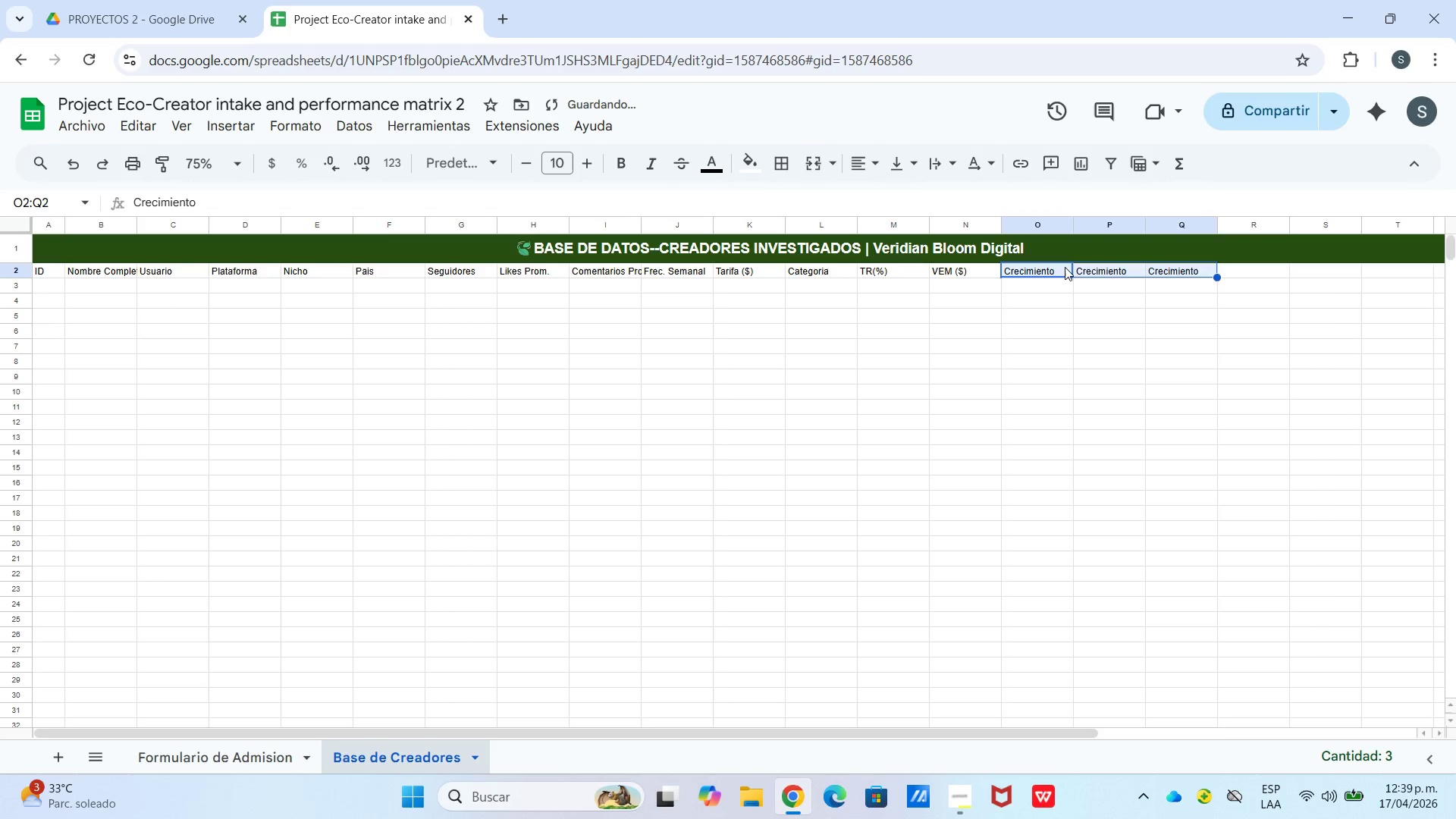 
double_click([1065, 267])
 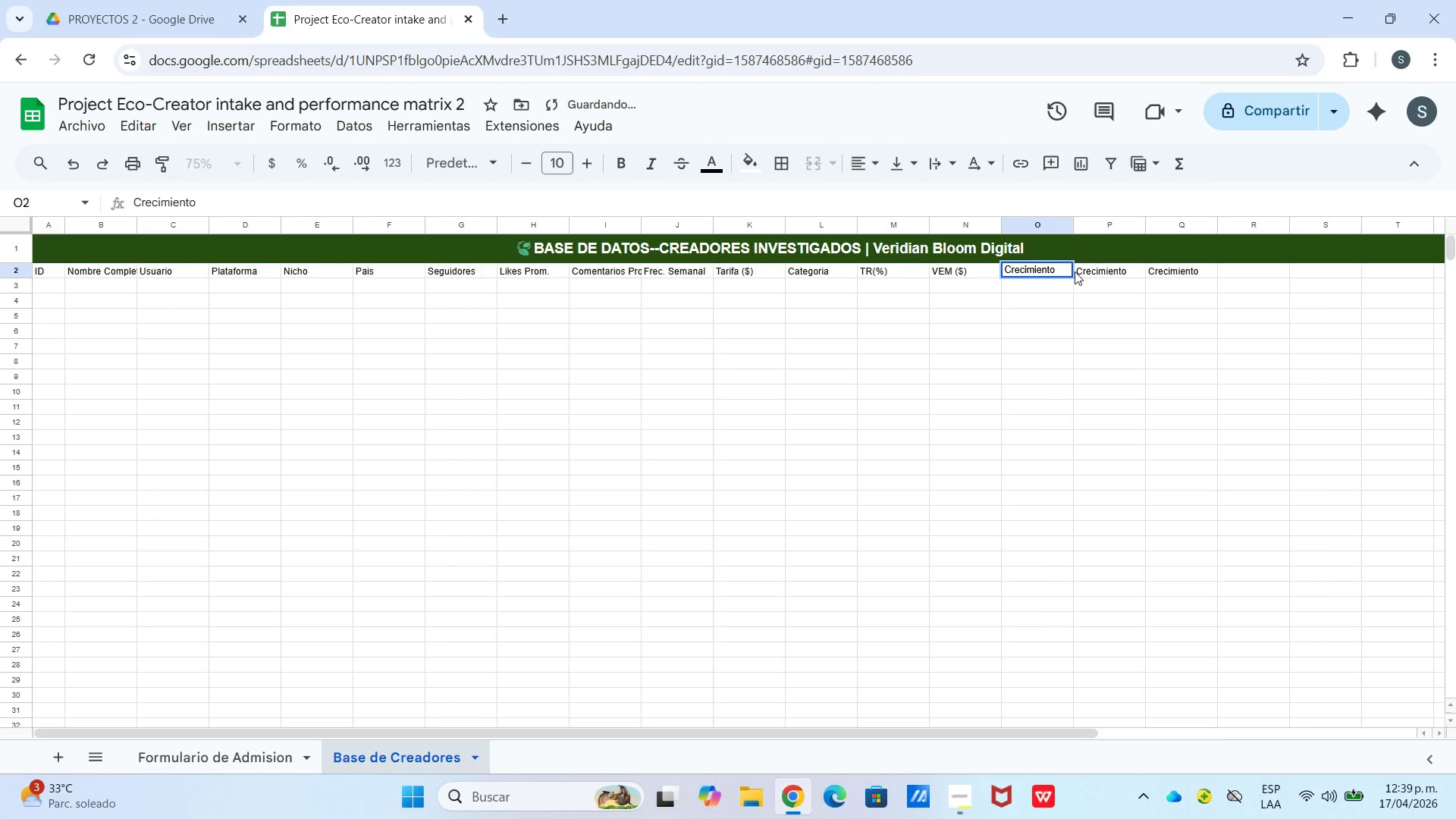 
type( M1)
 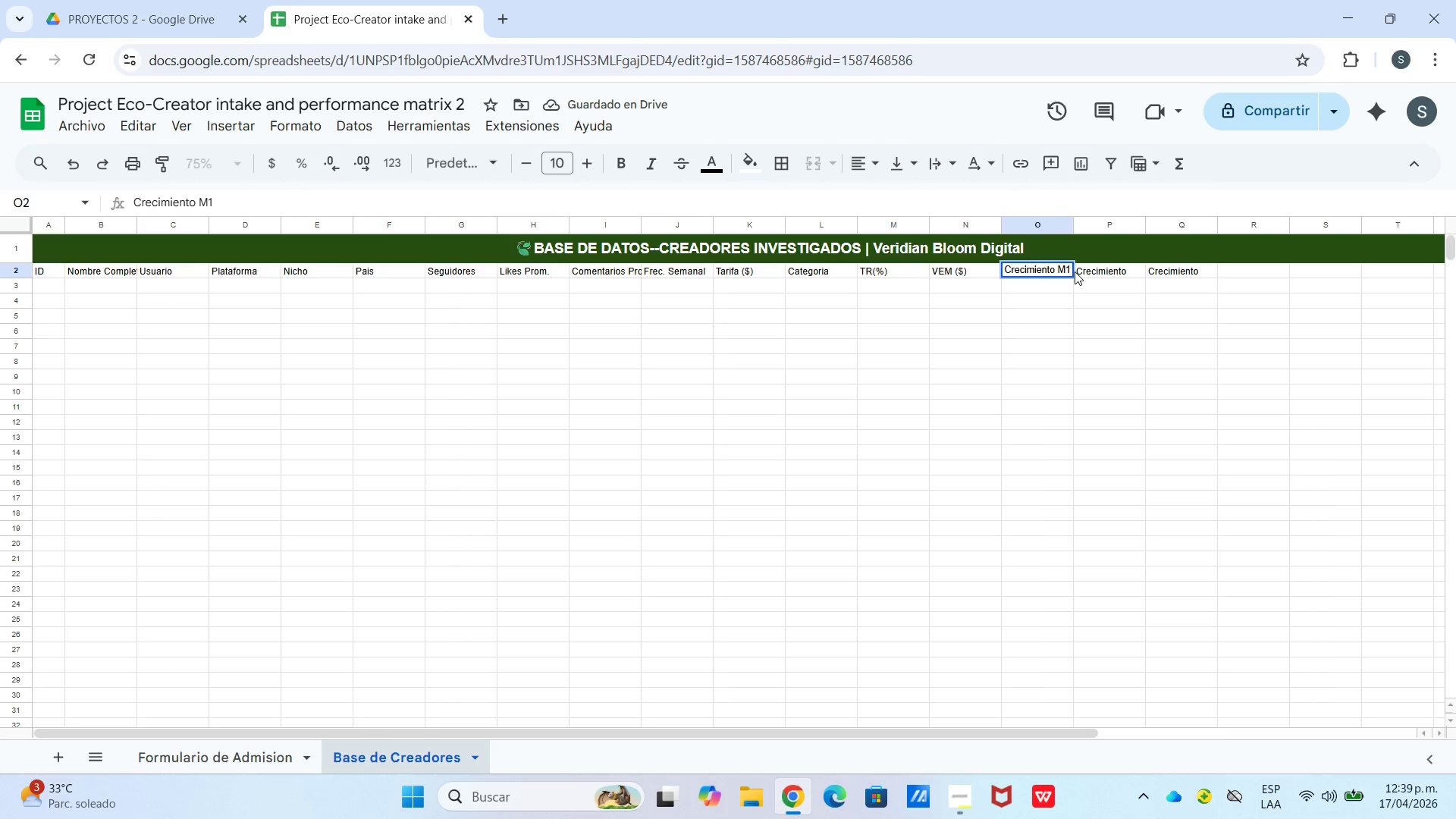 
key(ArrowRight)
 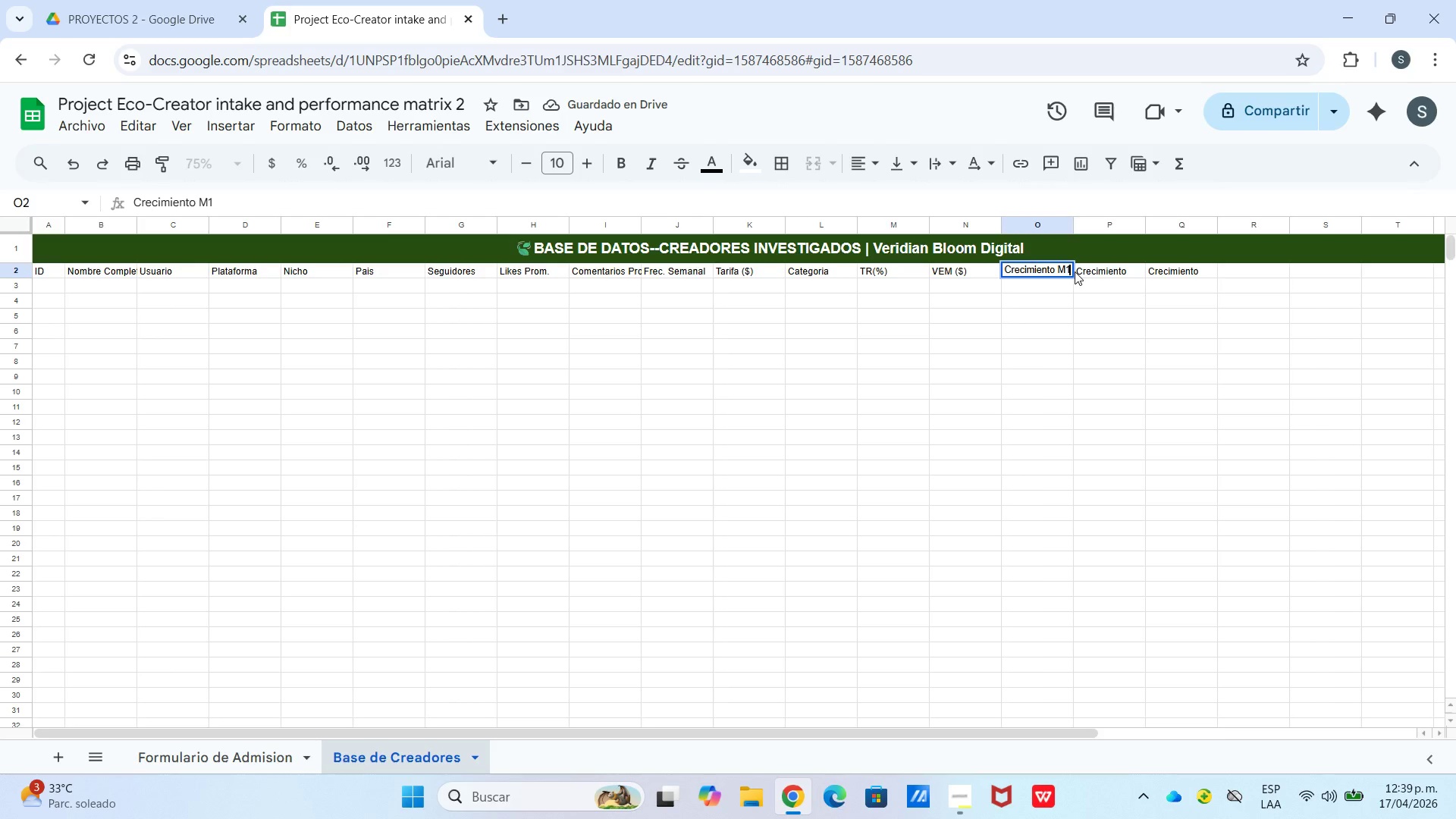 
key(ArrowRight)
 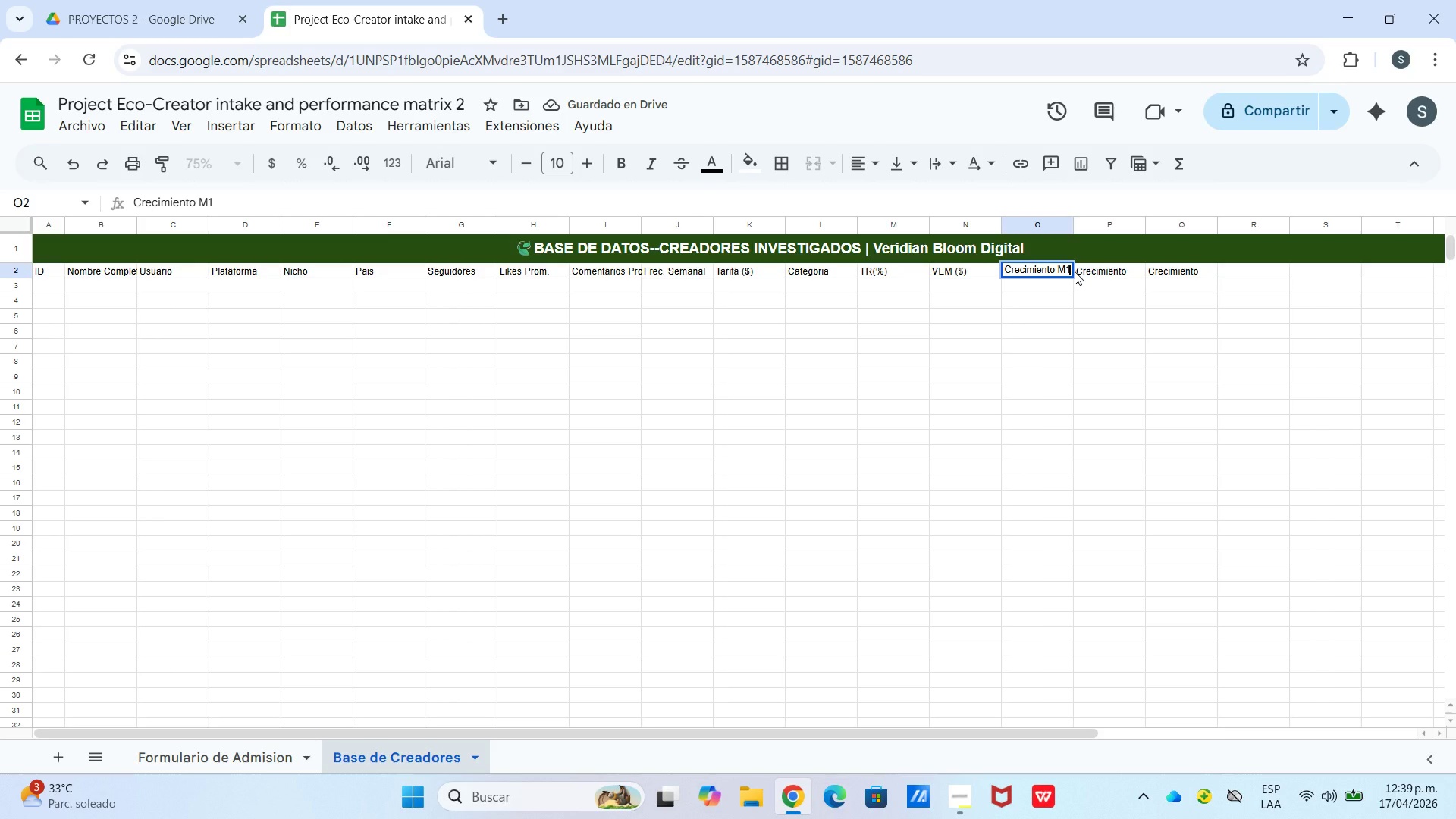 
key(Enter)
 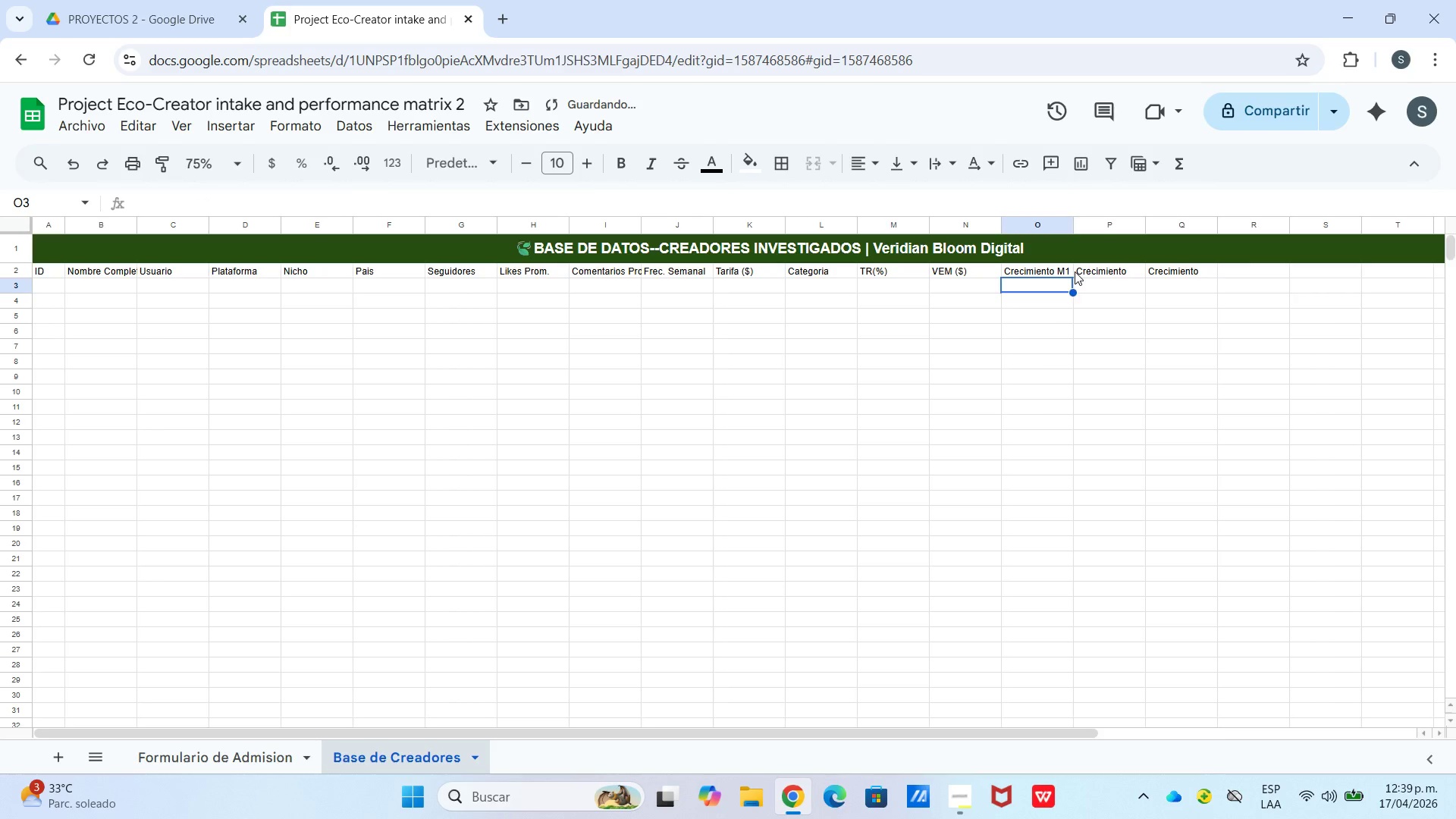 
key(Numpad0)
 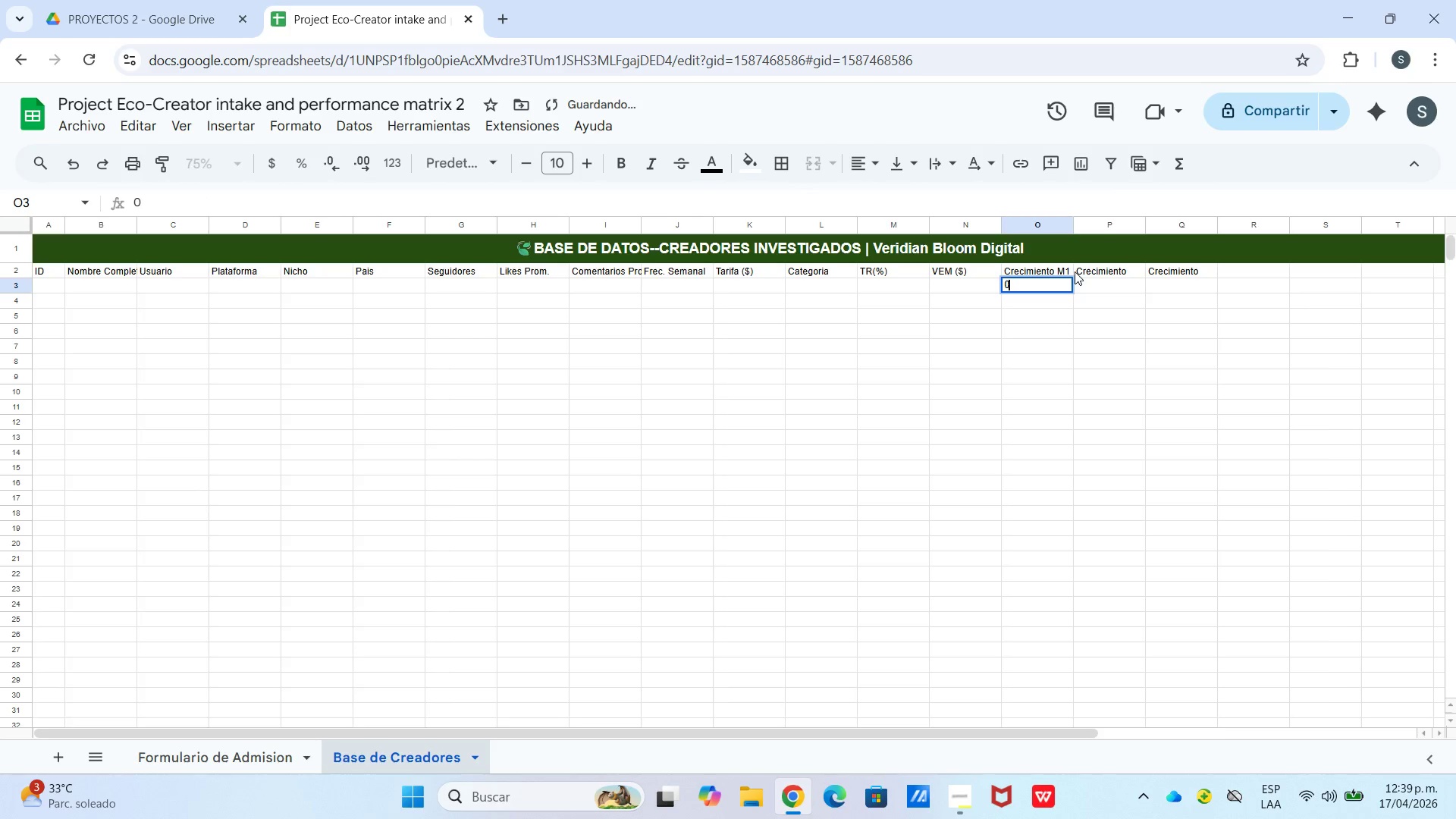 
key(Backspace)
 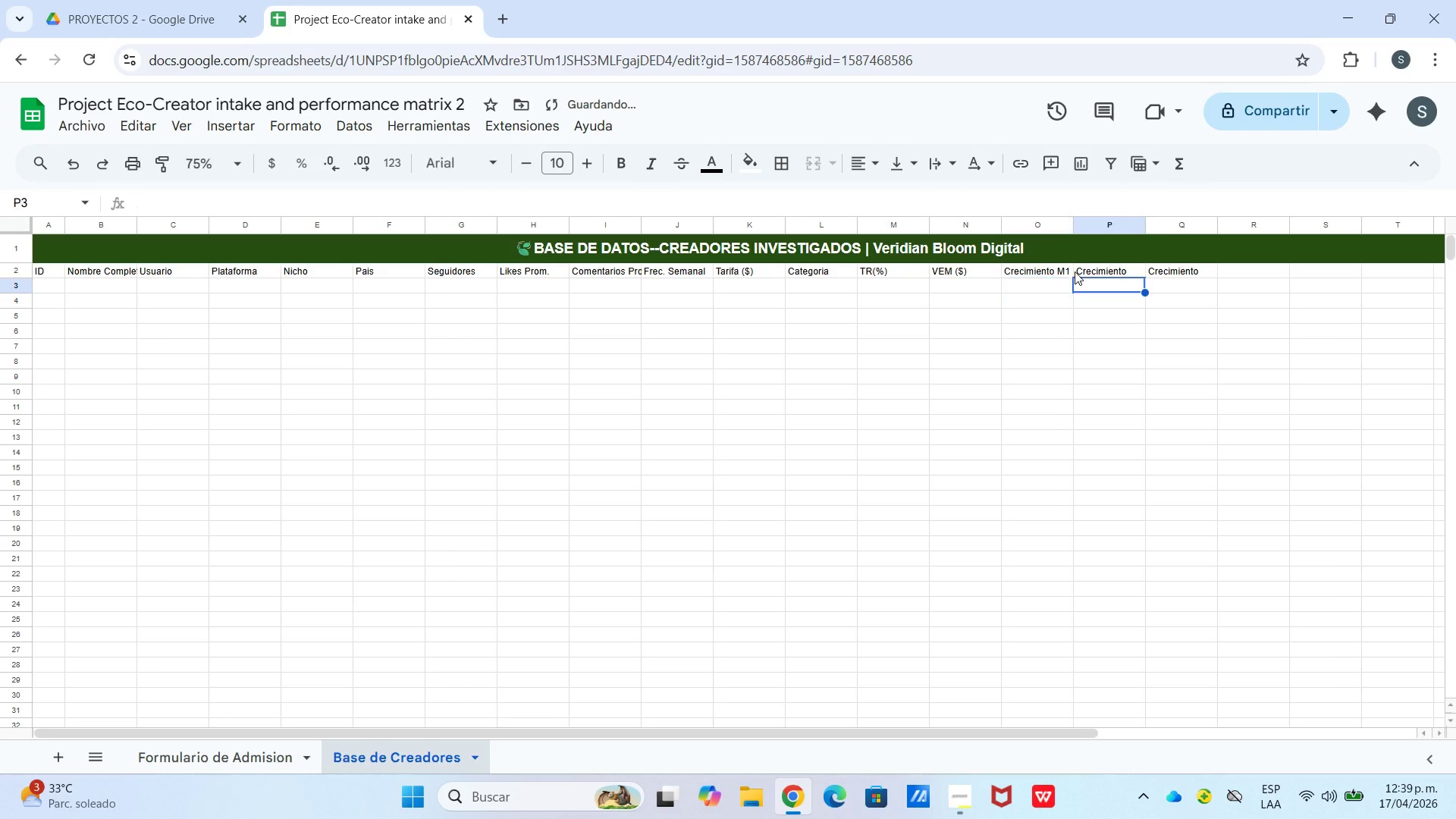 
key(ArrowRight)
 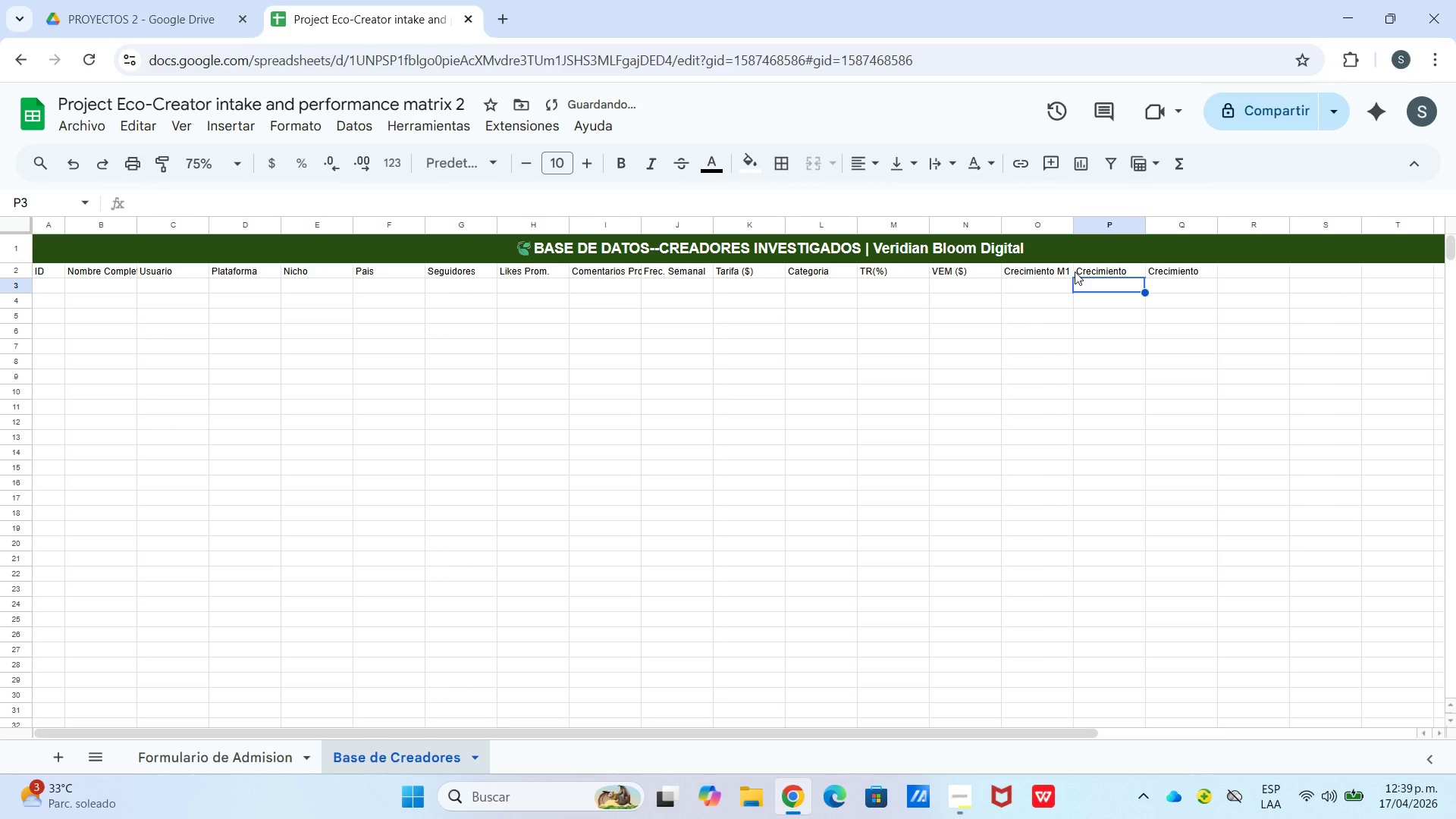 
key(ArrowUp)
 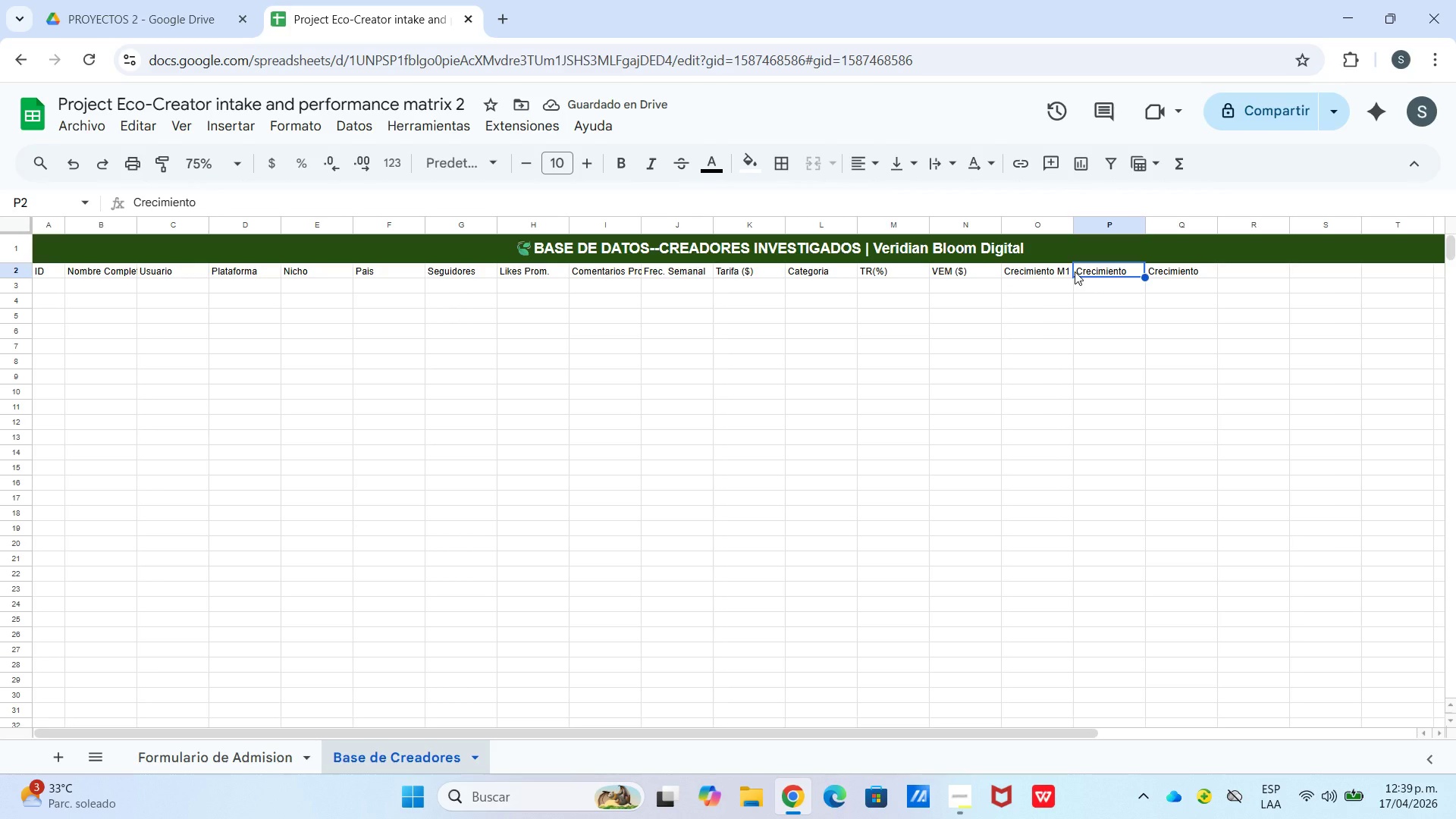 
hold_key(key=ShiftLeft, duration=0.55)
 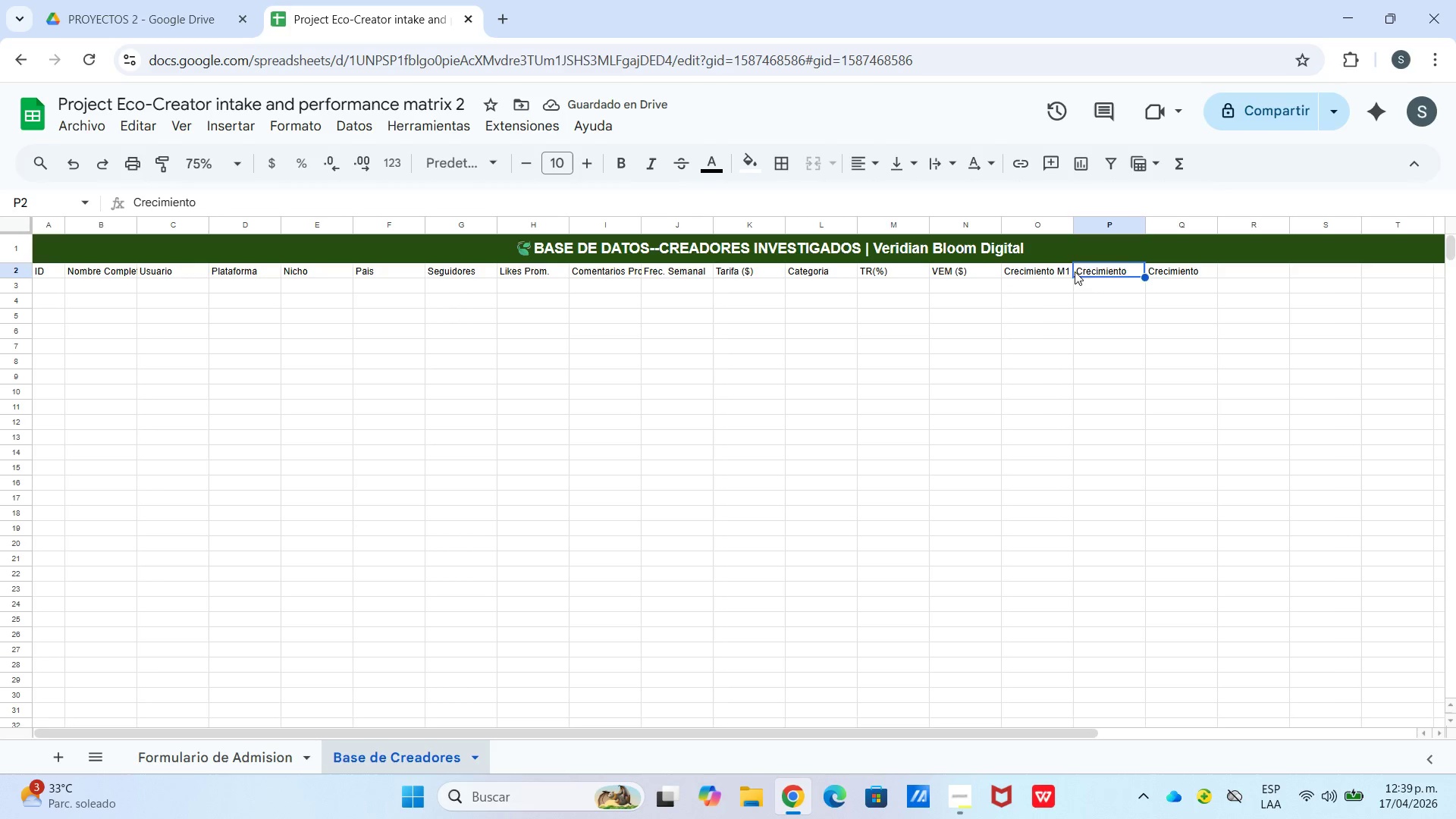 
key(Enter)
 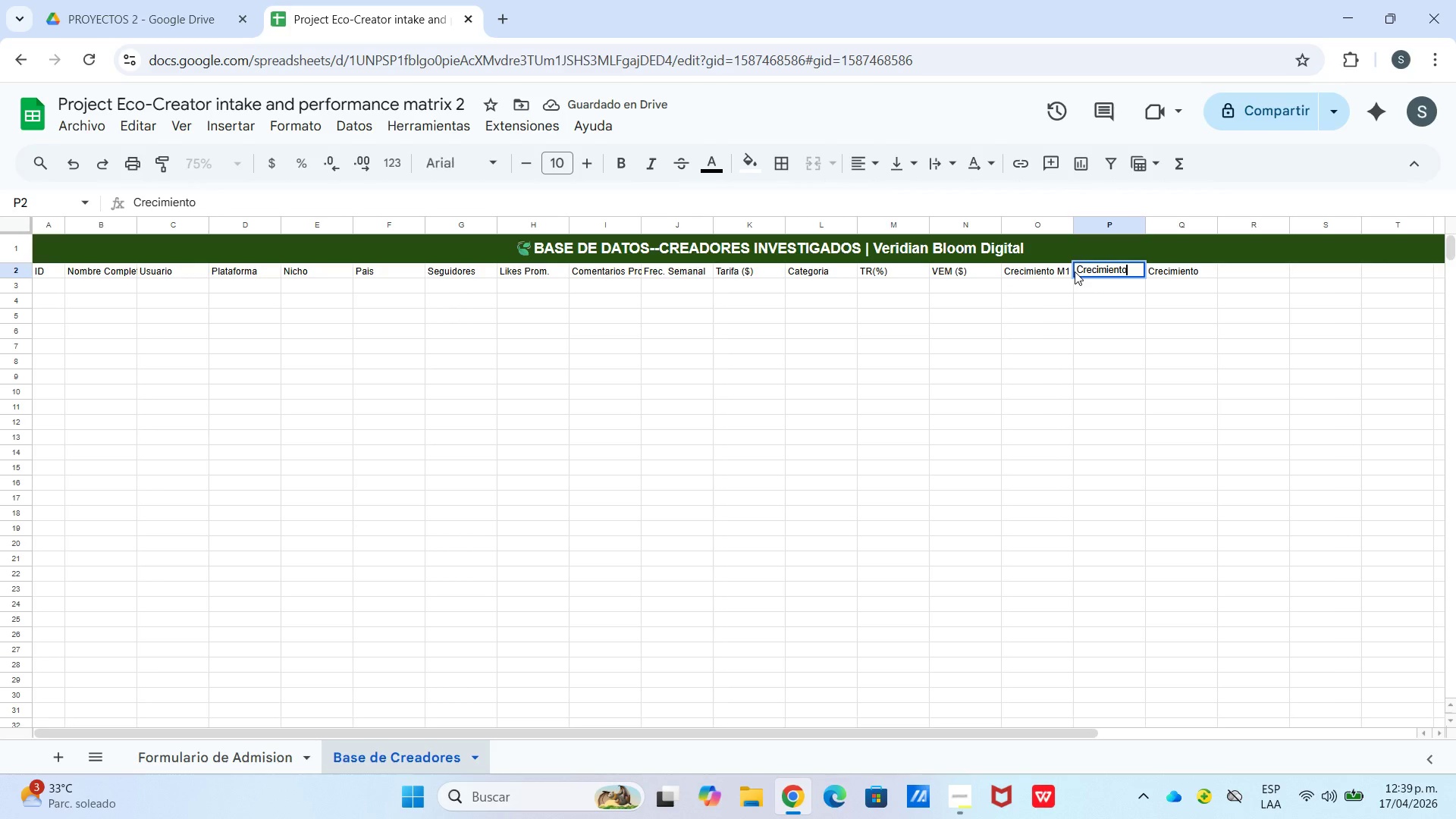 
hold_key(key=ShiftLeft, duration=0.39)
 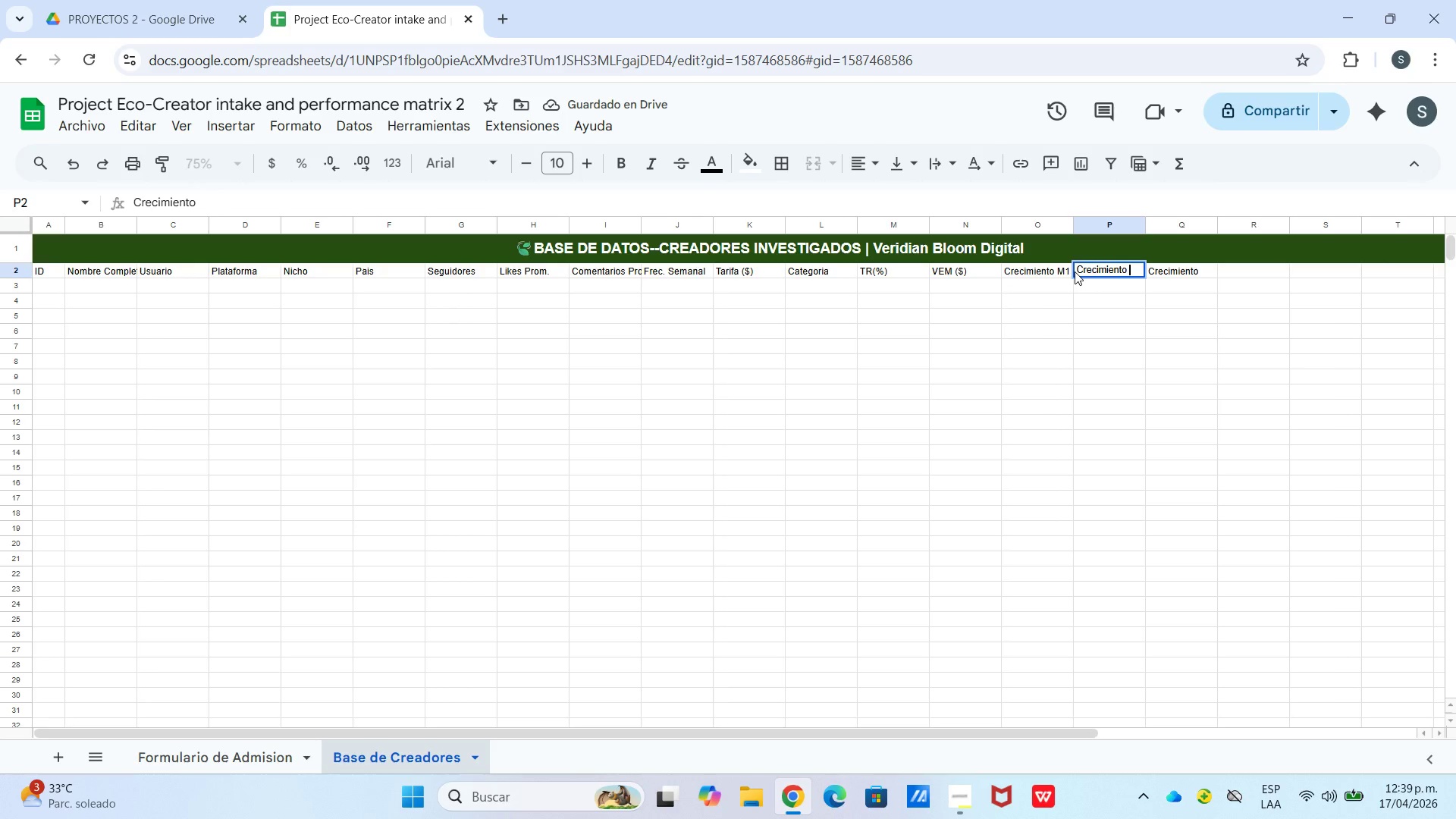 
type( M2)
 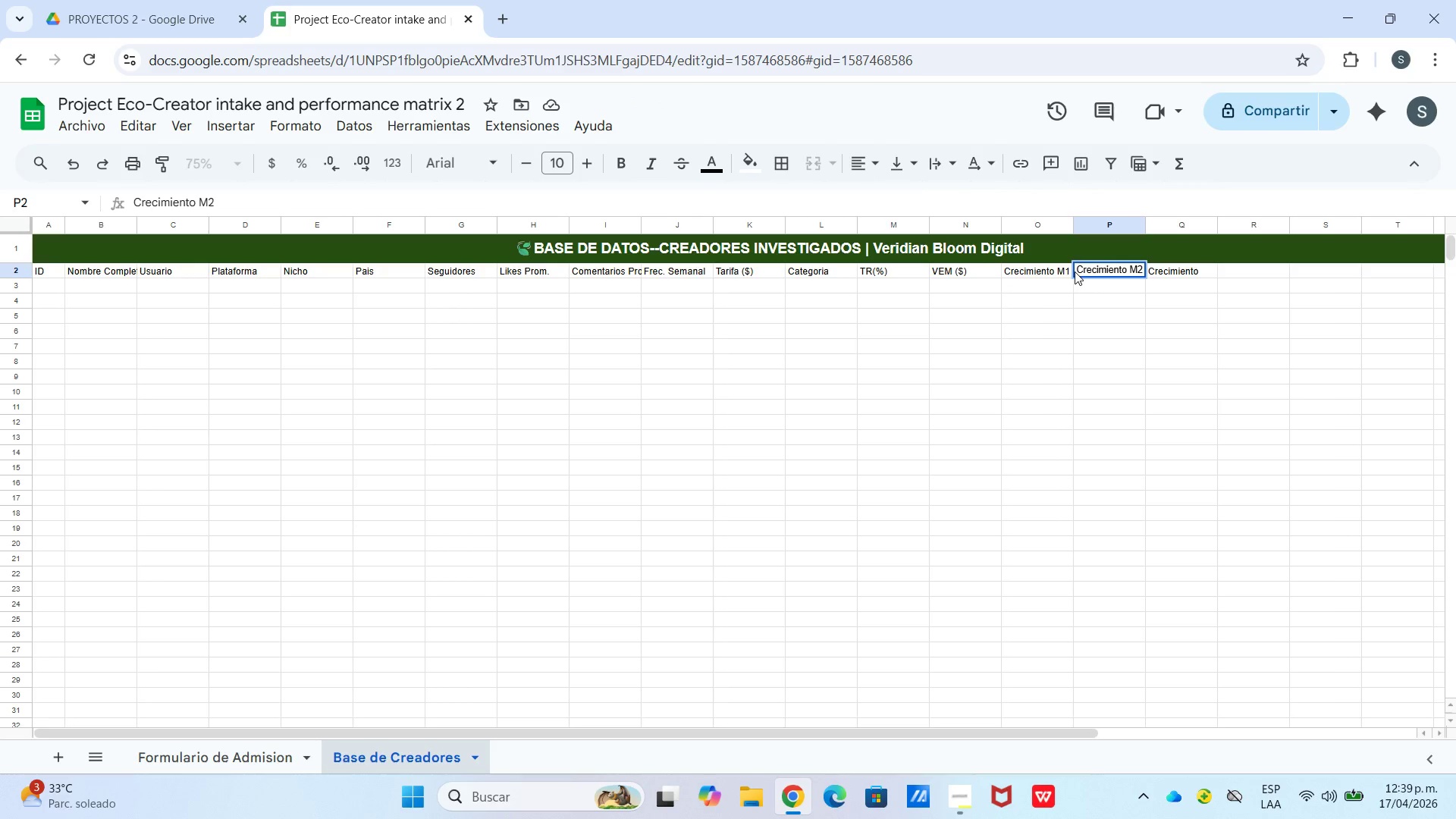 
key(Enter)
 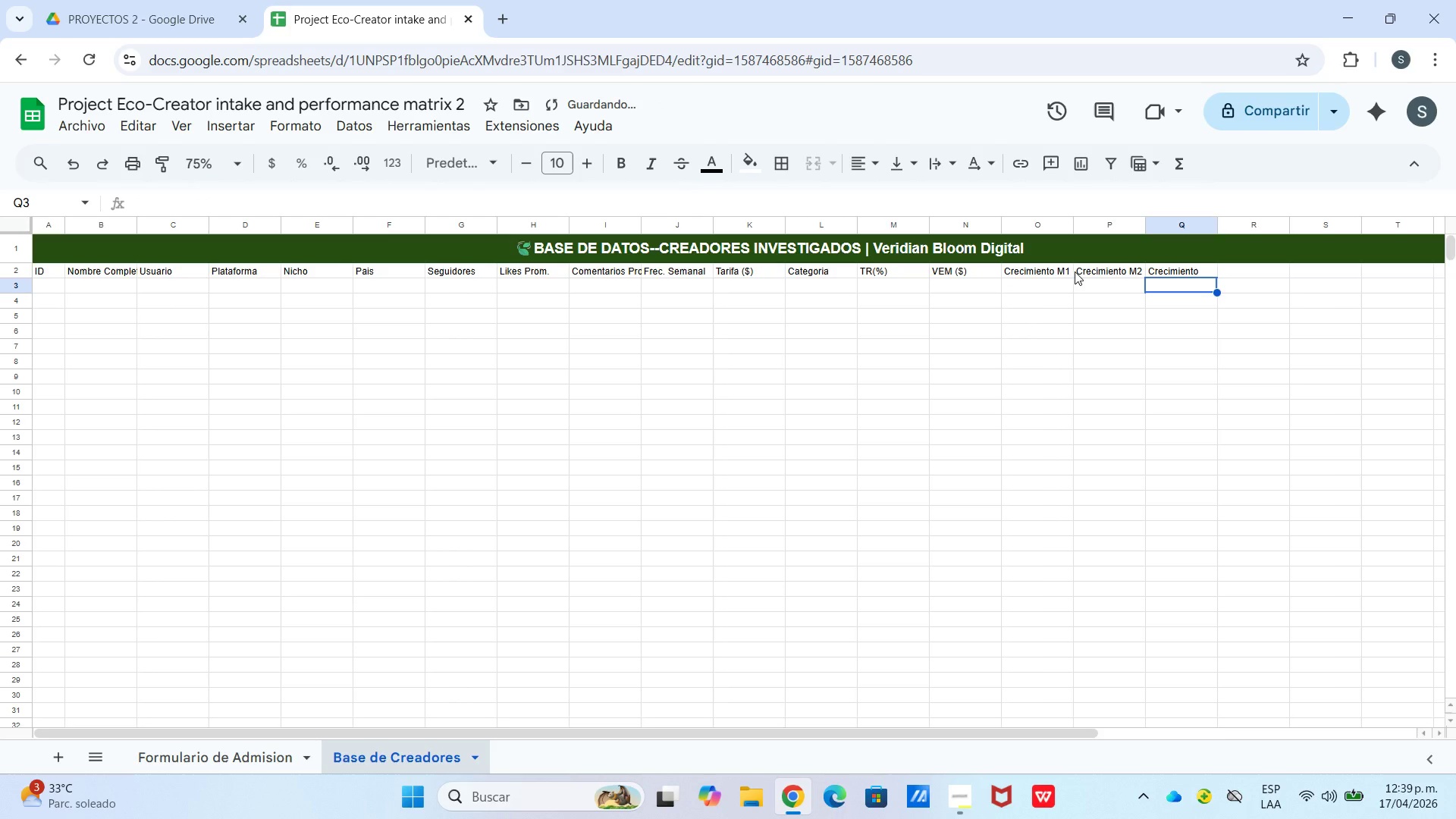 
key(ArrowRight)
 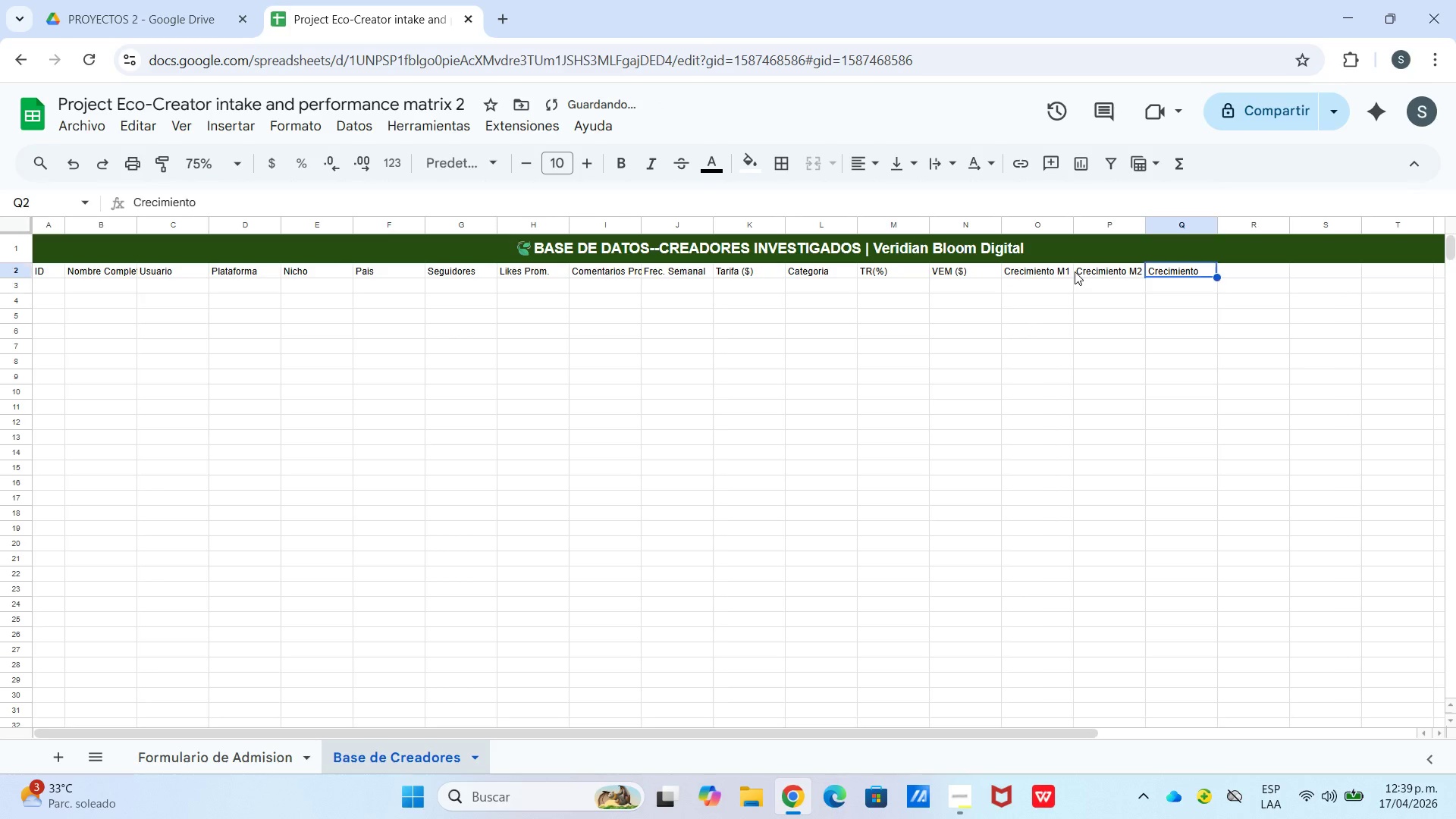 
key(ArrowUp)
 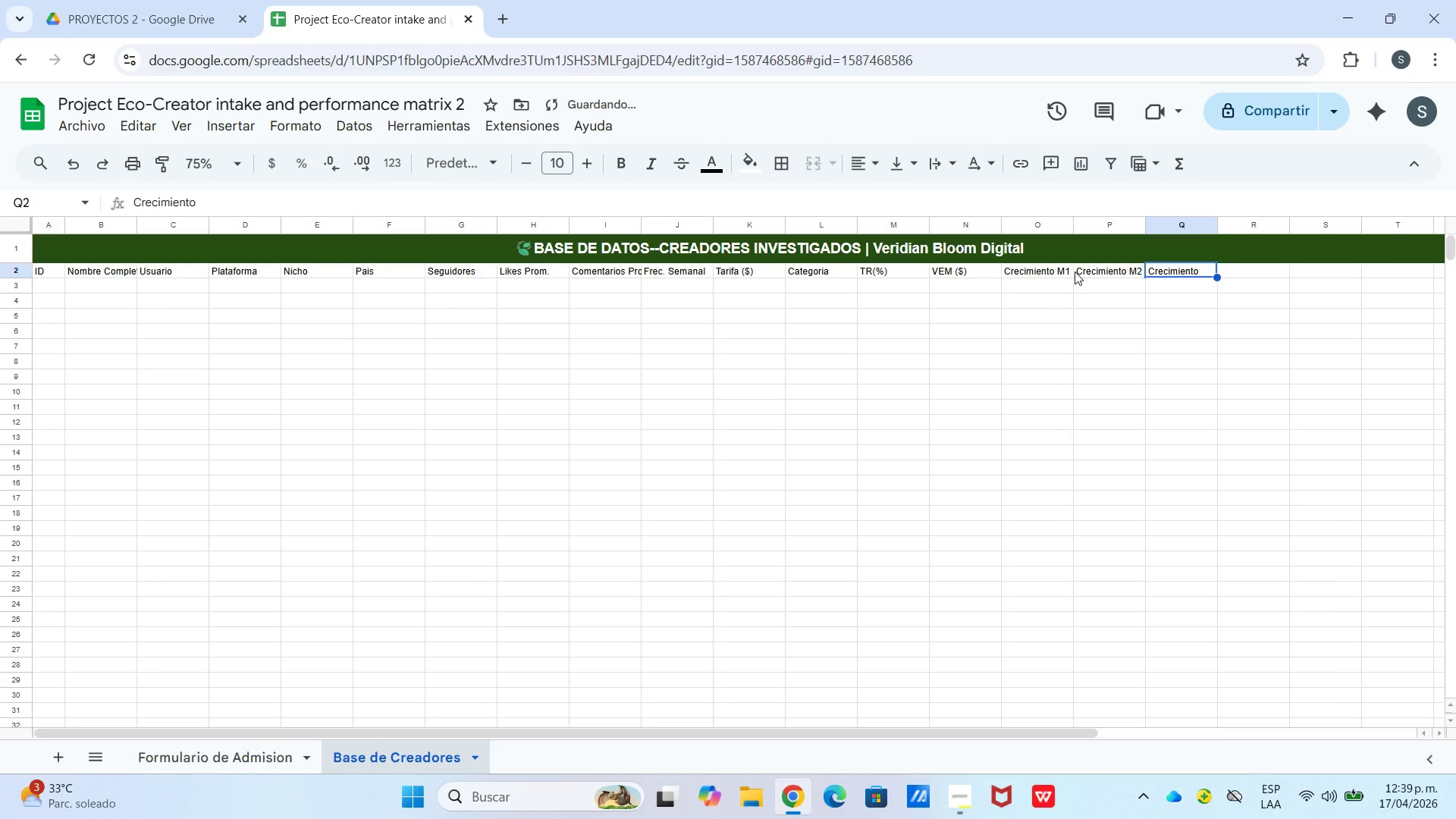 
hold_key(key=ShiftLeft, duration=0.72)
 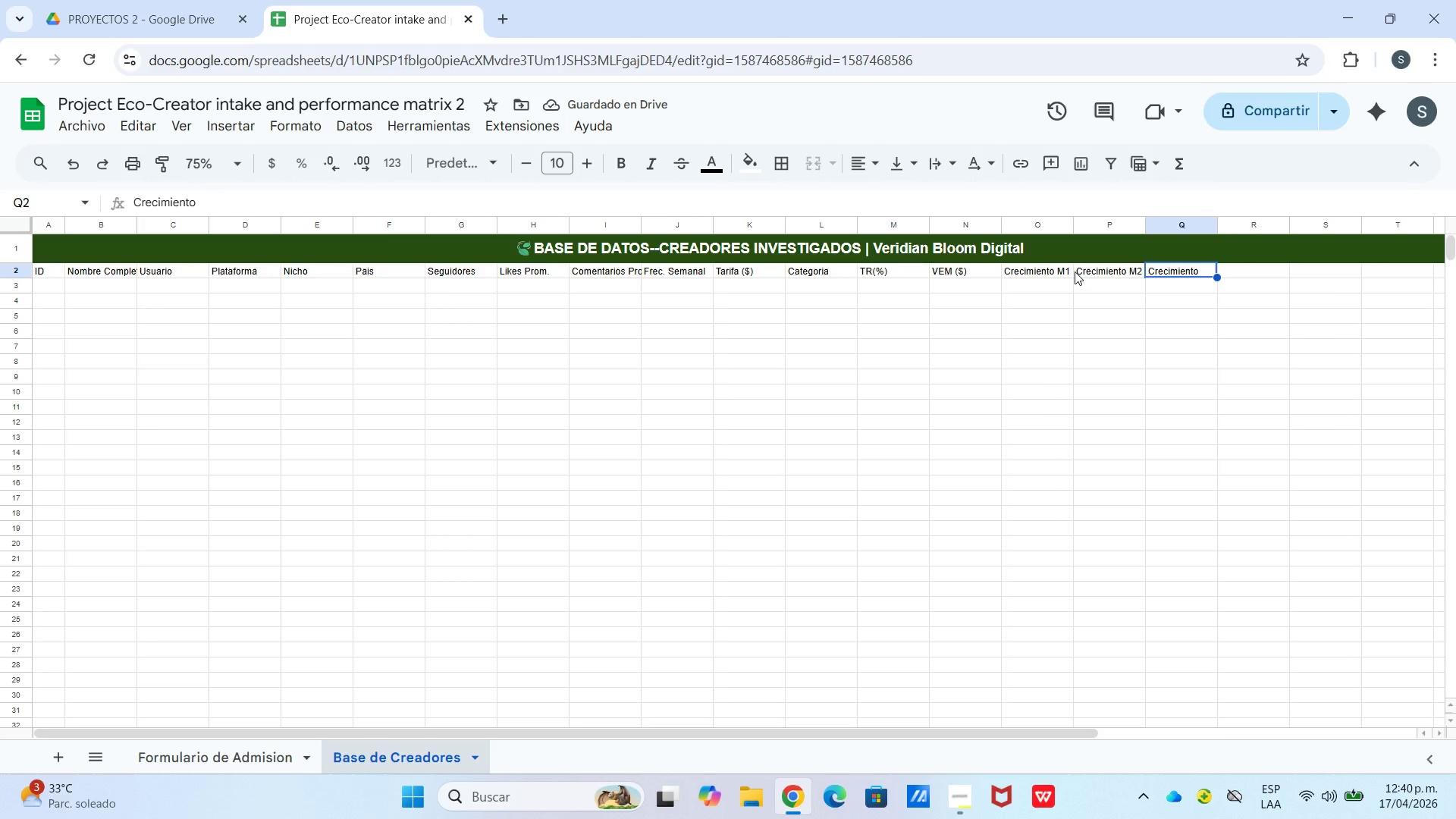 
key(Enter)
 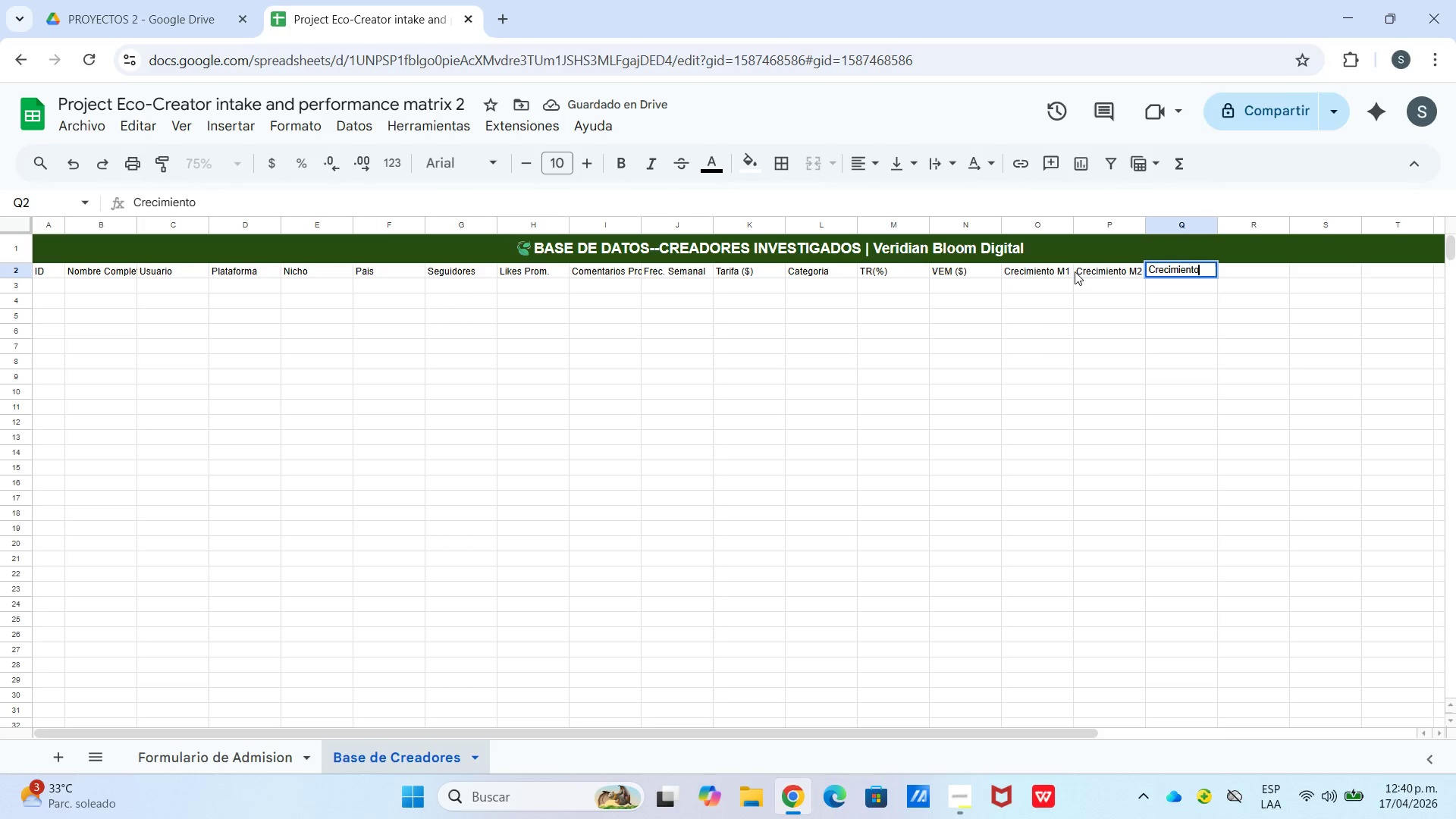 
type( M3)
 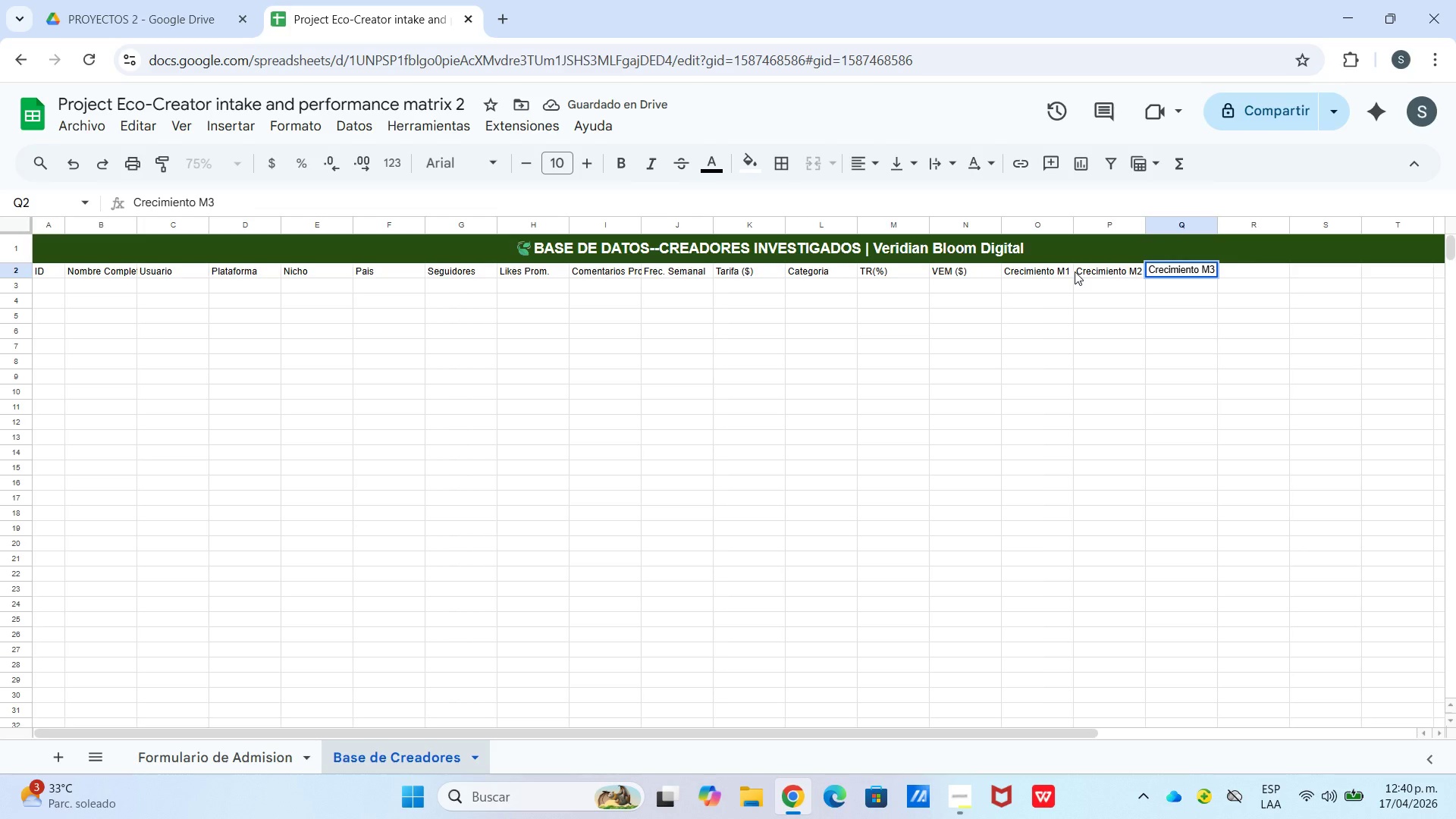 
key(ArrowRight)
 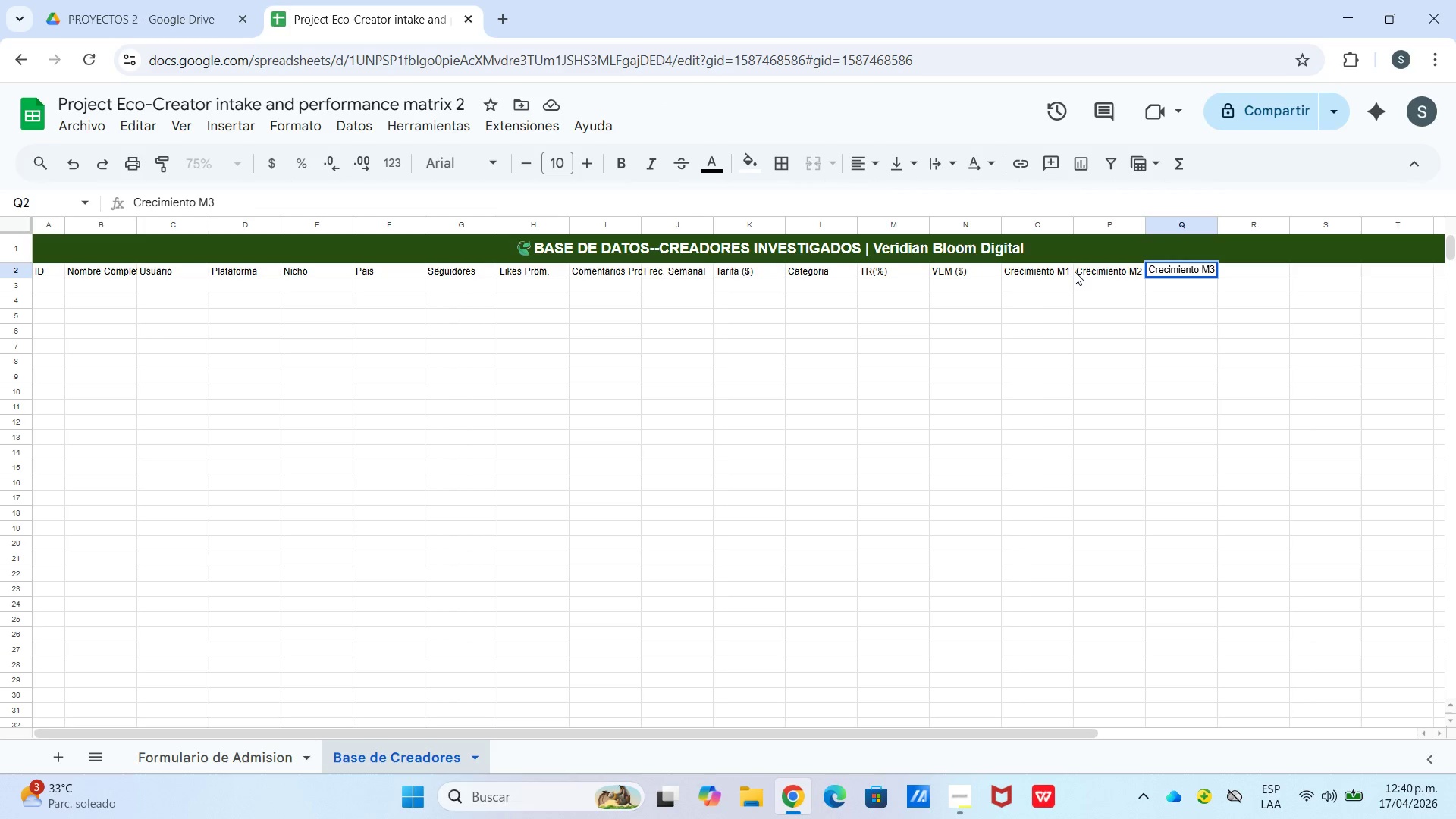 
key(Enter)
 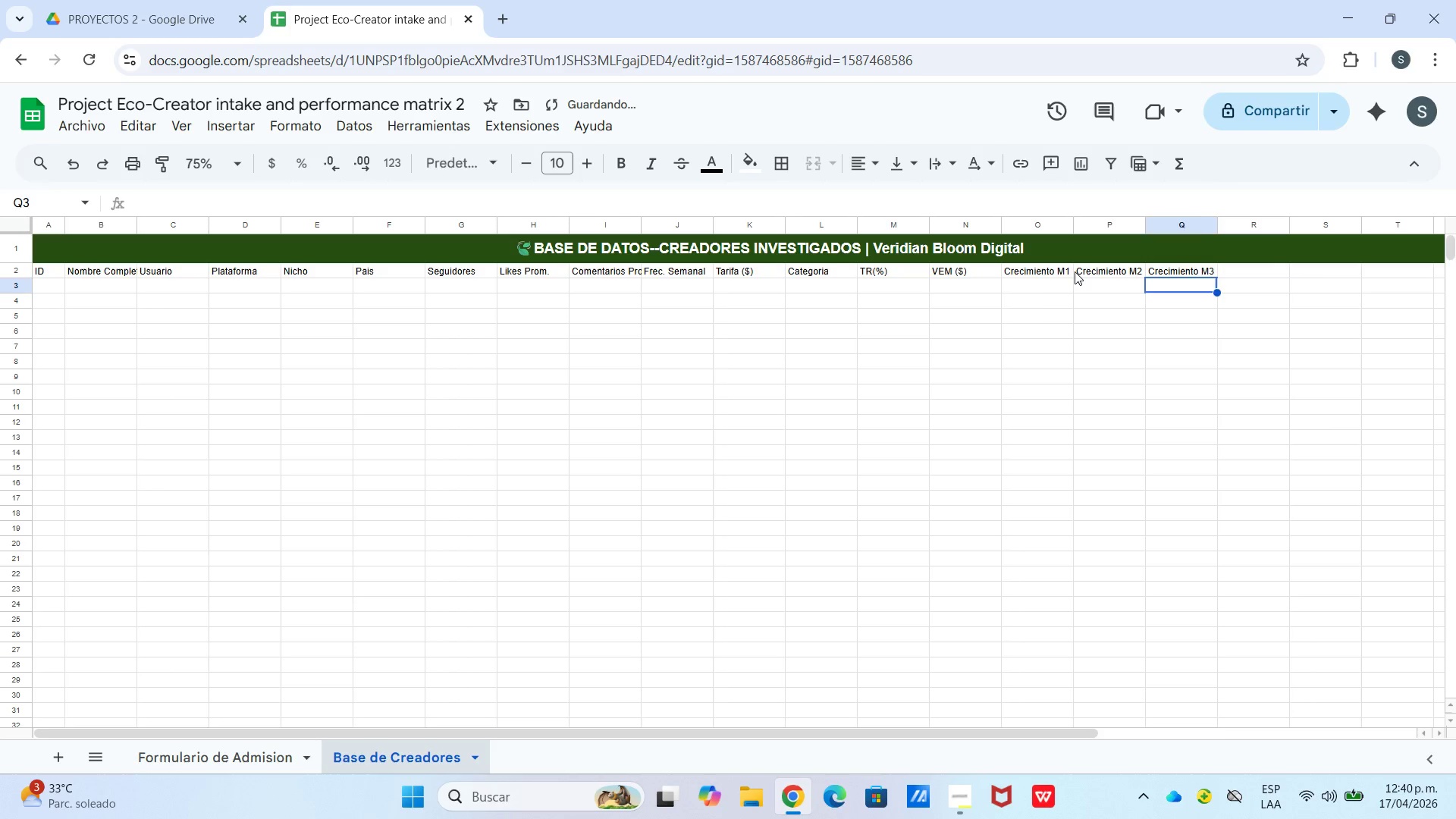 
key(ArrowRight)
 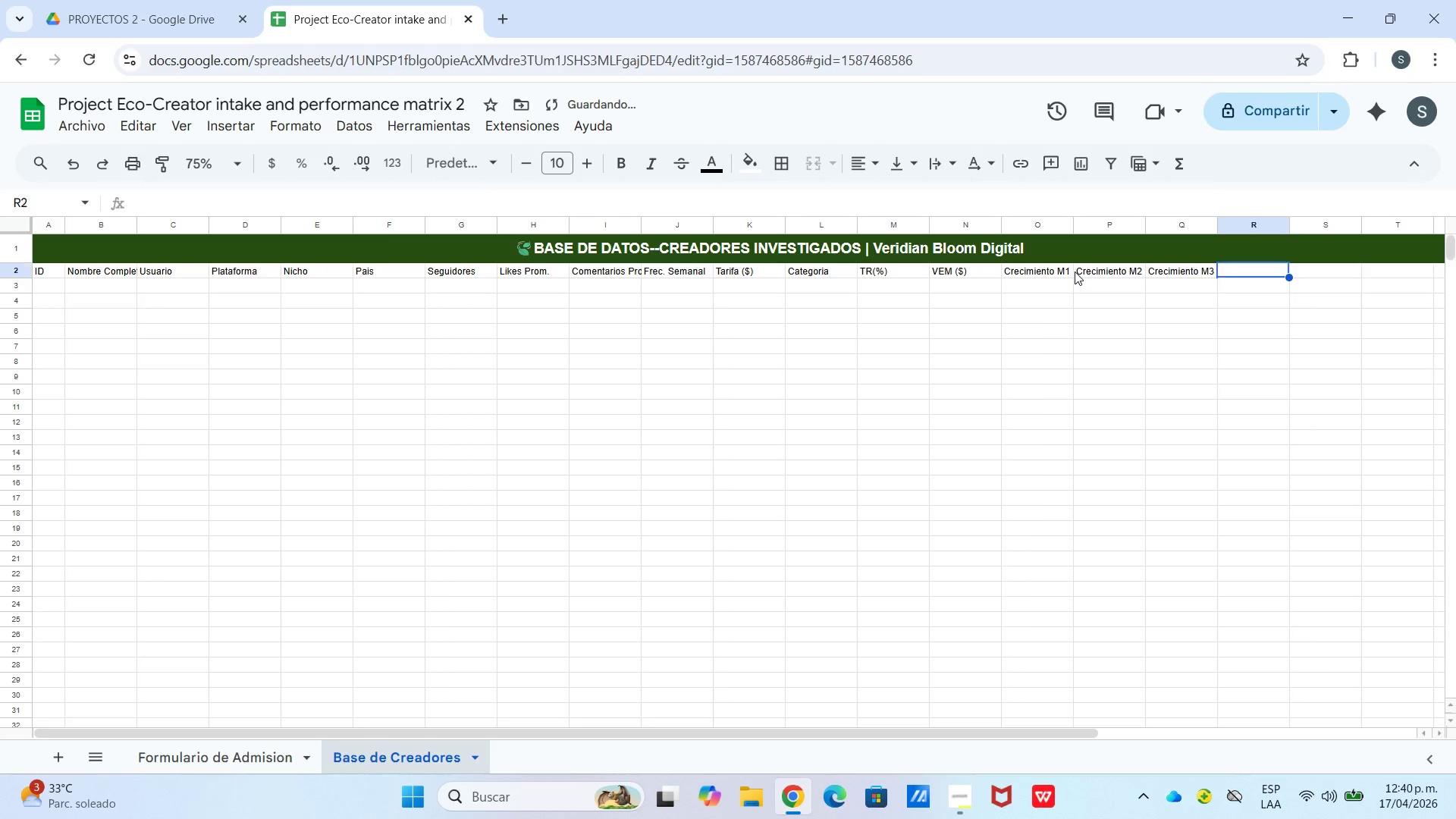 
key(ArrowUp)
 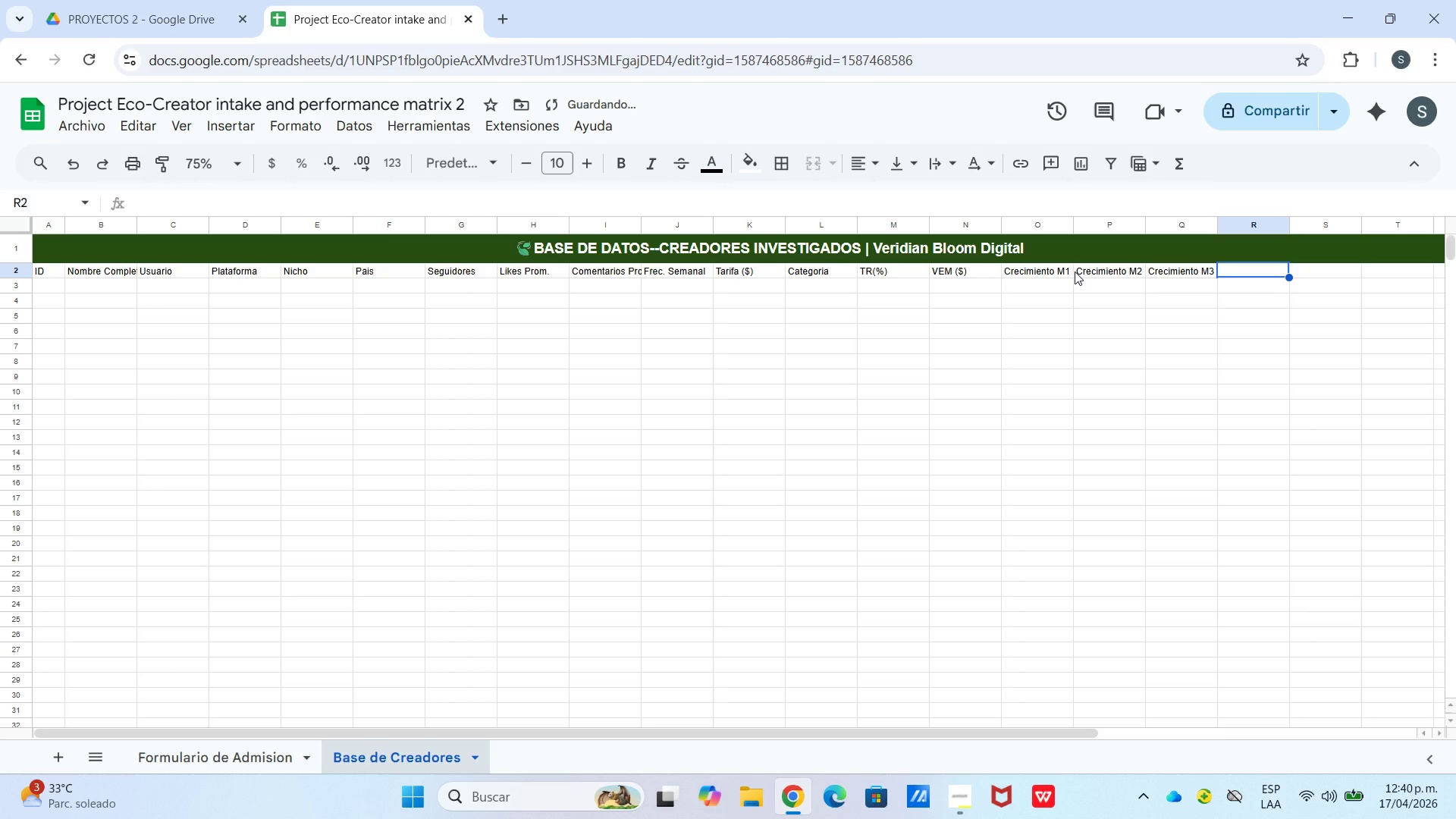 
type(Seg. M1)
 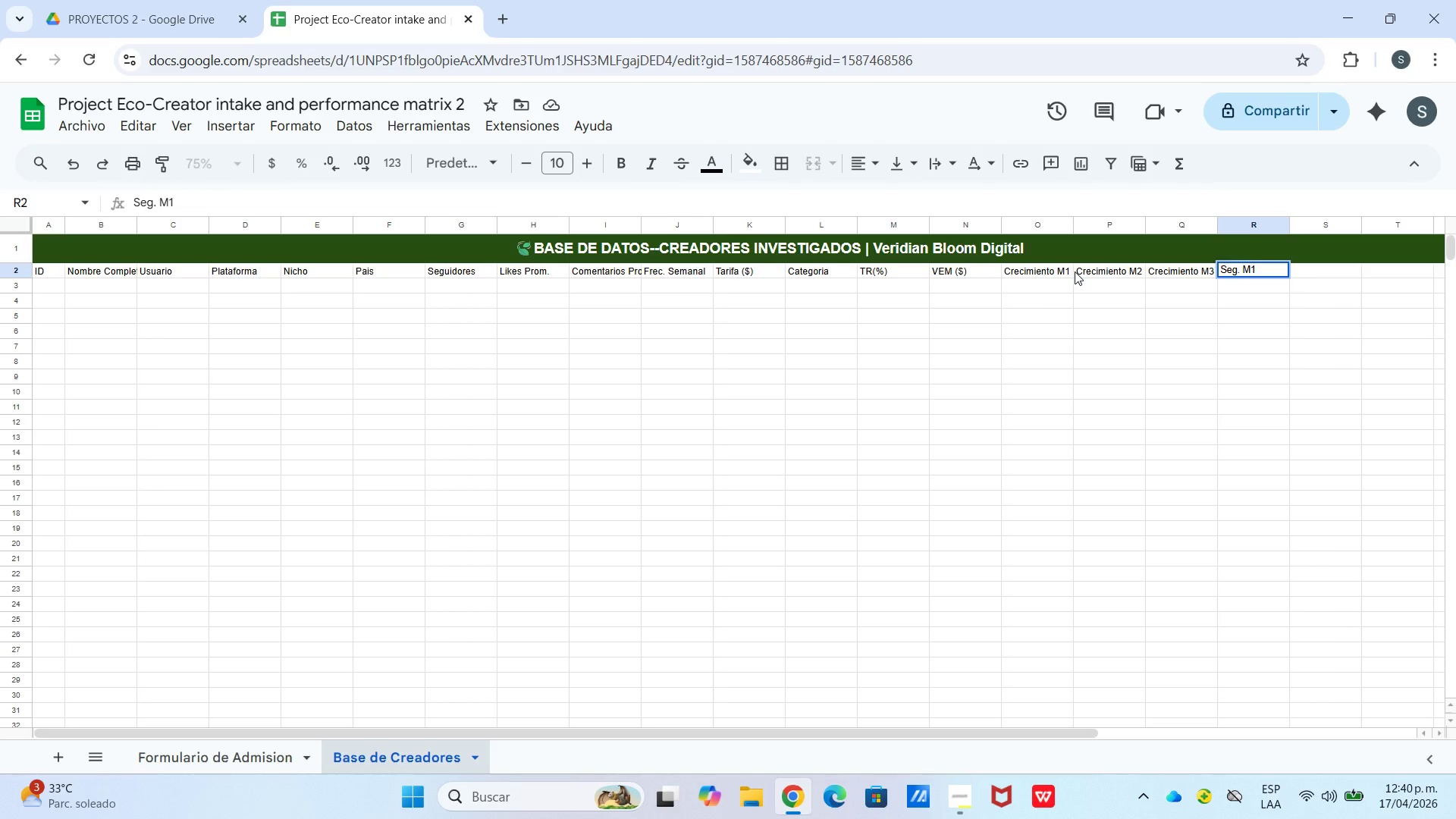 
key(ArrowRight)
 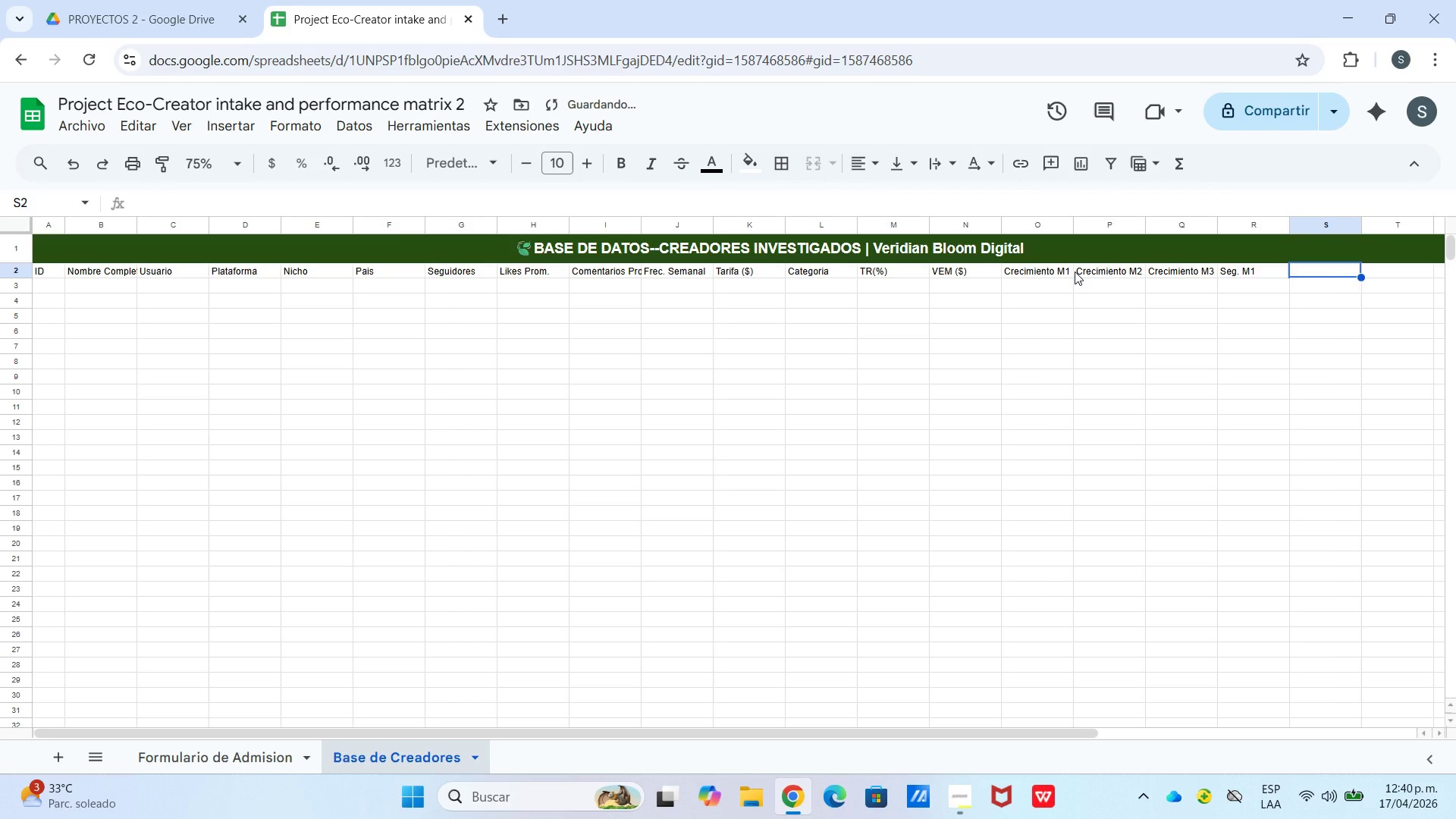 
type(Seg. M2)
 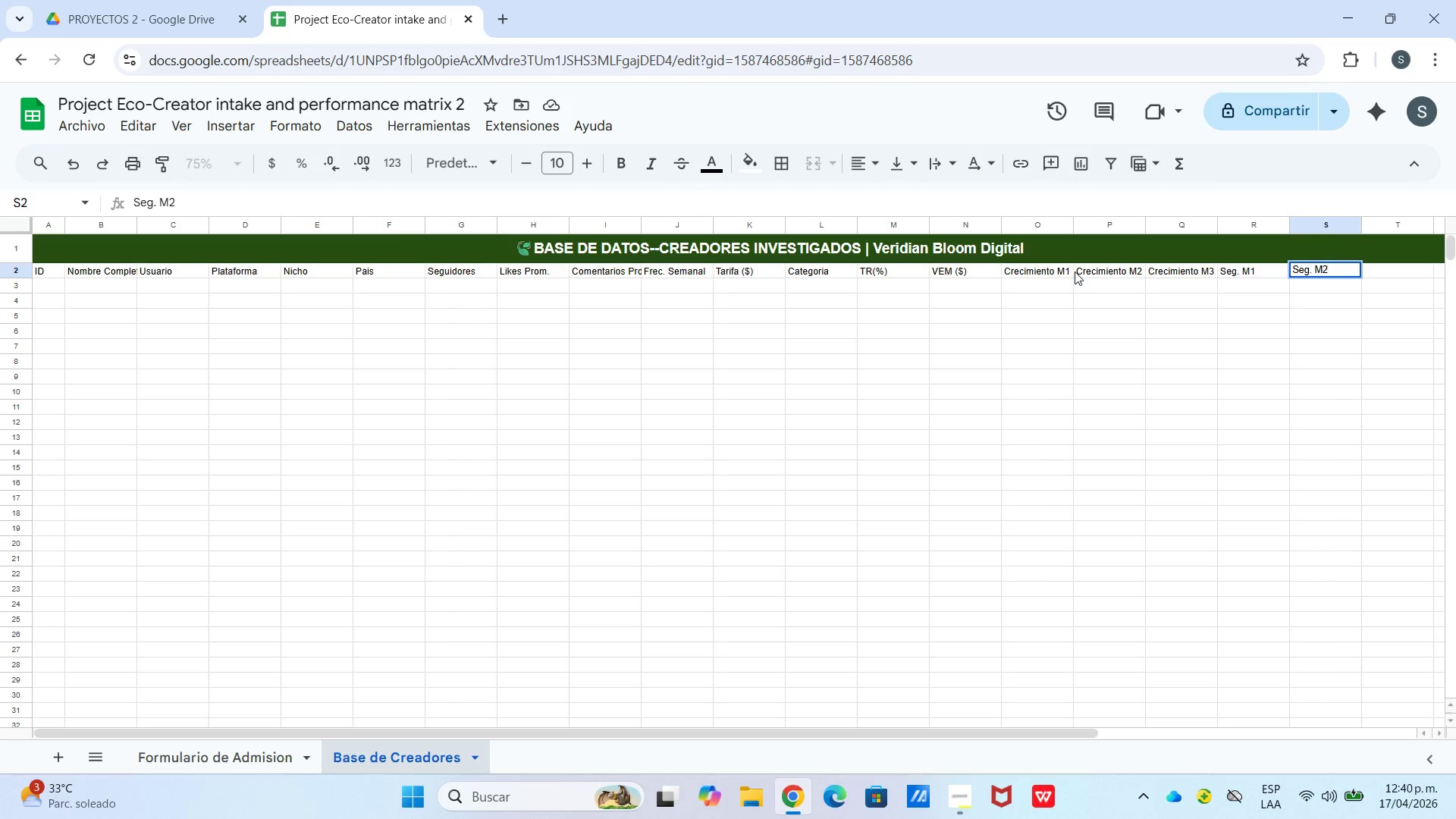 
key(ArrowRight)
 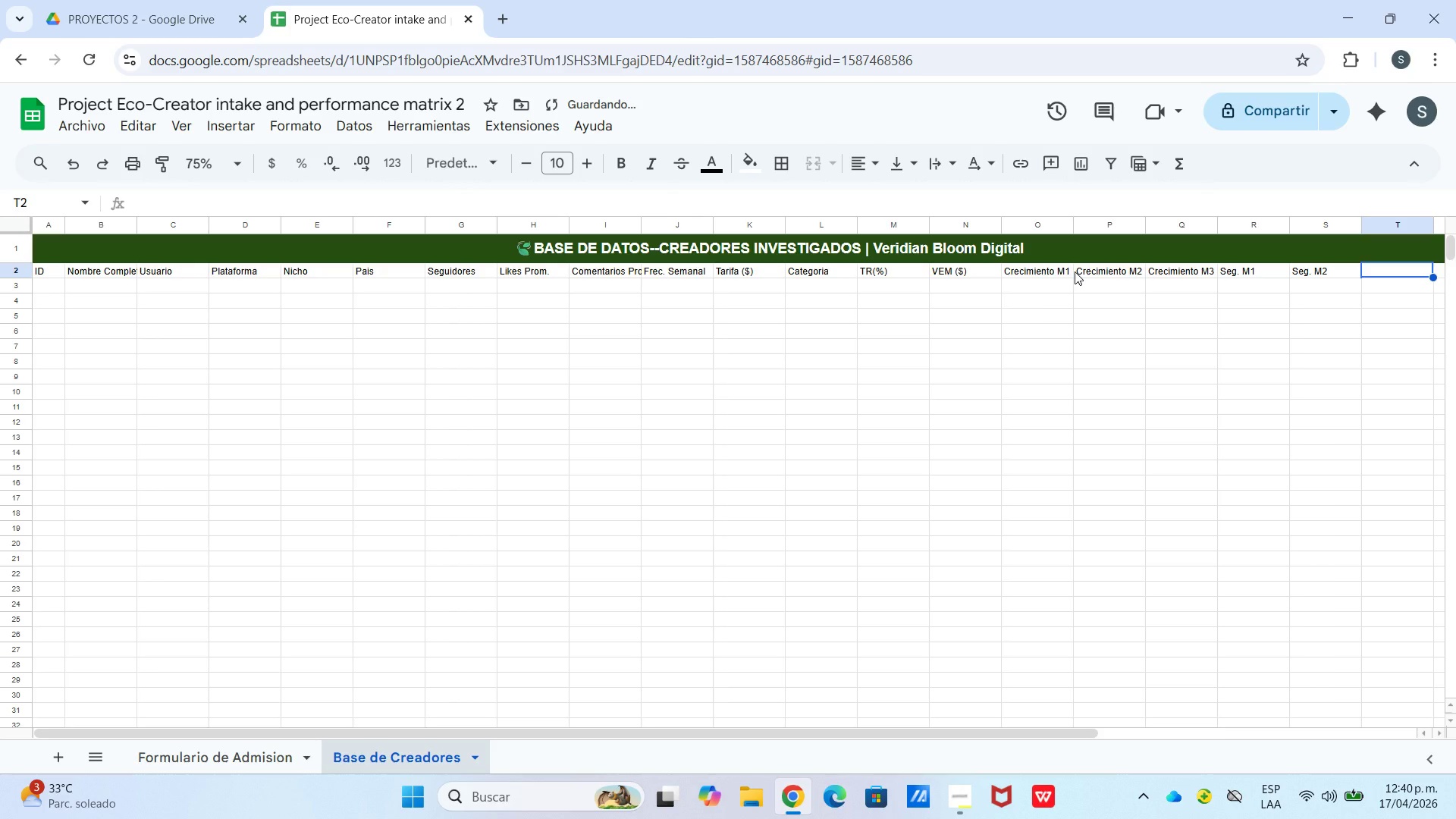 
type(Seg. M3)
 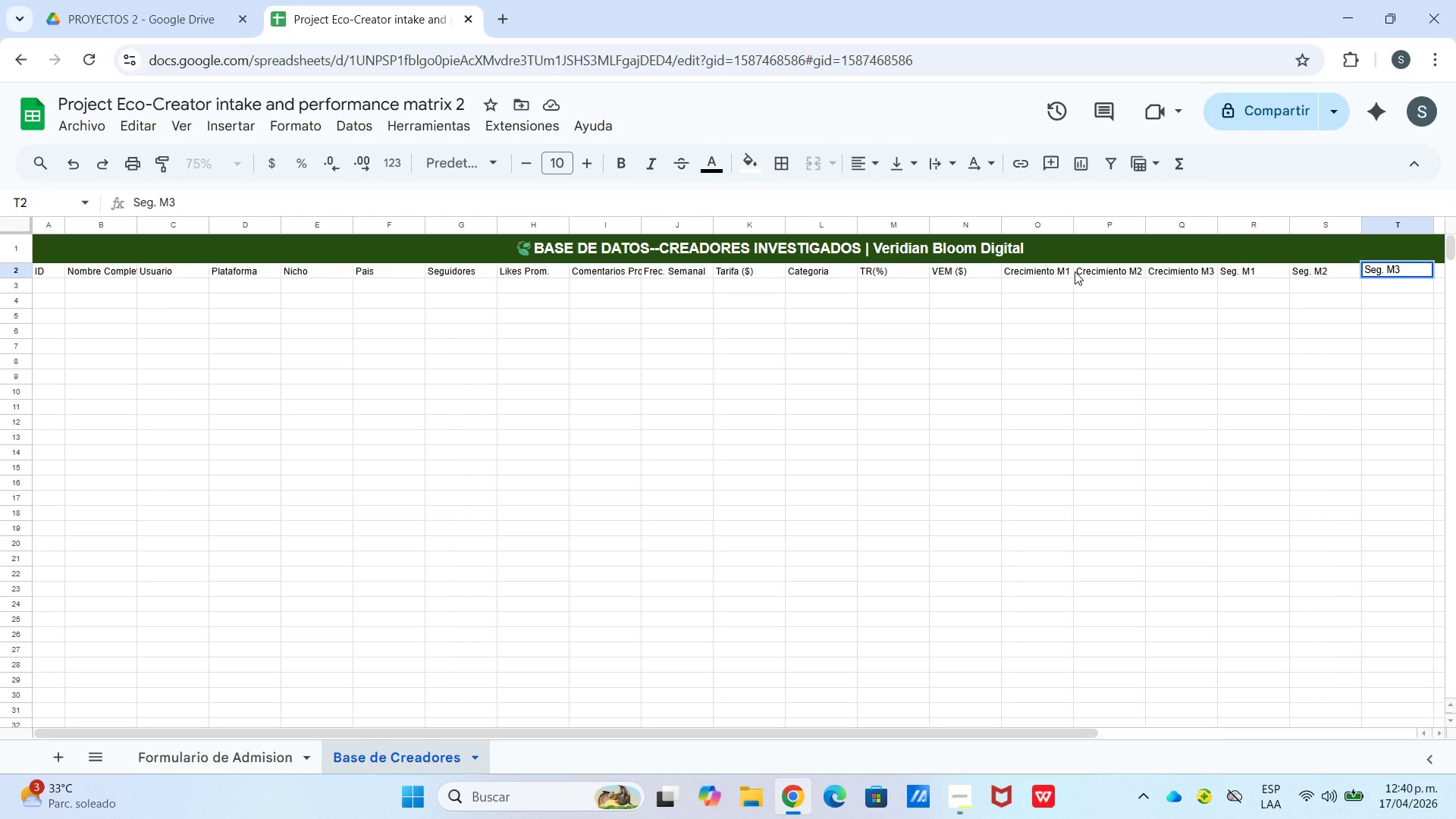 
key(ArrowRight)
 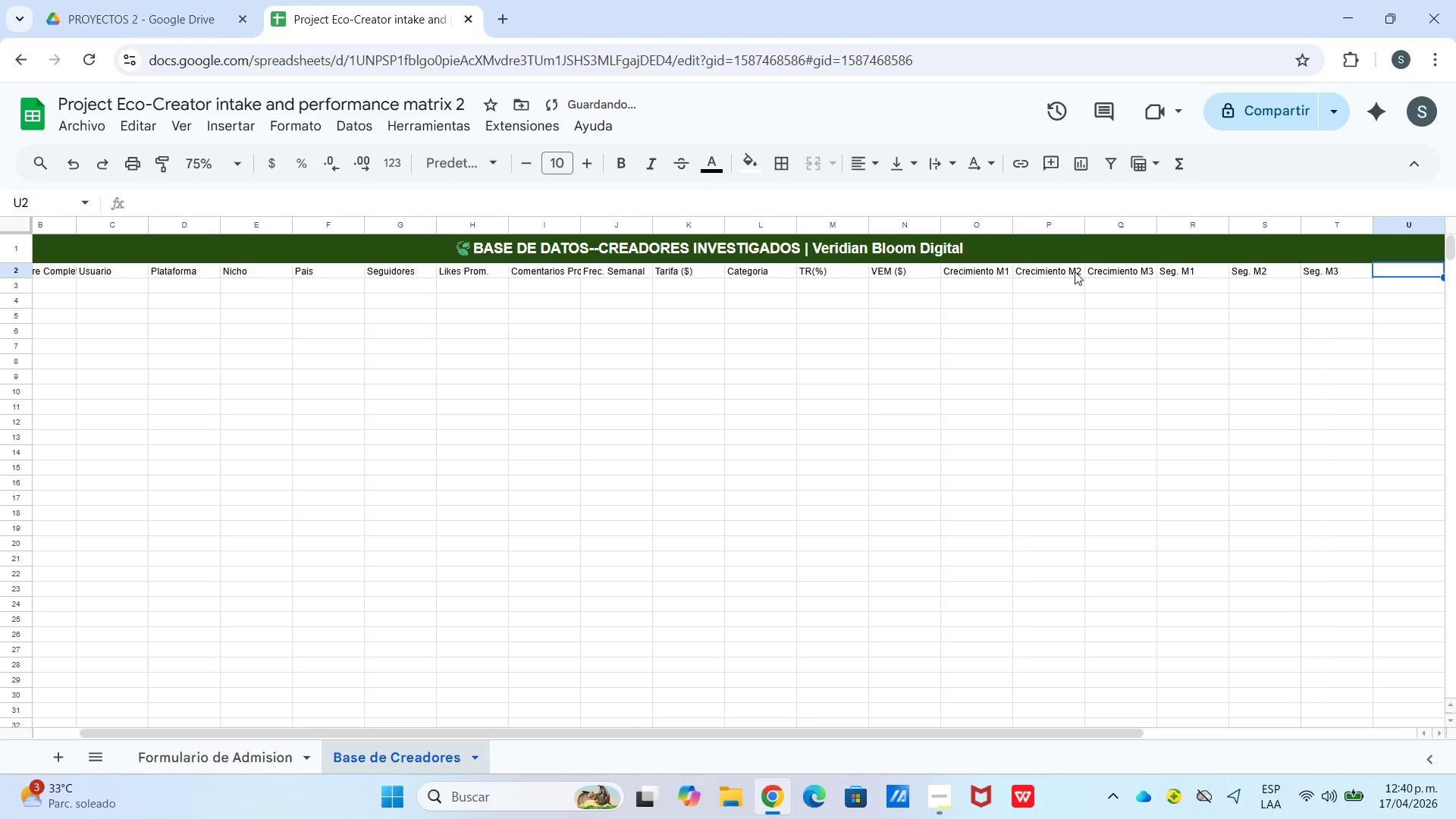 
type(Estado)
 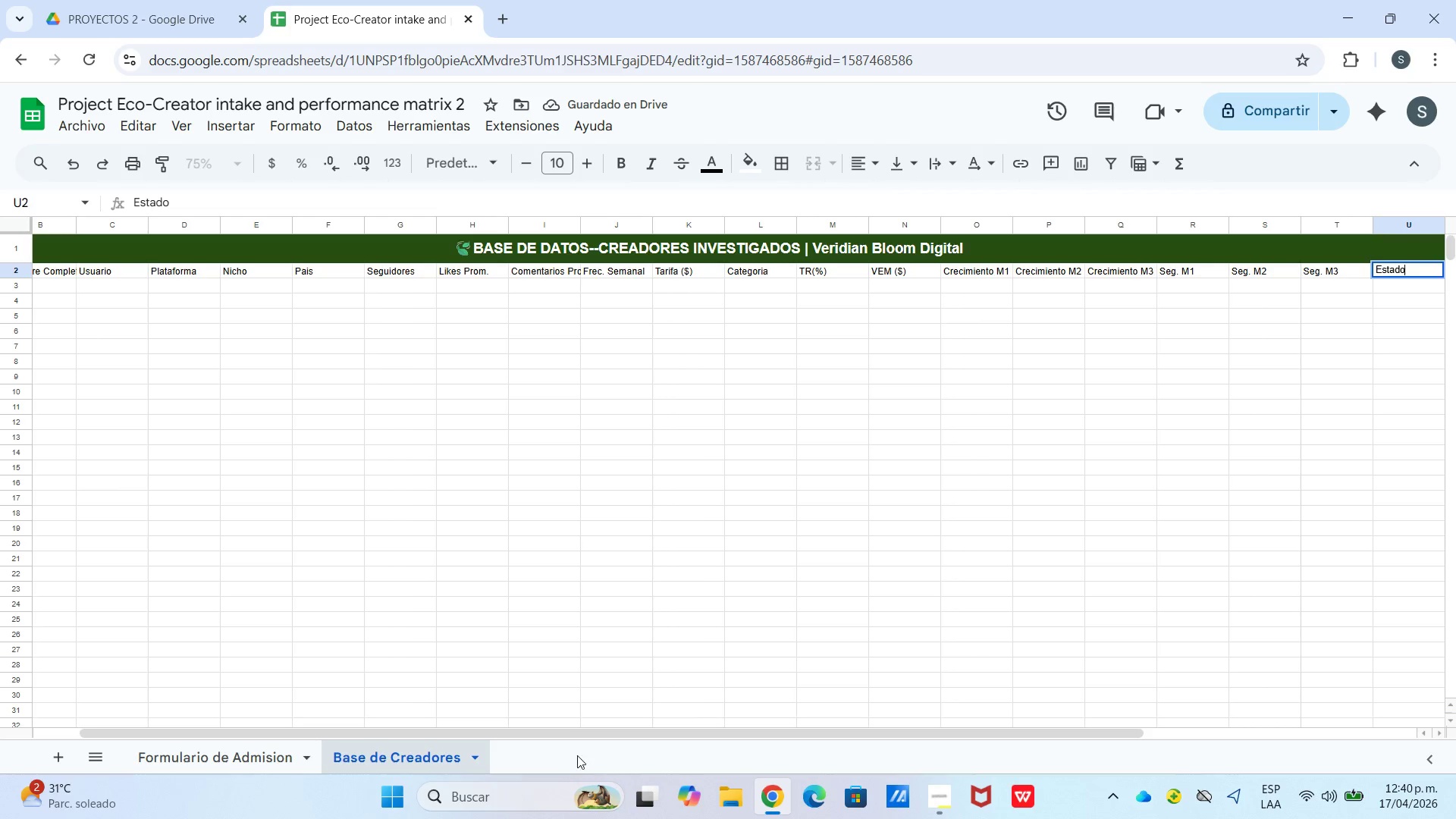 
left_click_drag(start_coordinate=[584, 730], to_coordinate=[63, 723])
 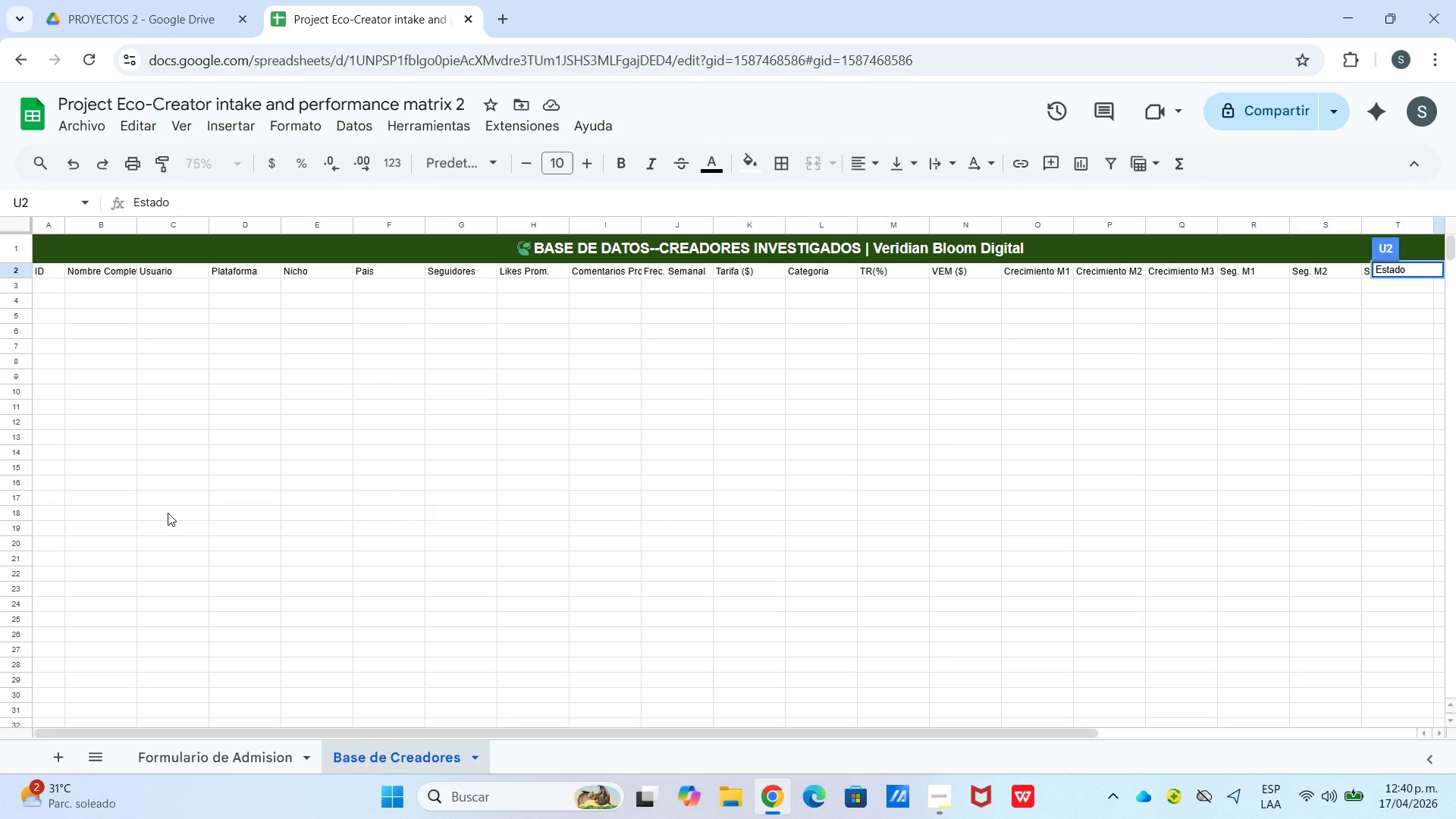 
left_click_drag(start_coordinate=[159, 506], to_coordinate=[158, 496])
 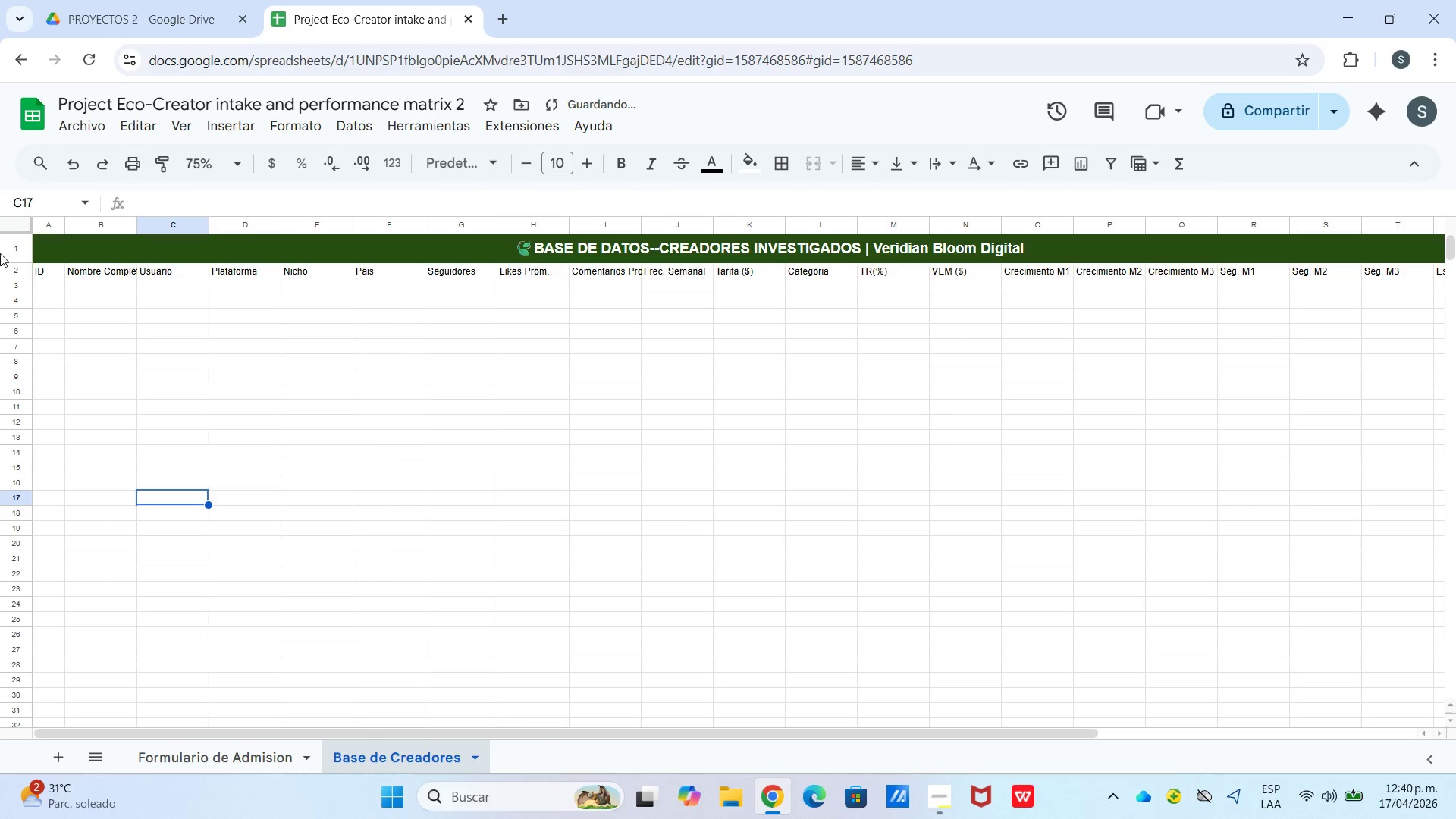 
left_click_drag(start_coordinate=[40, 274], to_coordinate=[1180, 273])
 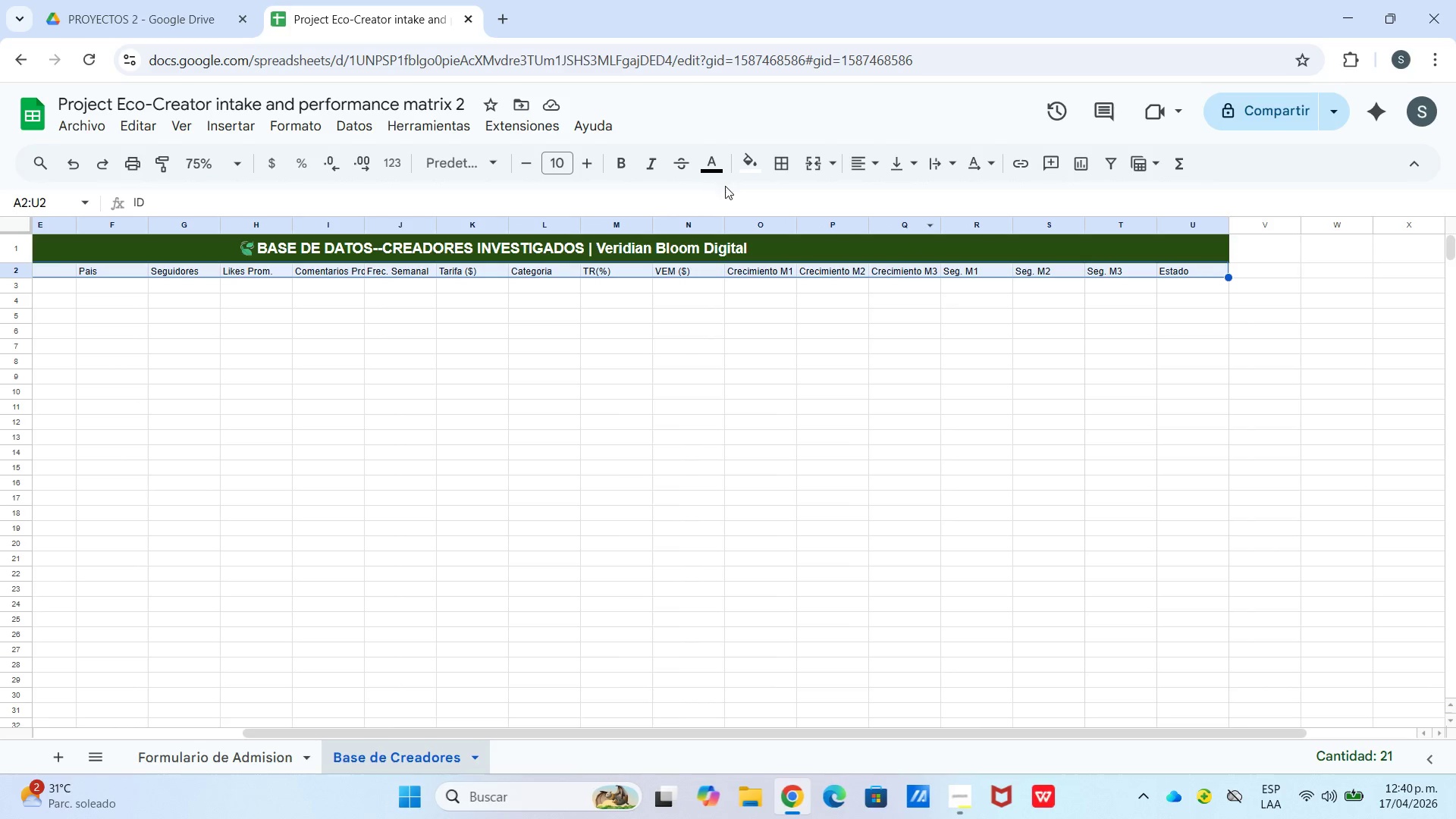 
left_click([747, 170])
 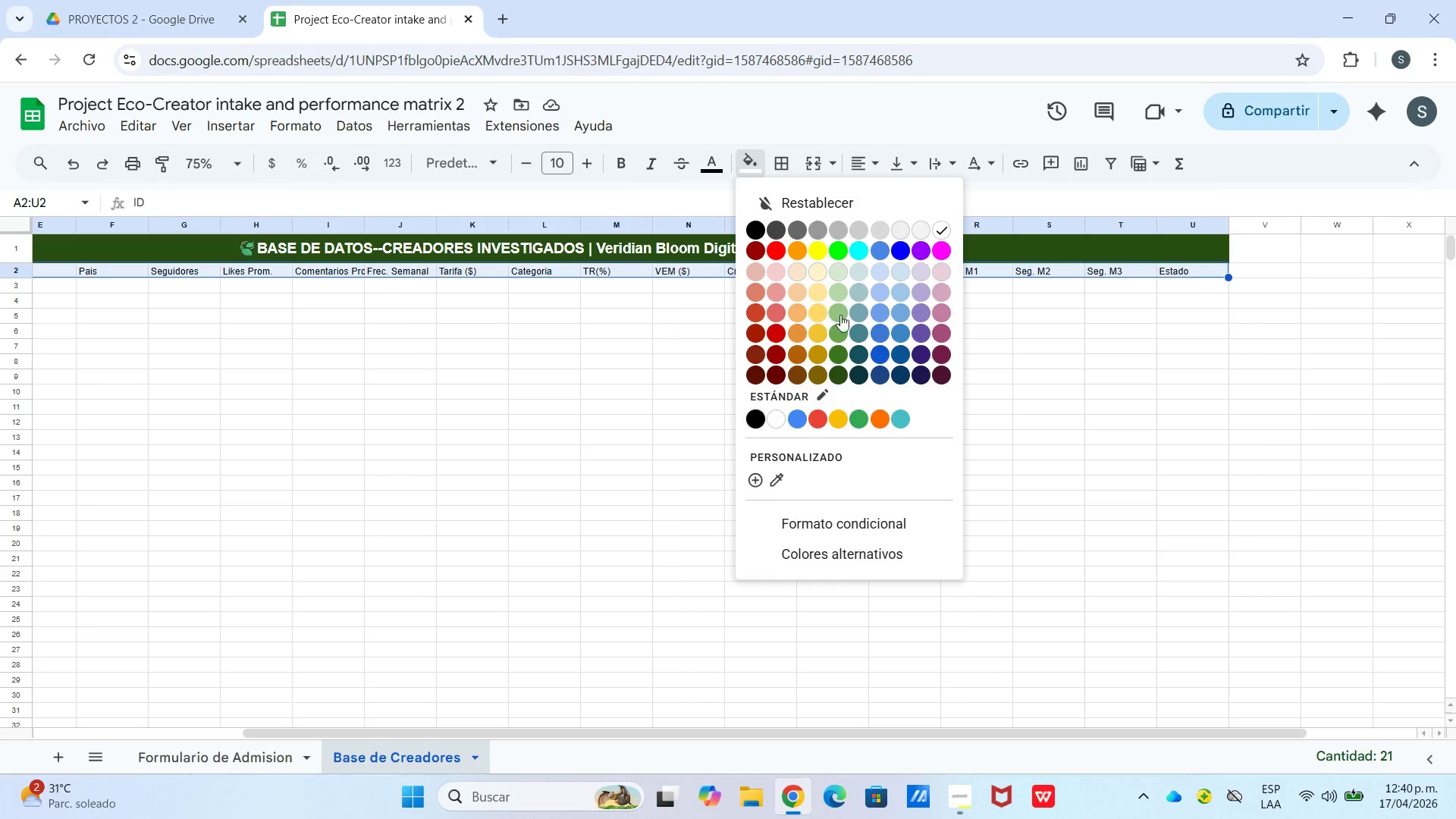 
left_click([846, 353])
 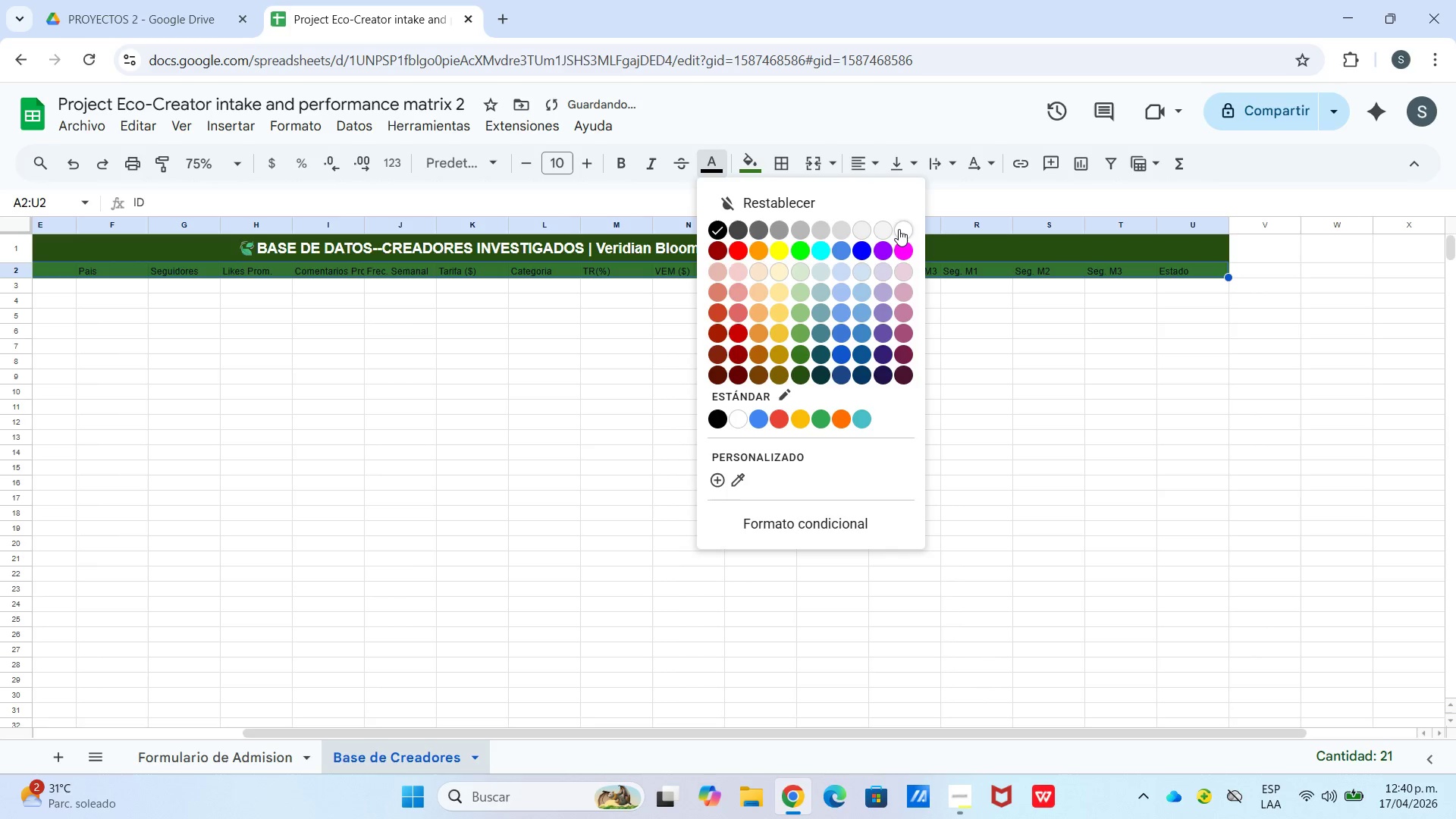 
double_click([795, 334])
 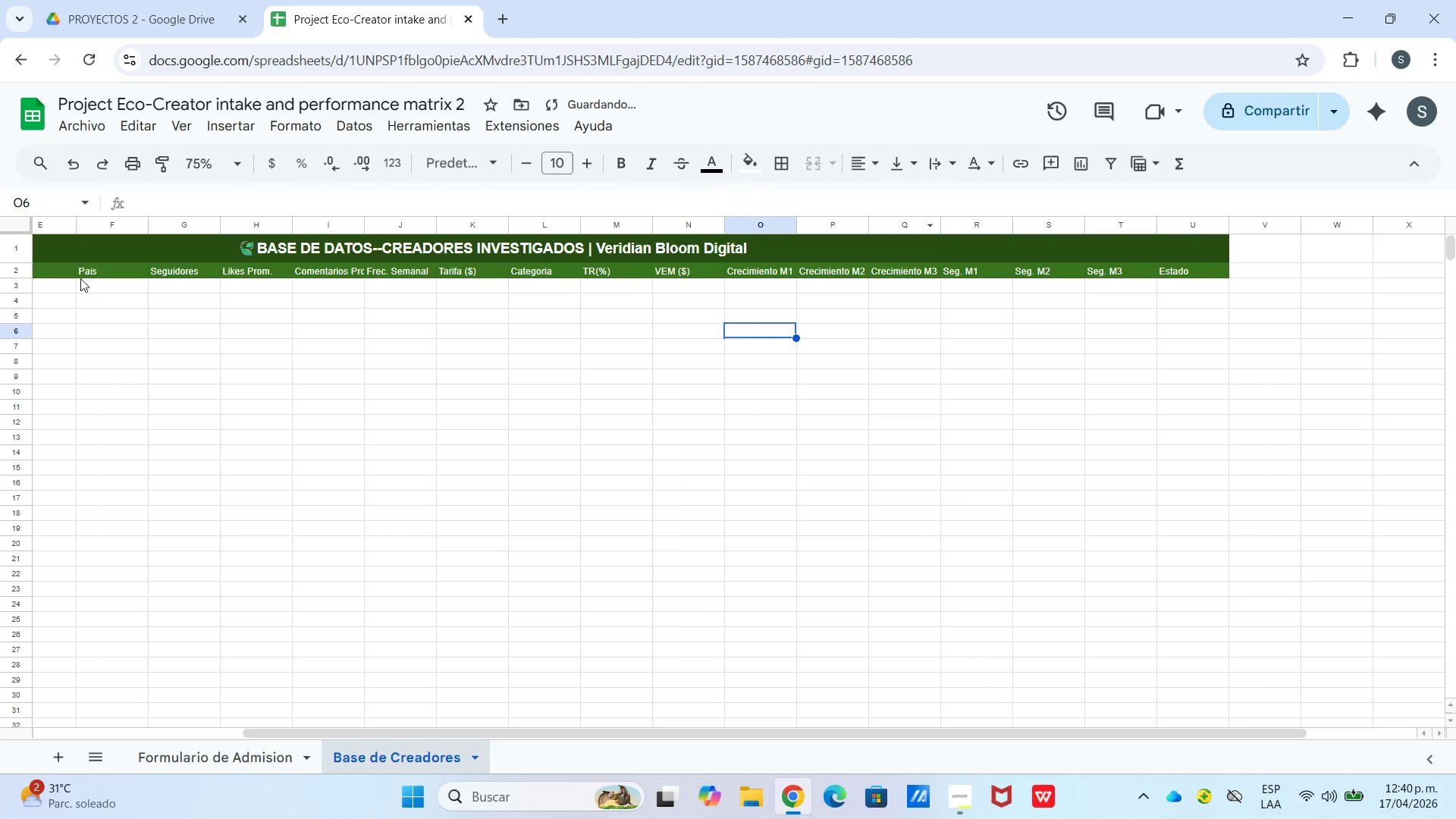 
left_click_drag(start_coordinate=[86, 273], to_coordinate=[451, 262])
 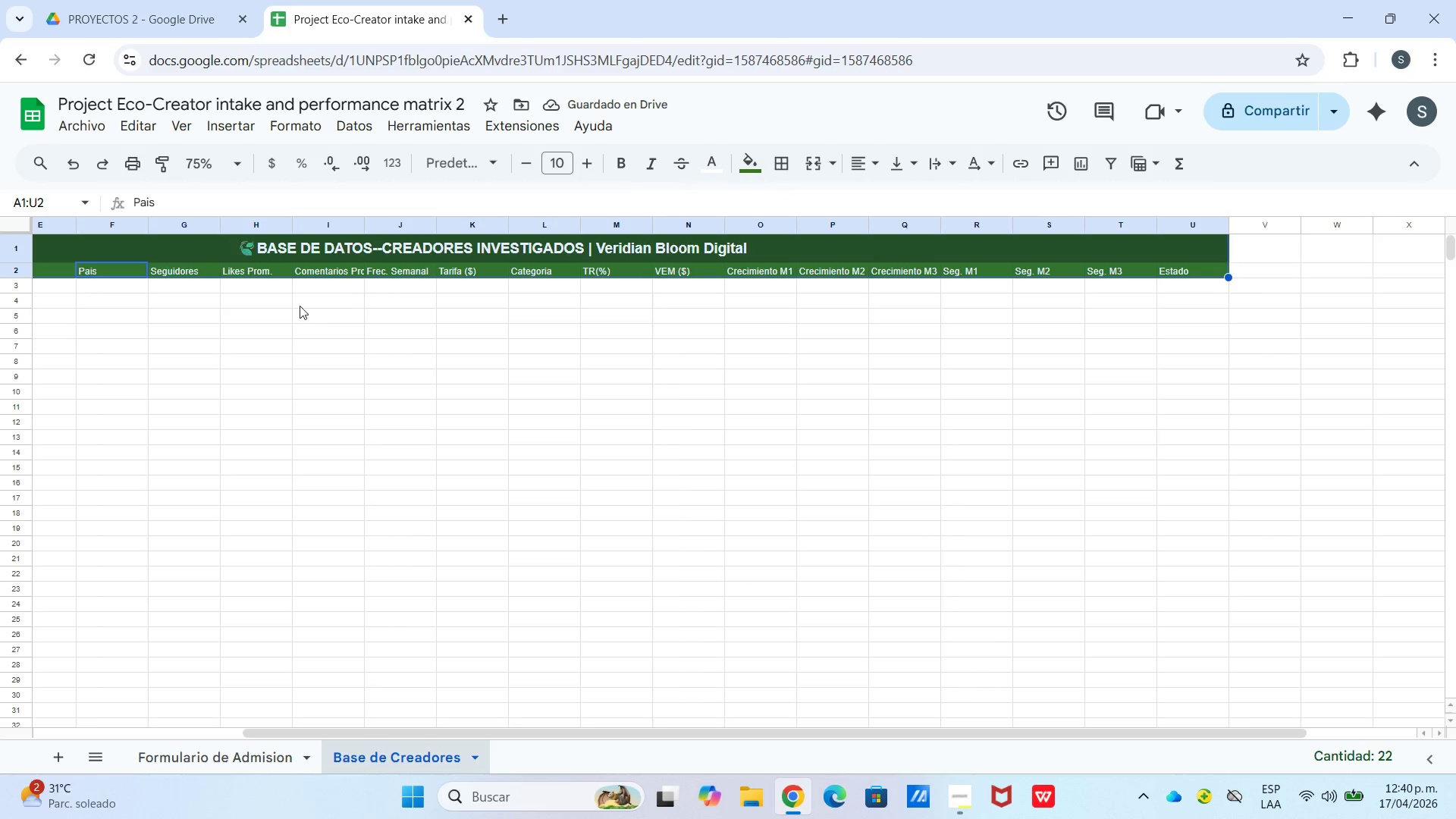 
left_click([298, 307])
 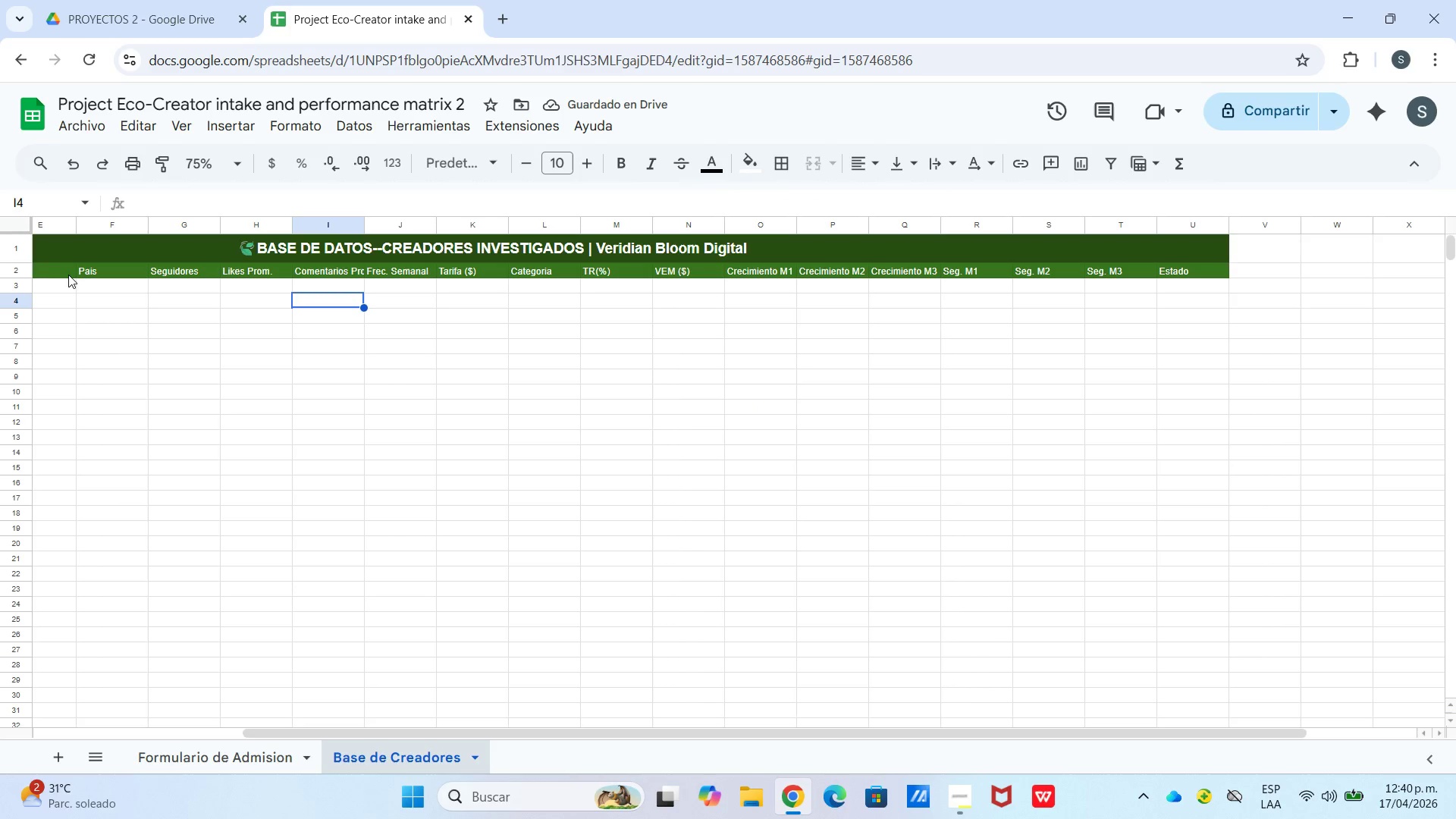 
left_click_drag(start_coordinate=[53, 266], to_coordinate=[273, 281])
 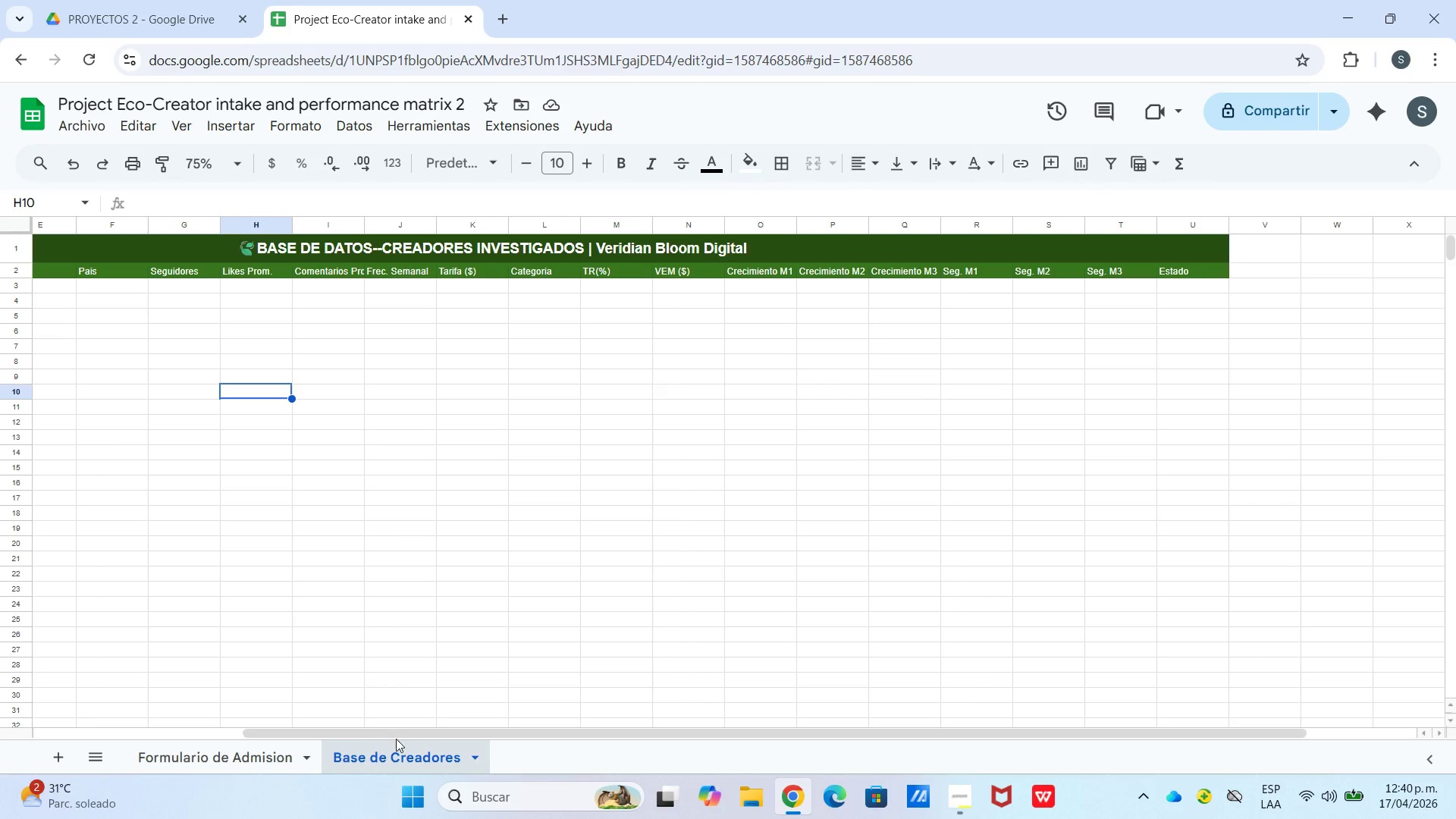 
left_click_drag(start_coordinate=[396, 739], to_coordinate=[352, 745])
 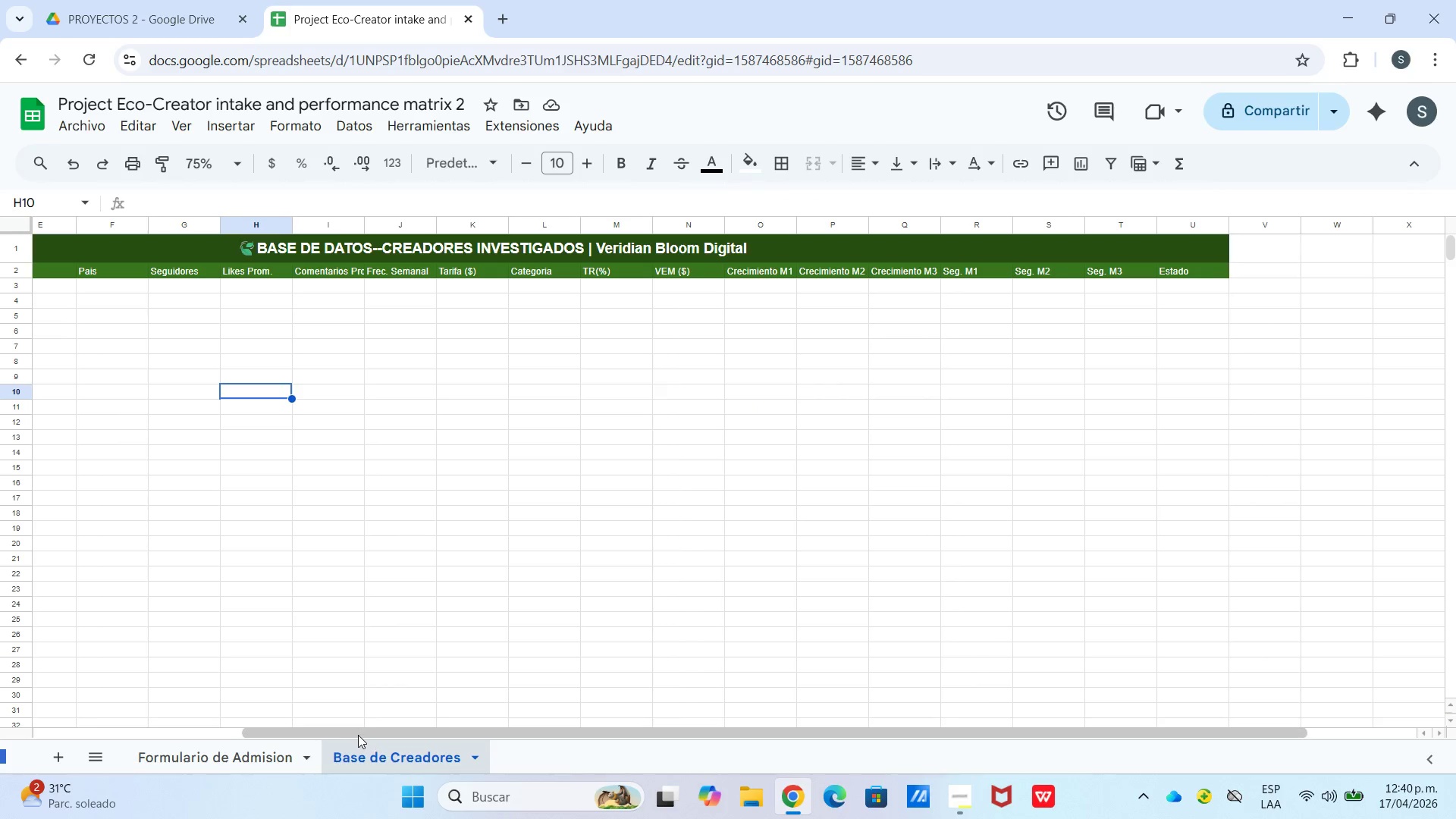 
left_click_drag(start_coordinate=[359, 733], to_coordinate=[0, 720])
 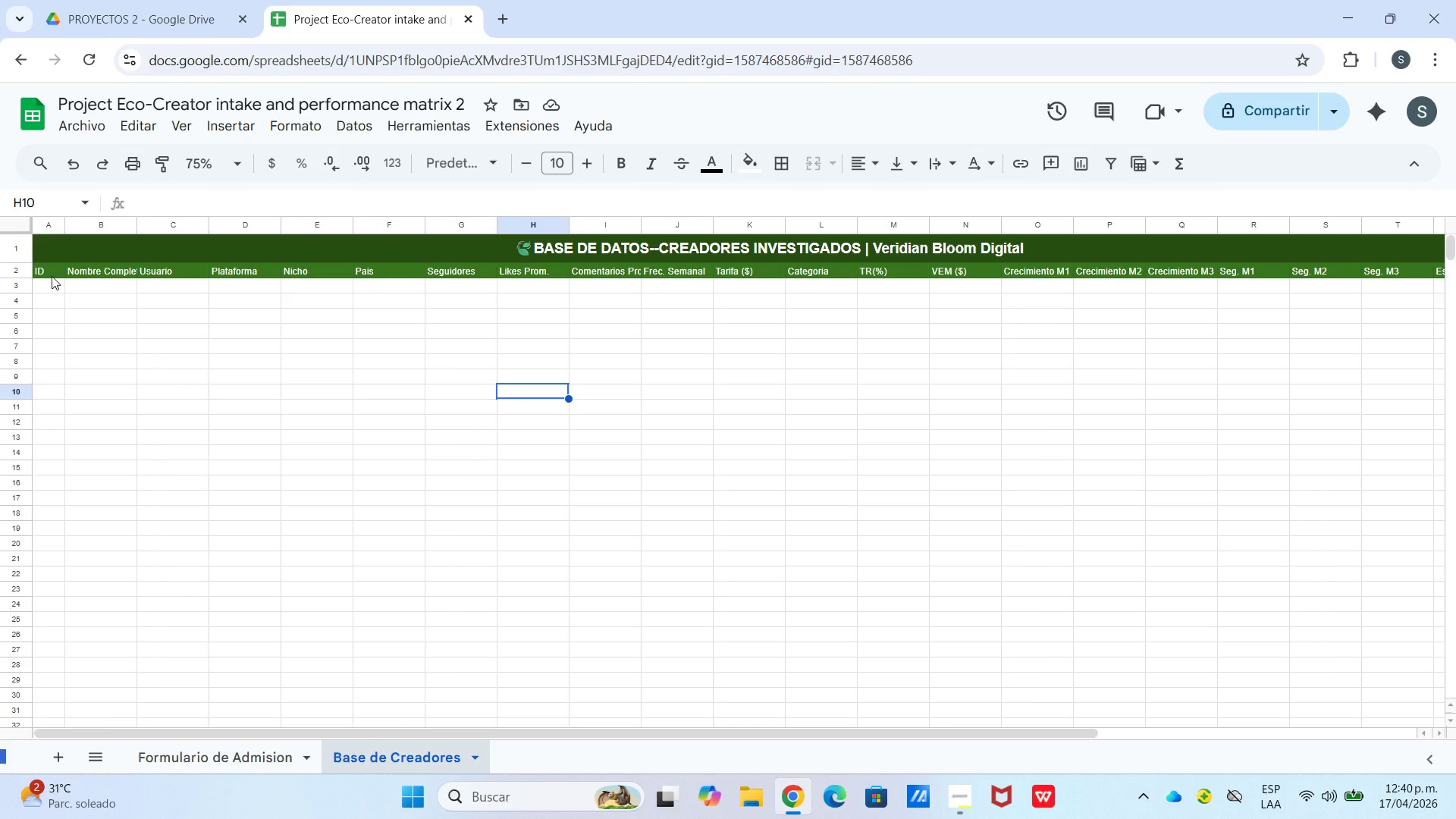 
left_click([53, 268])
 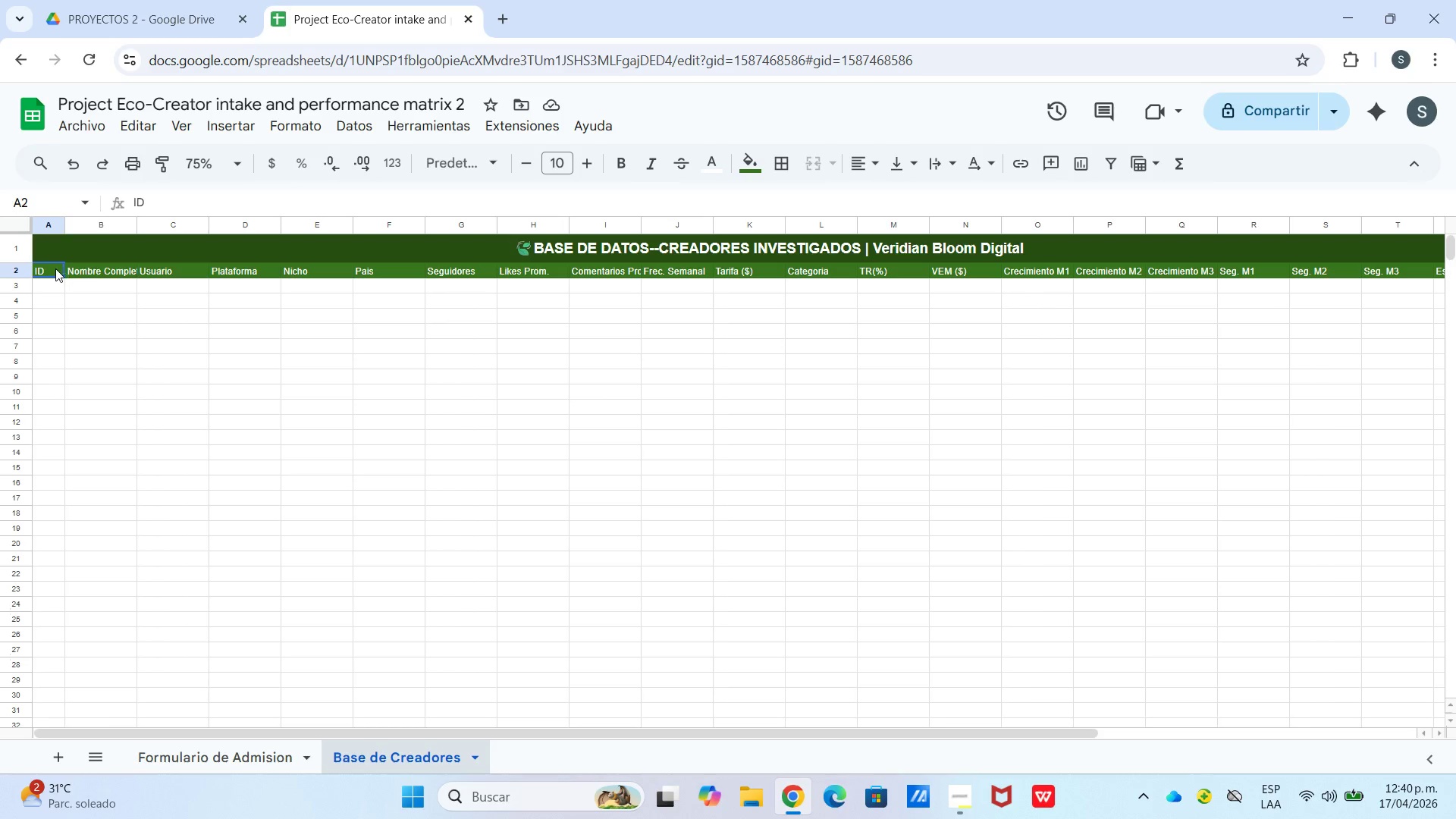 
left_click_drag(start_coordinate=[55, 268], to_coordinate=[1288, 268])
 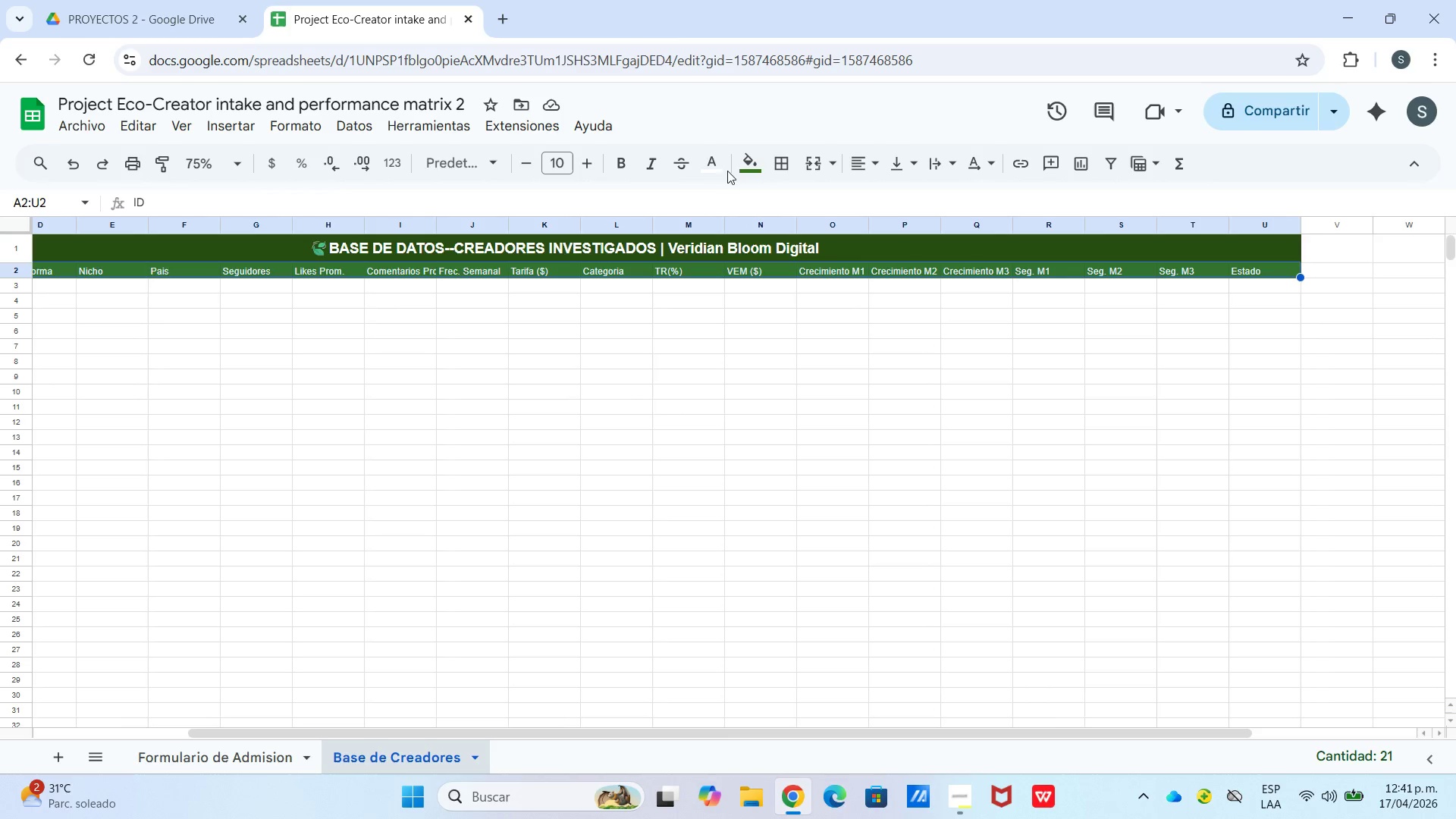 
left_click([709, 165])
 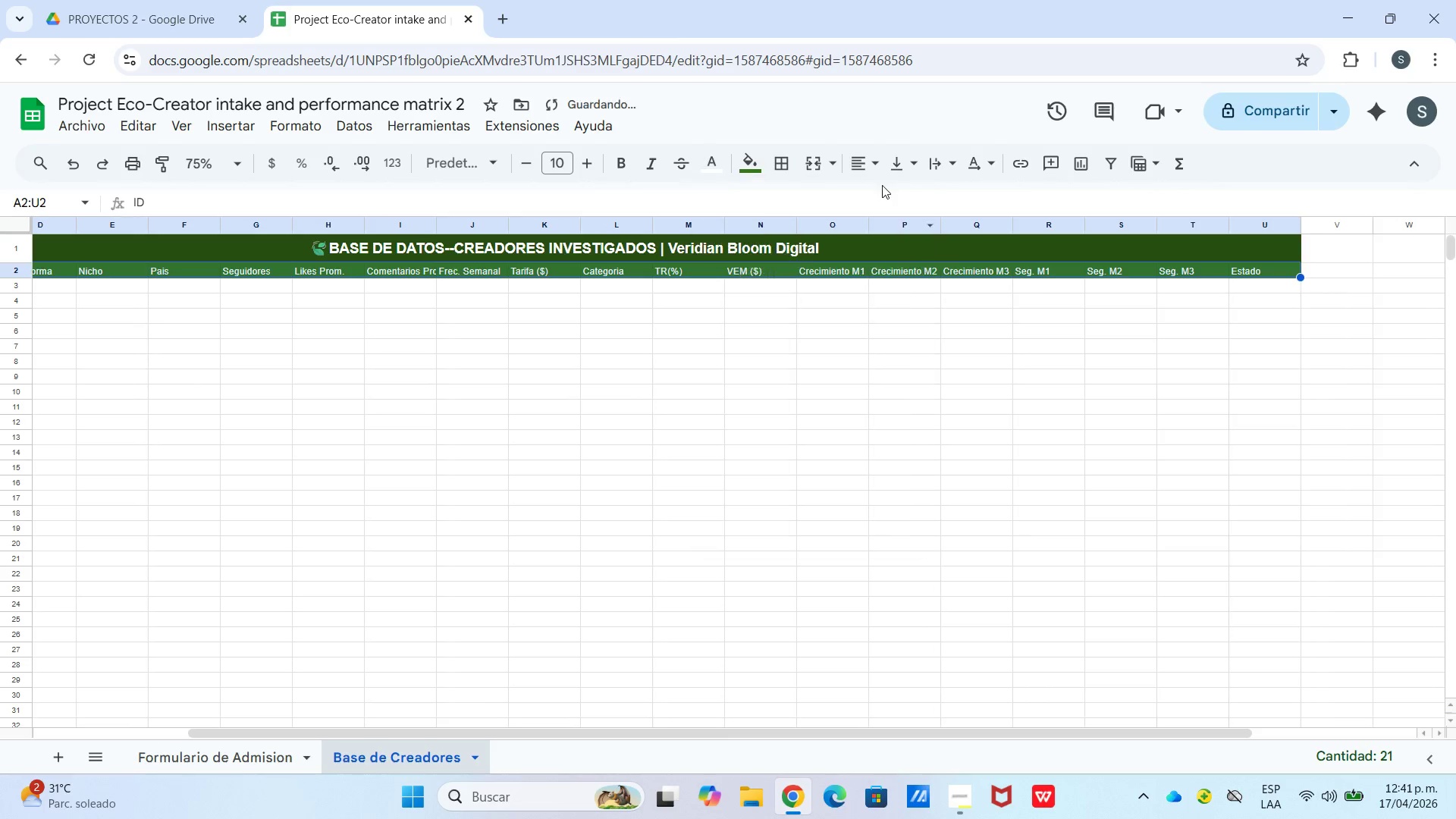 
left_click([857, 174])
 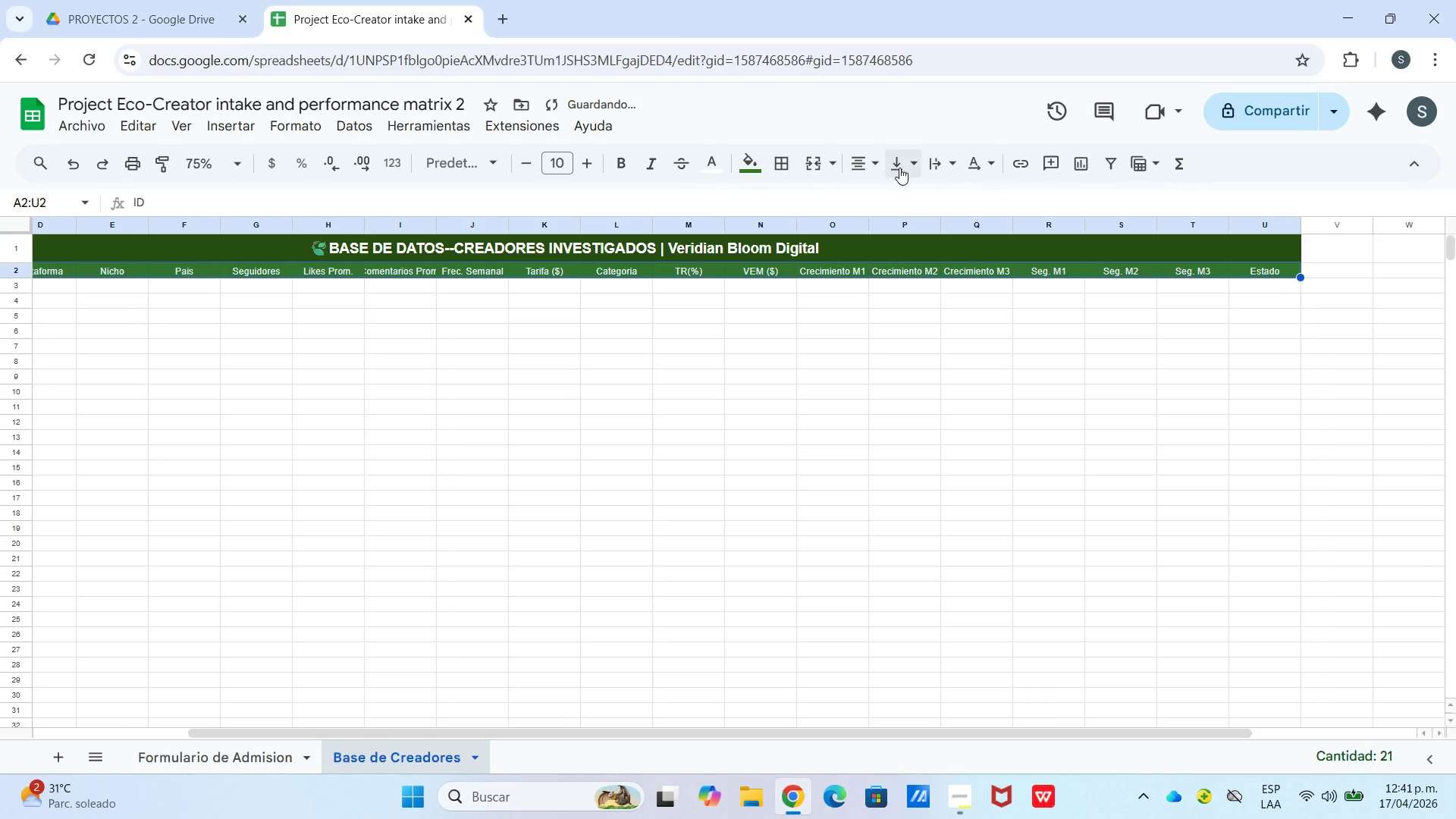 
left_click_drag(start_coordinate=[899, 161], to_coordinate=[903, 160])
 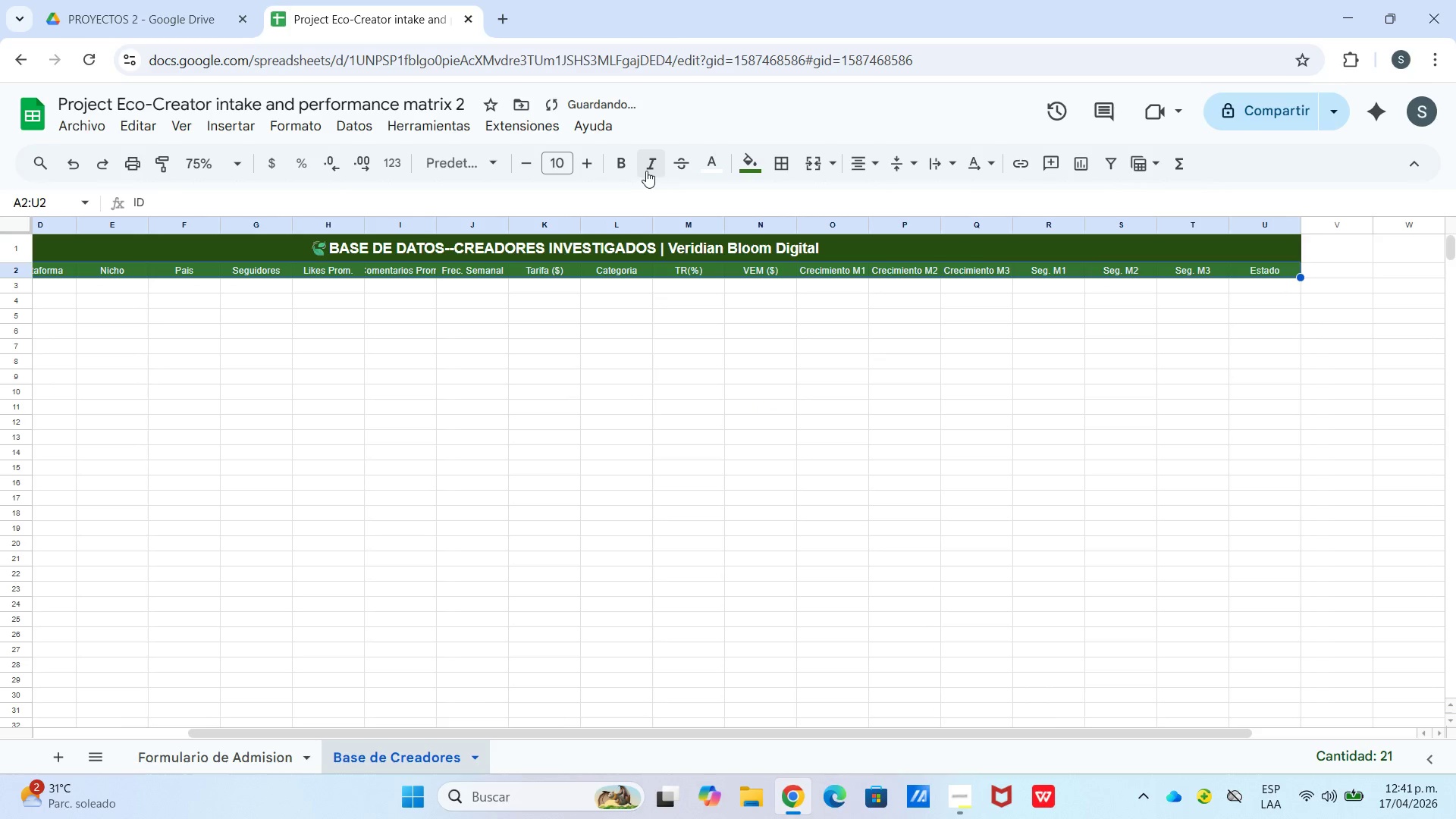 
left_click([618, 163])
 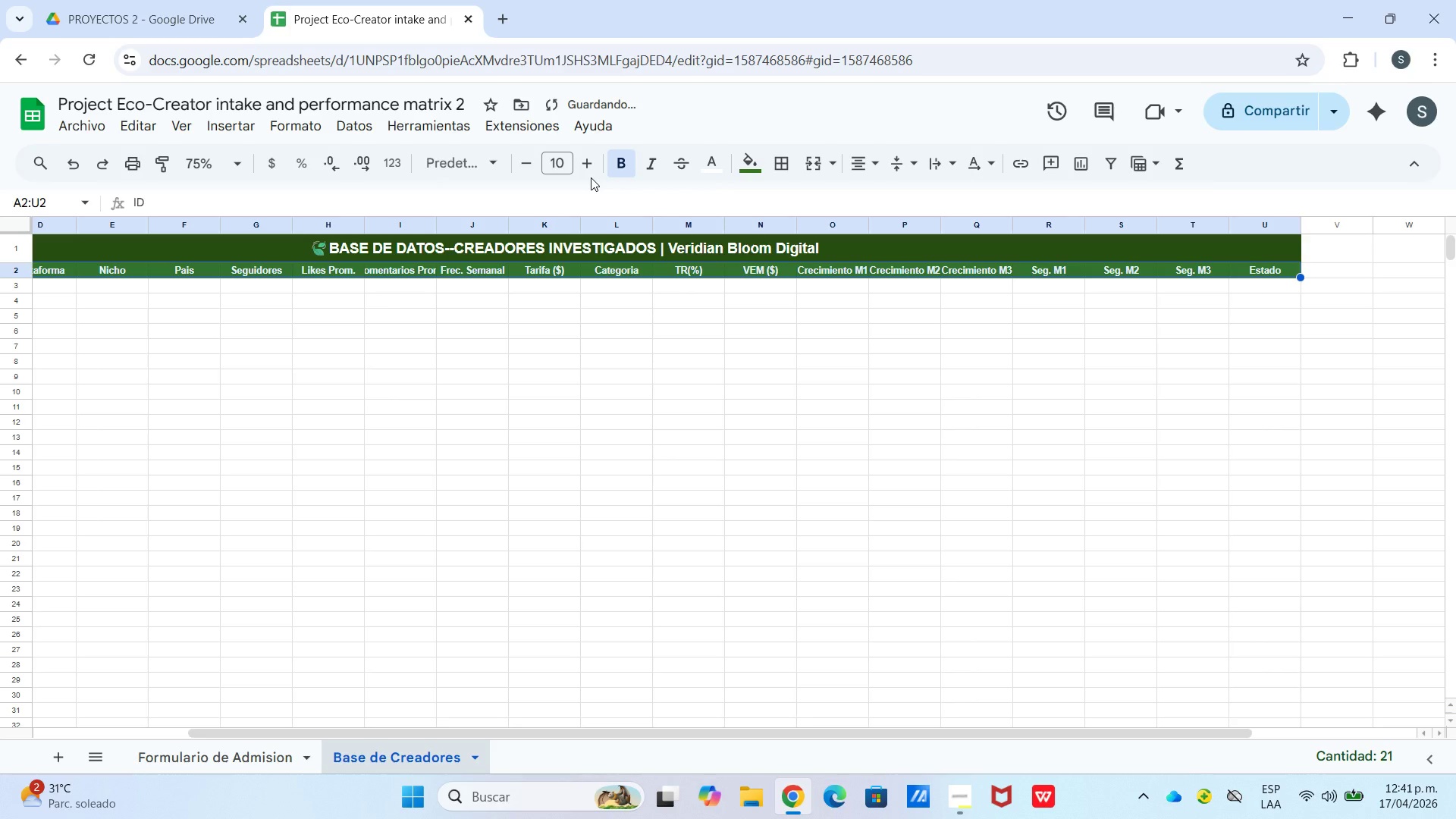 
left_click([578, 162])
 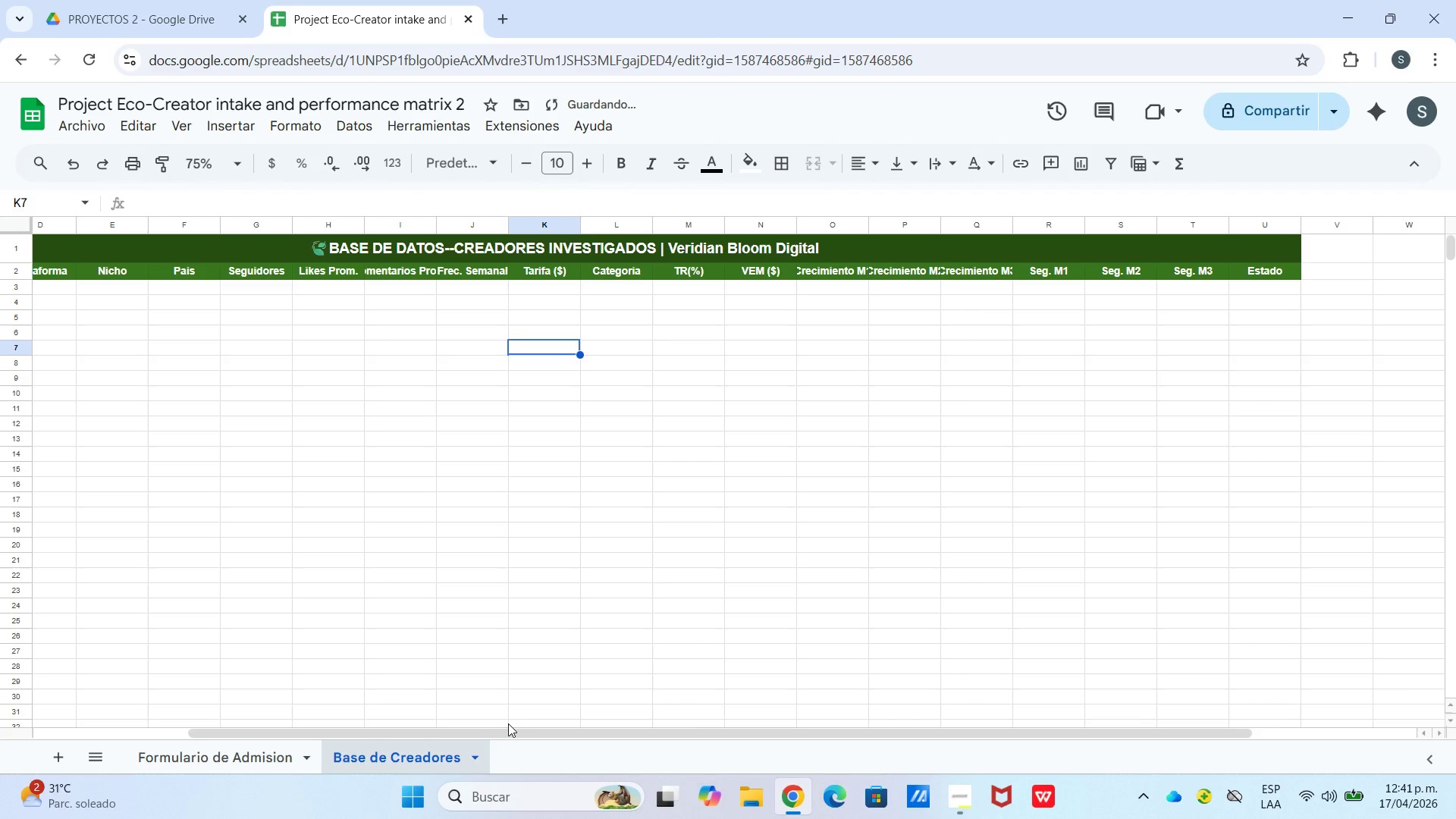 
left_click_drag(start_coordinate=[510, 731], to_coordinate=[307, 731])
 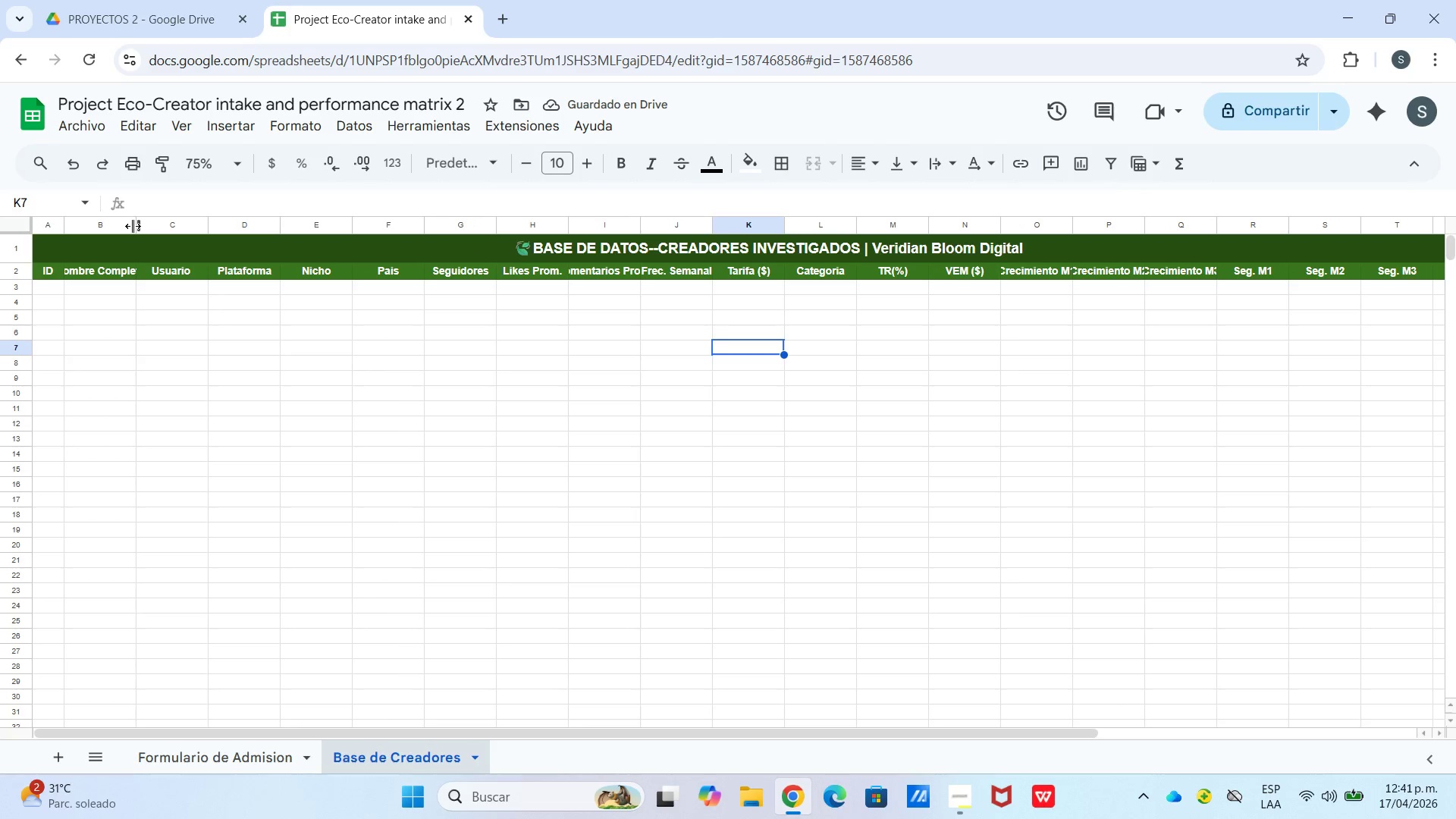 
left_click_drag(start_coordinate=[133, 224], to_coordinate=[156, 224])
 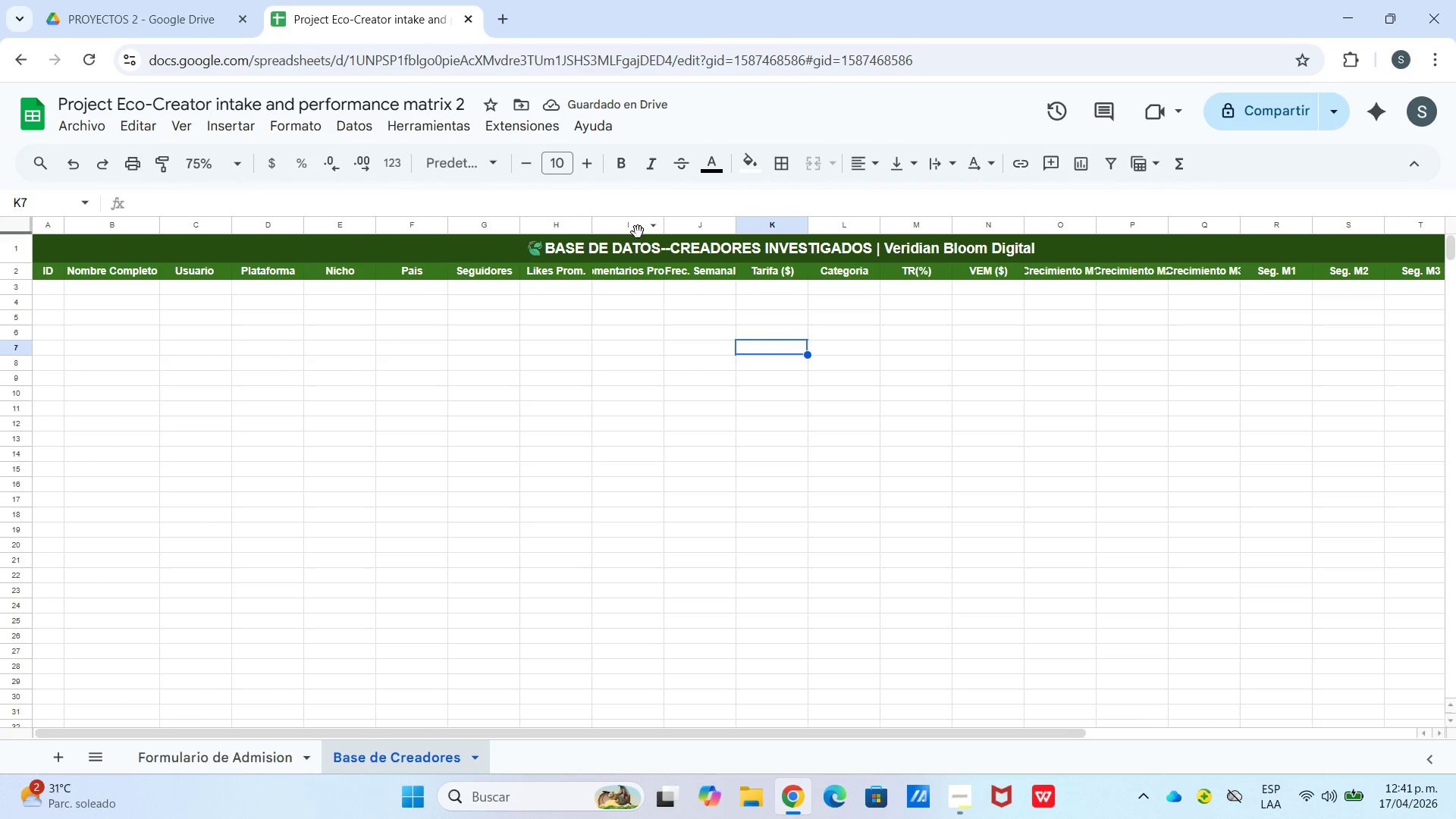 
left_click_drag(start_coordinate=[665, 229], to_coordinate=[682, 229])
 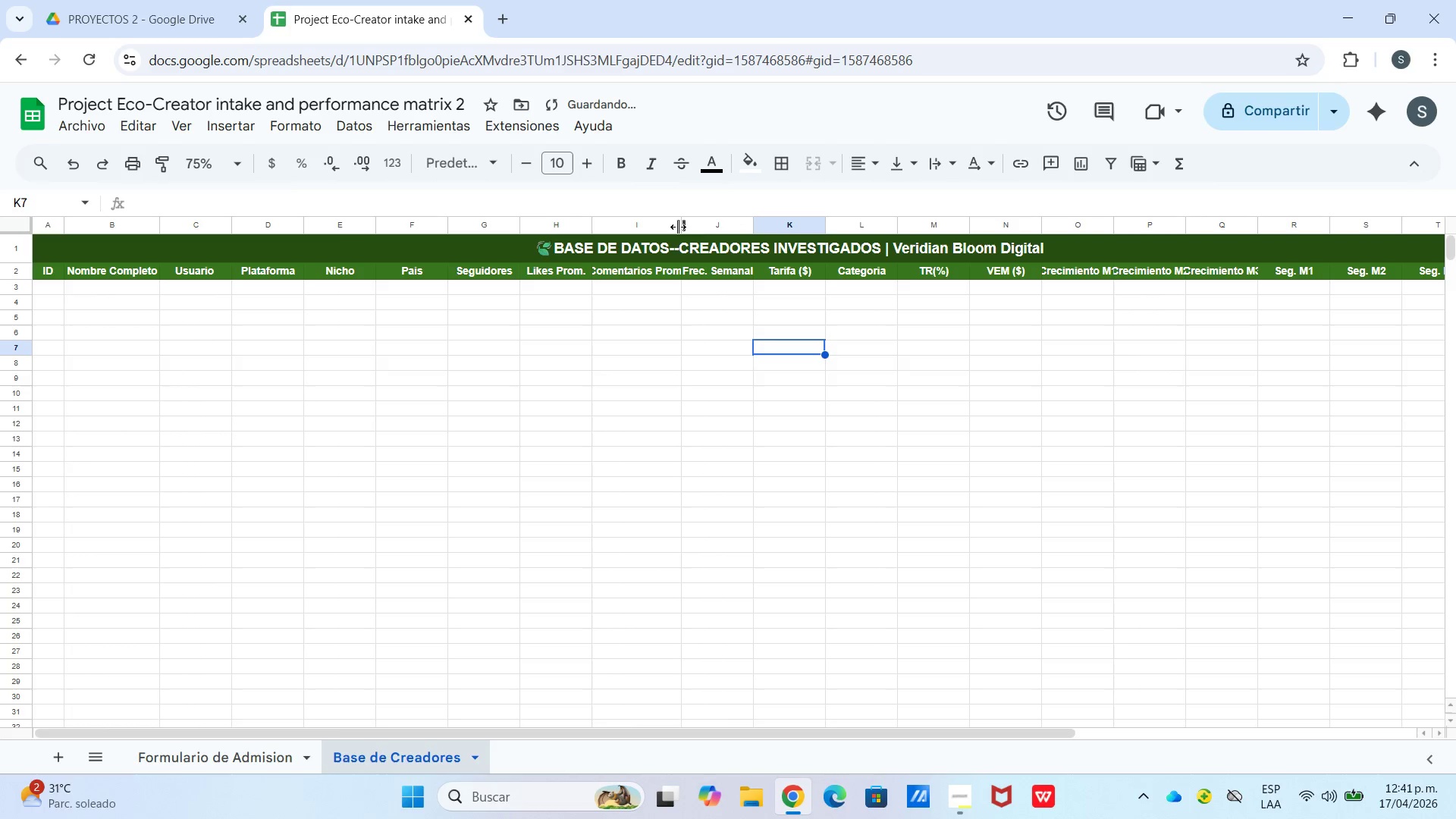 
left_click_drag(start_coordinate=[682, 227], to_coordinate=[716, 226])
 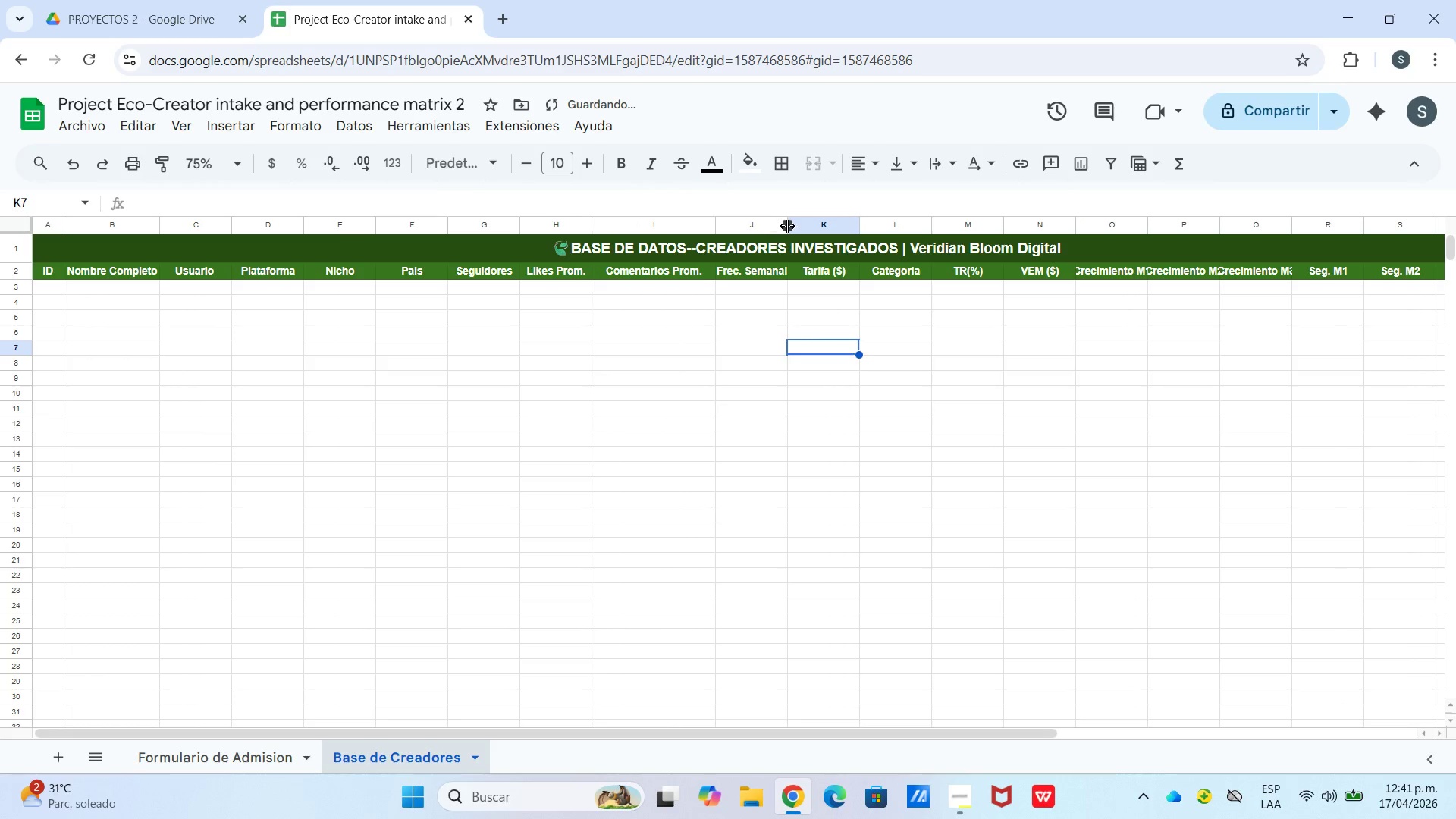 
left_click_drag(start_coordinate=[787, 226], to_coordinate=[817, 226])
 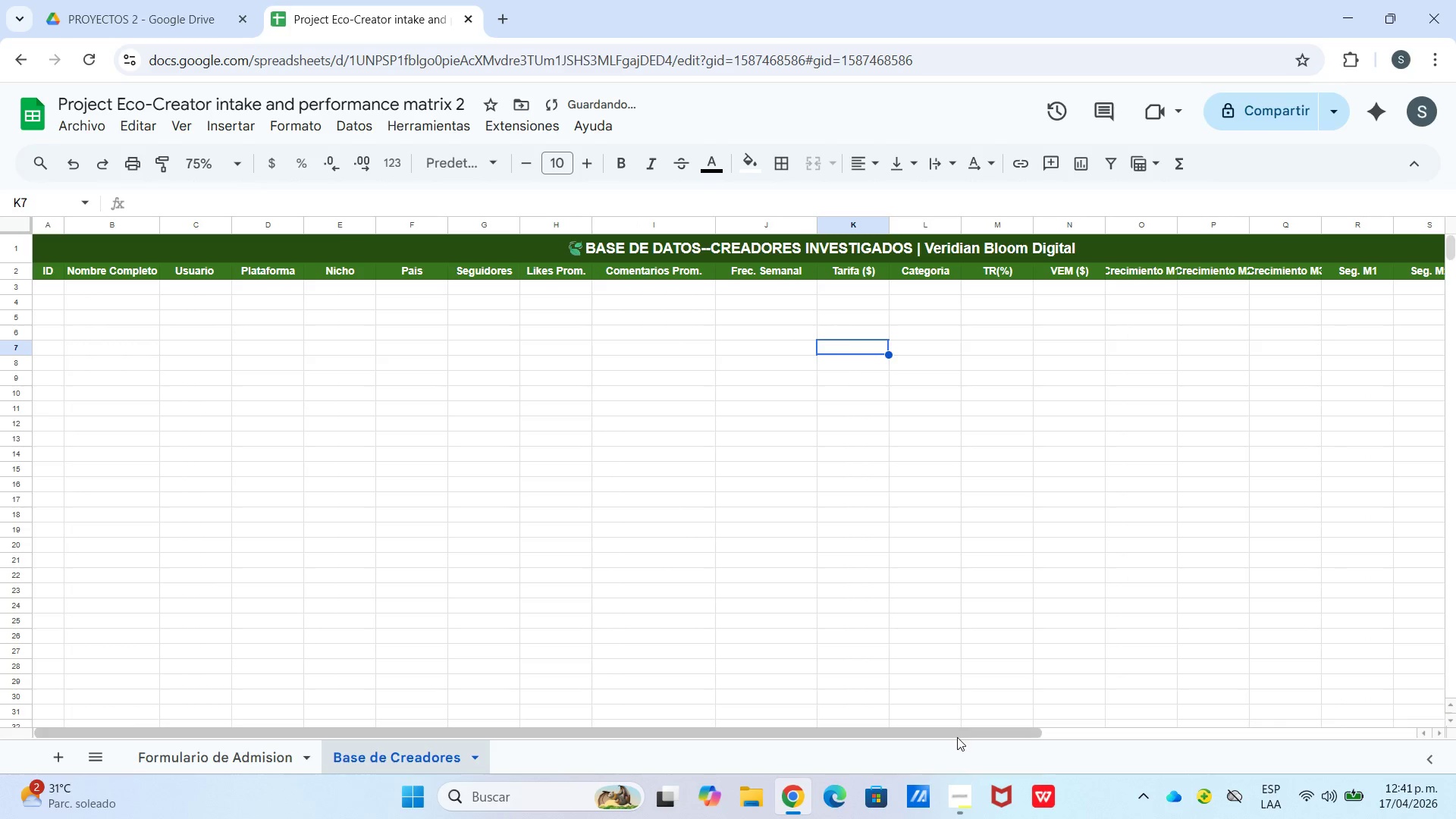 
left_click_drag(start_coordinate=[962, 729], to_coordinate=[1387, 727])
 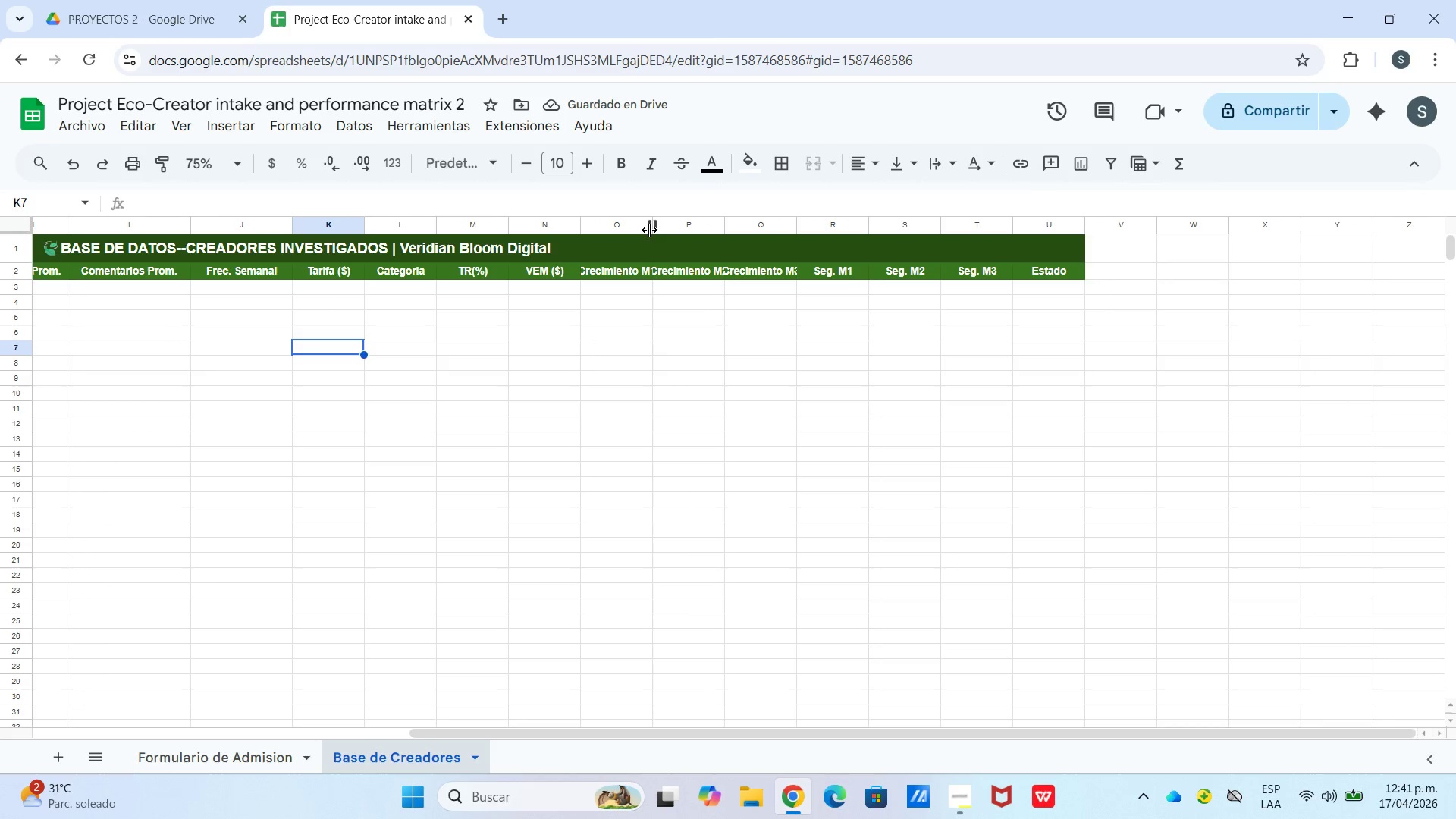 
left_click_drag(start_coordinate=[649, 228], to_coordinate=[667, 229])
 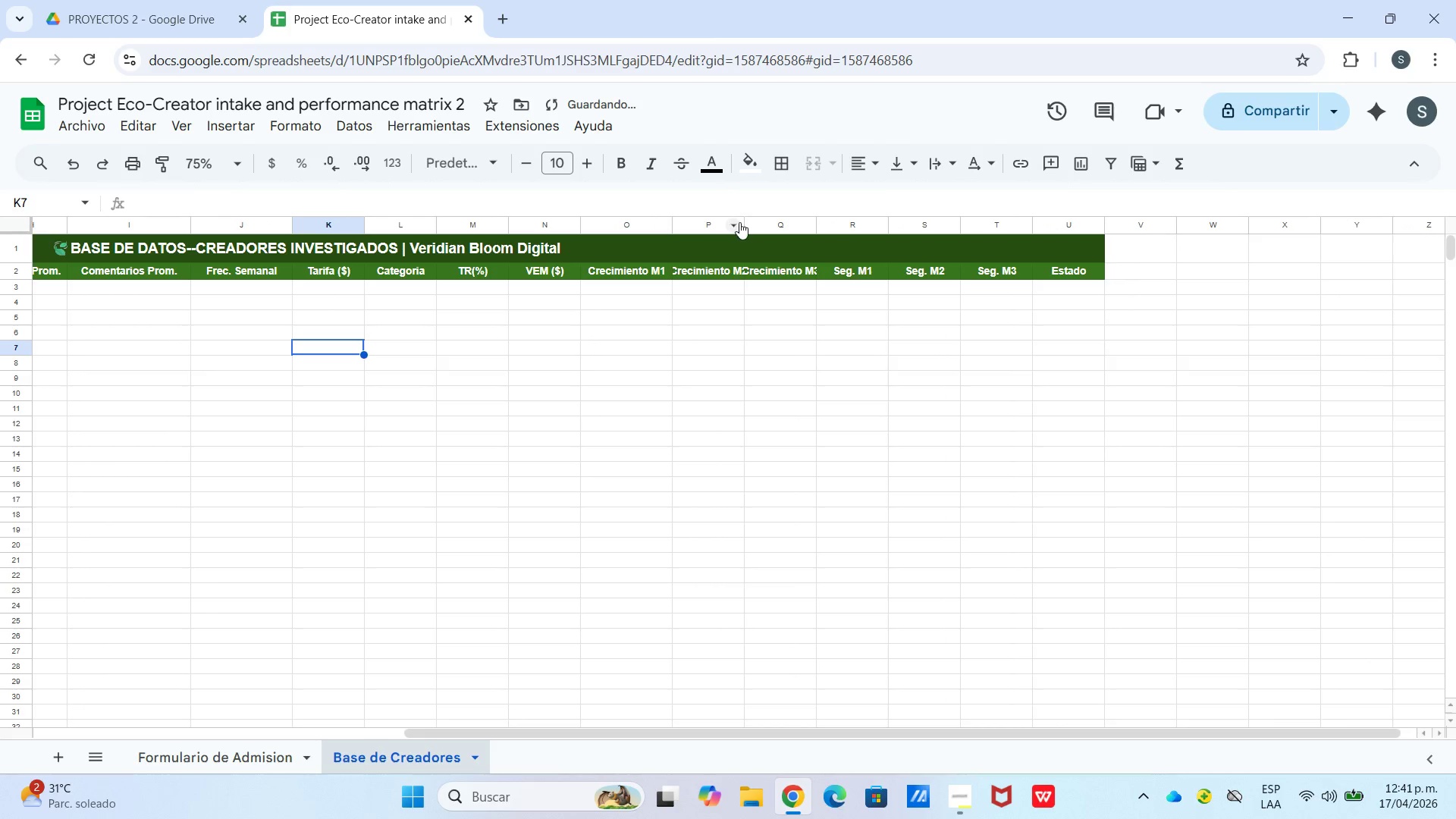 
left_click_drag(start_coordinate=[739, 222], to_coordinate=[760, 222])
 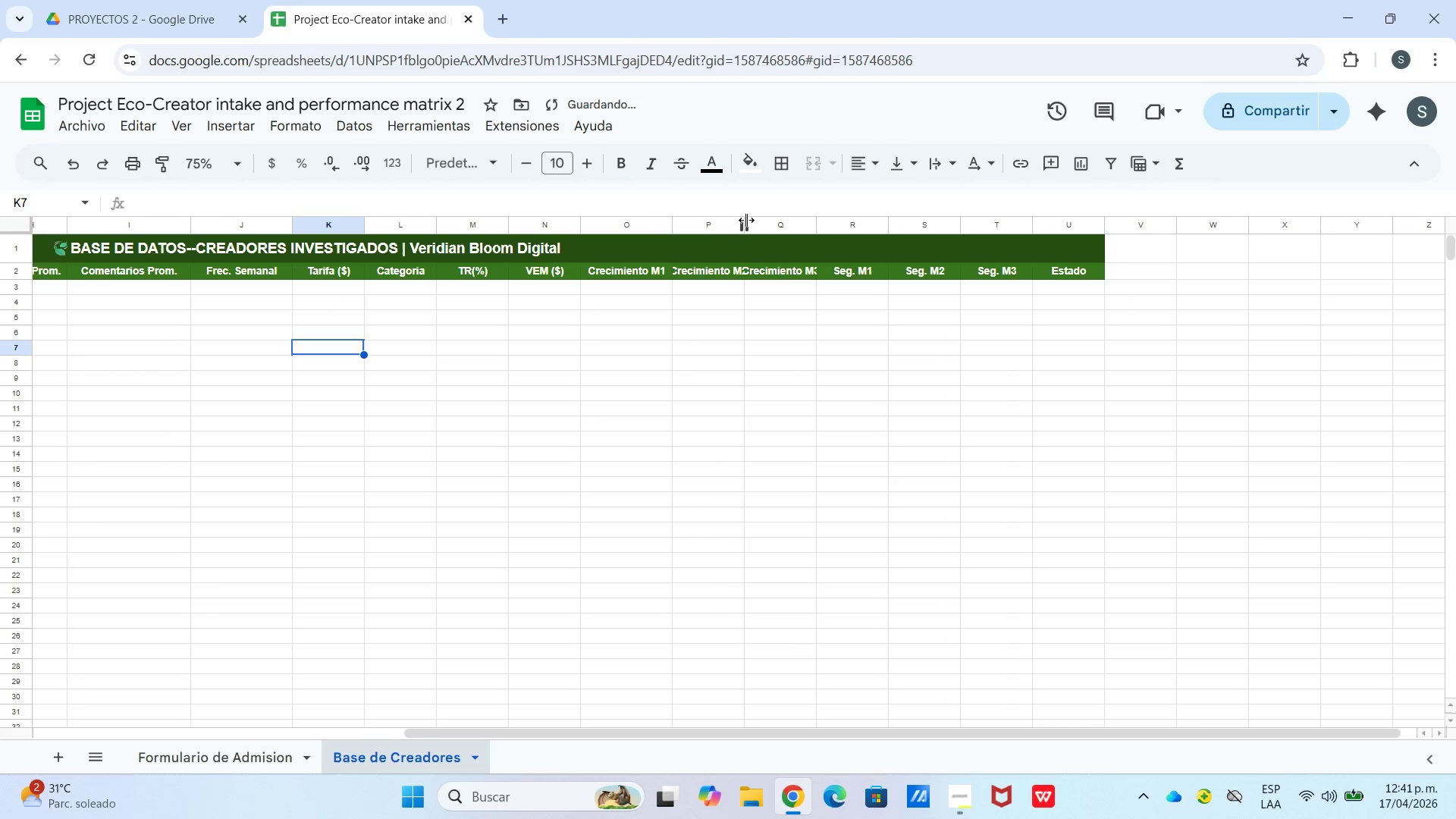 
left_click_drag(start_coordinate=[745, 220], to_coordinate=[763, 220])
 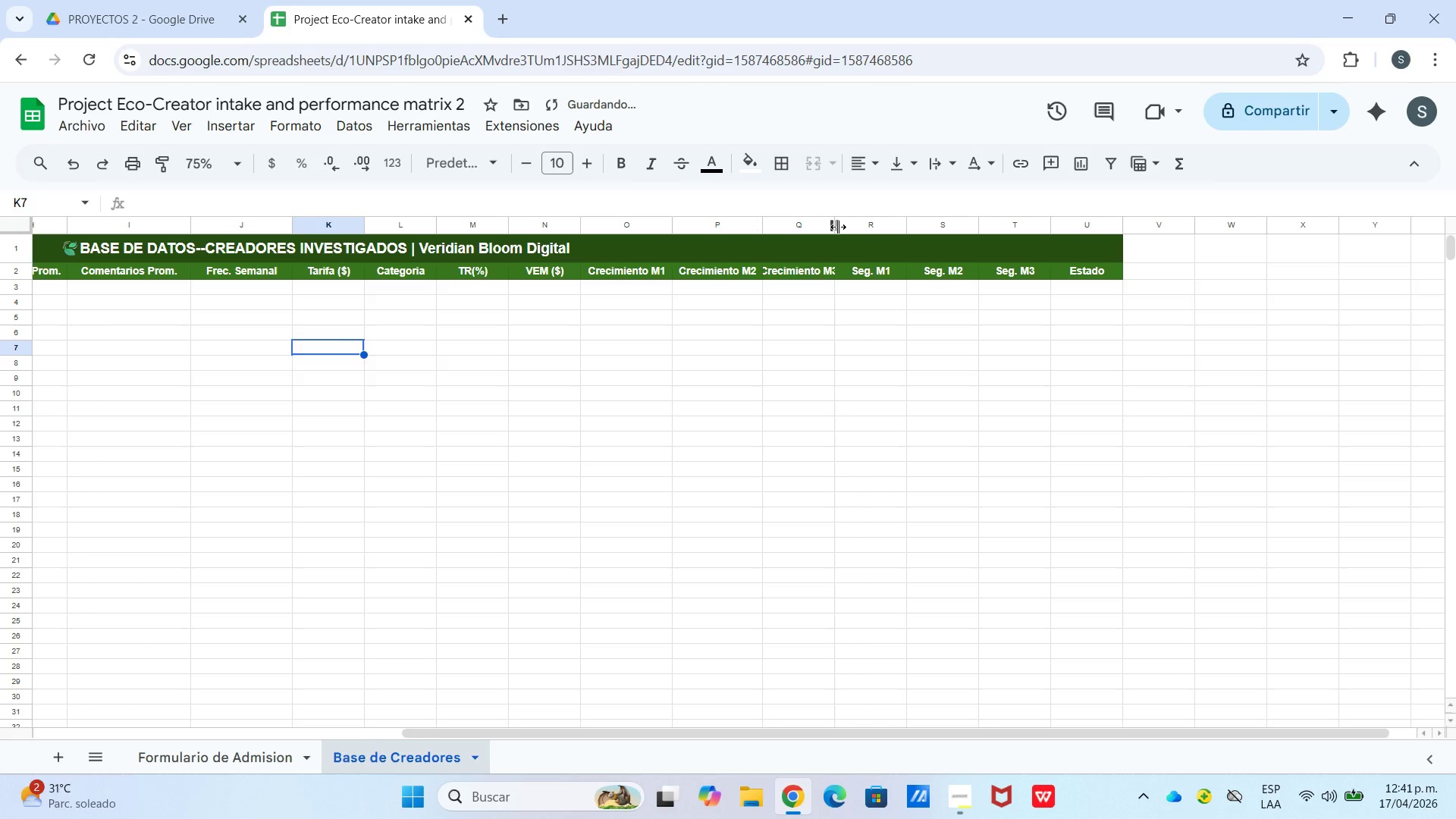 
left_click_drag(start_coordinate=[838, 227], to_coordinate=[861, 224])
 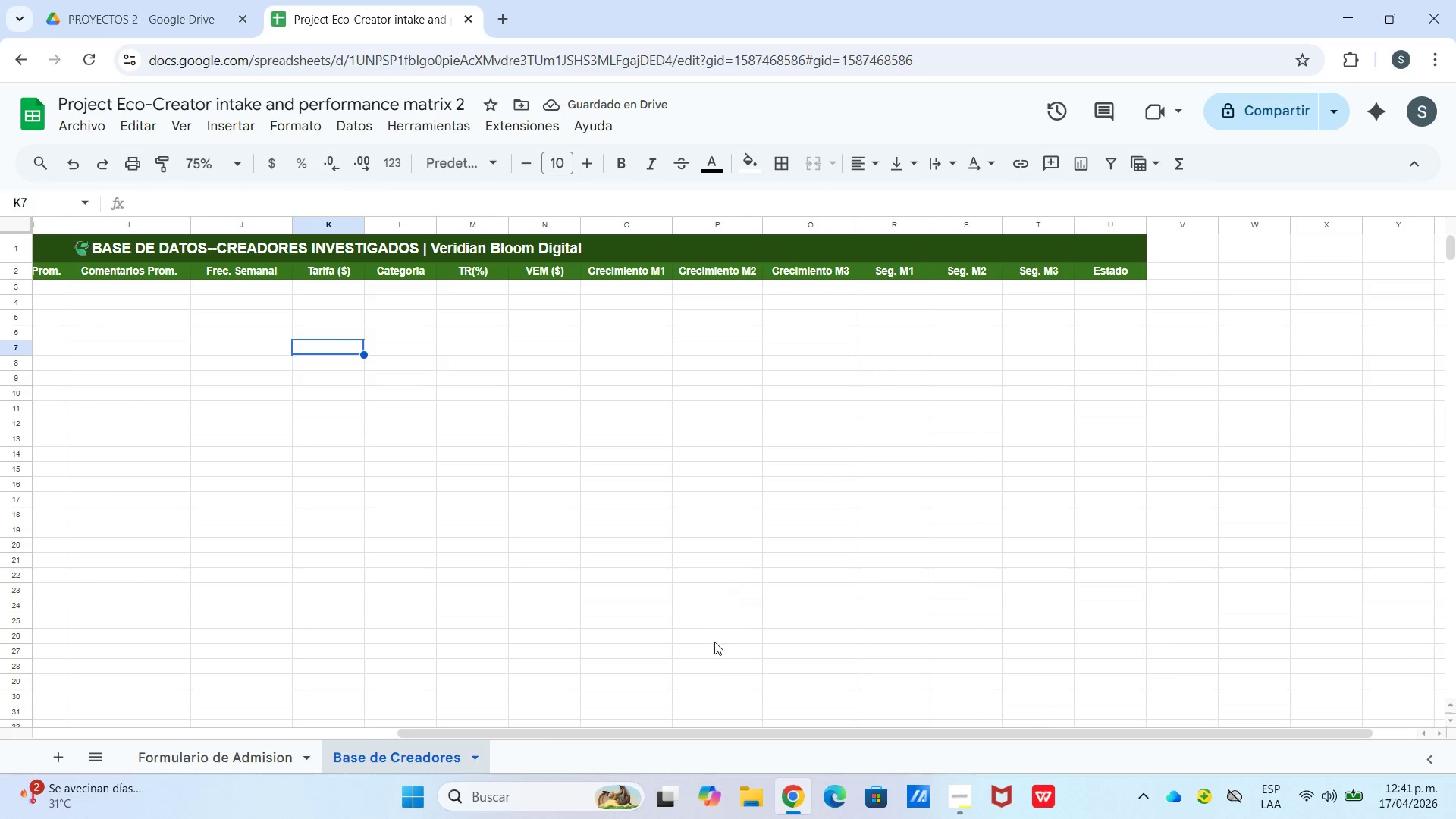 
left_click_drag(start_coordinate=[691, 733], to_coordinate=[270, 774])
 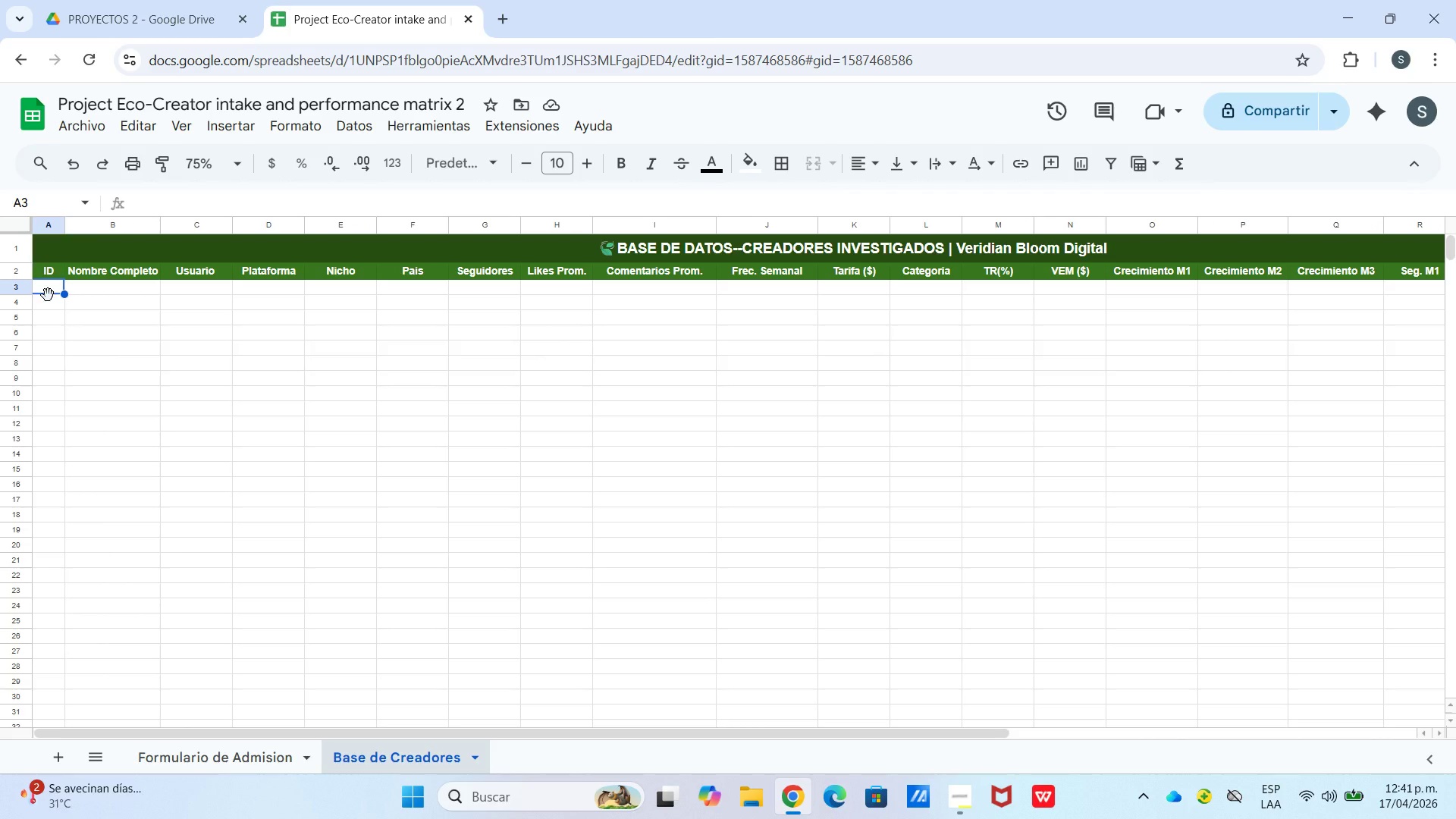 
double_click([50, 295])
 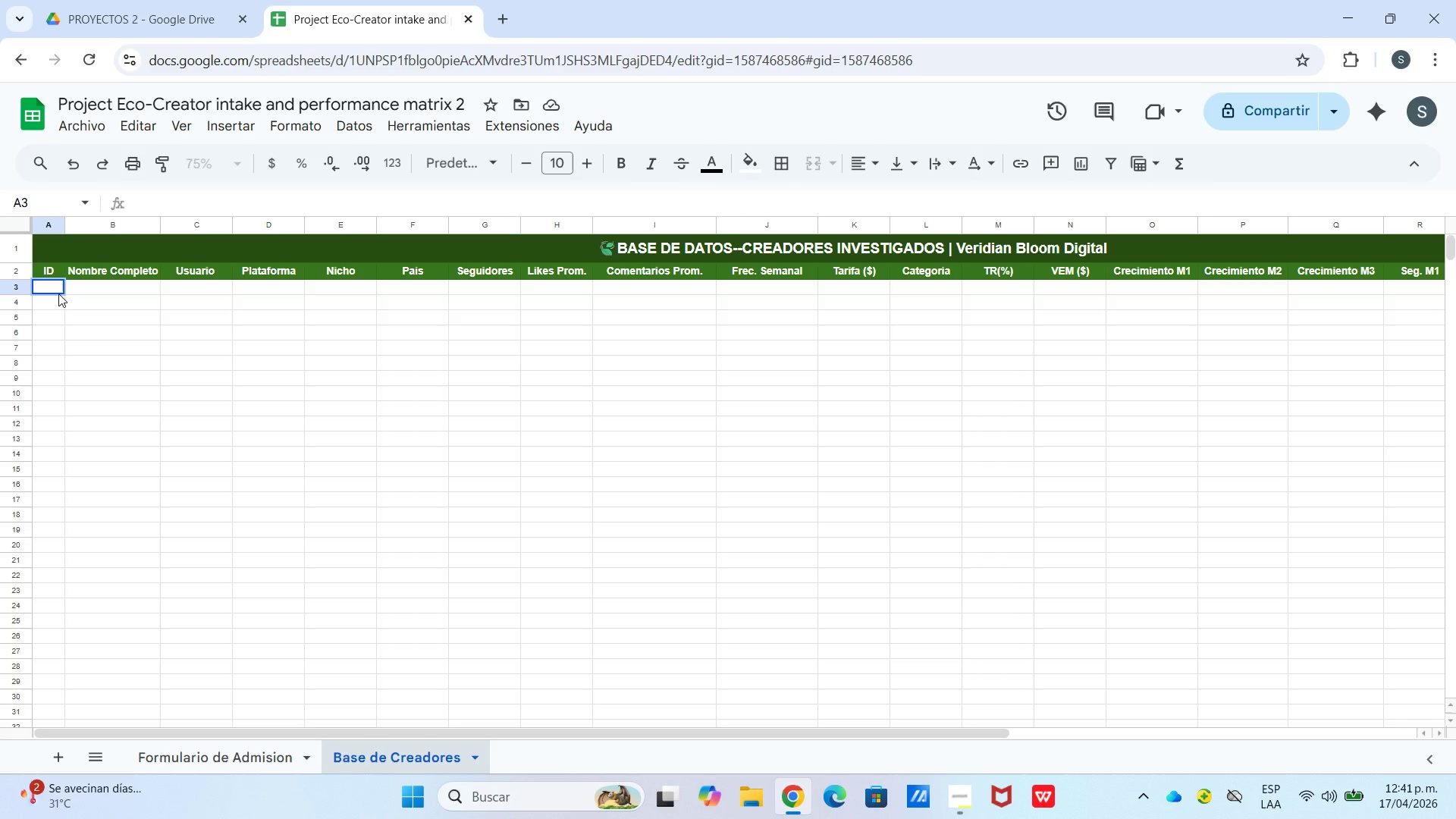 
key(1)
 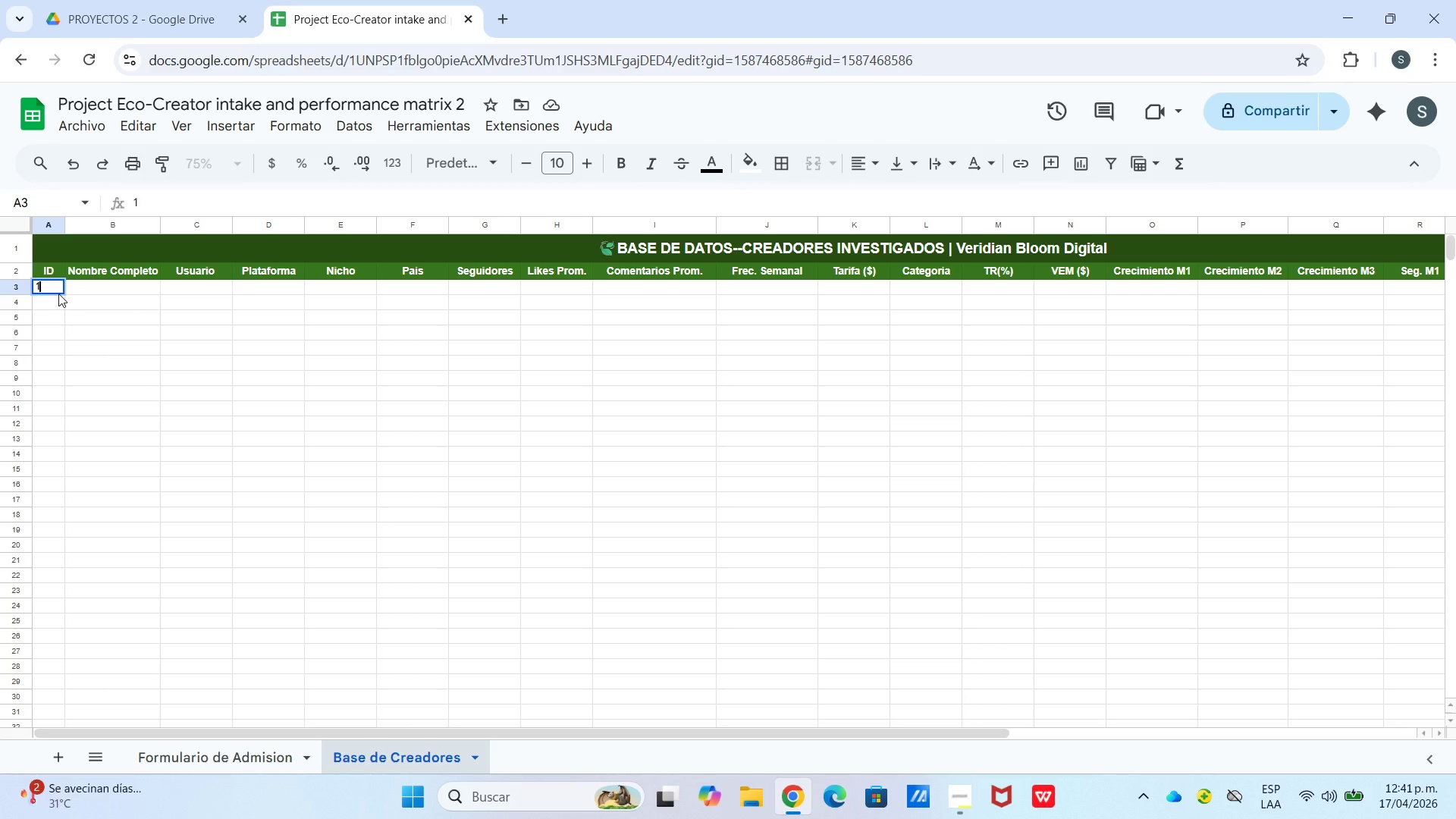 
key(Enter)
 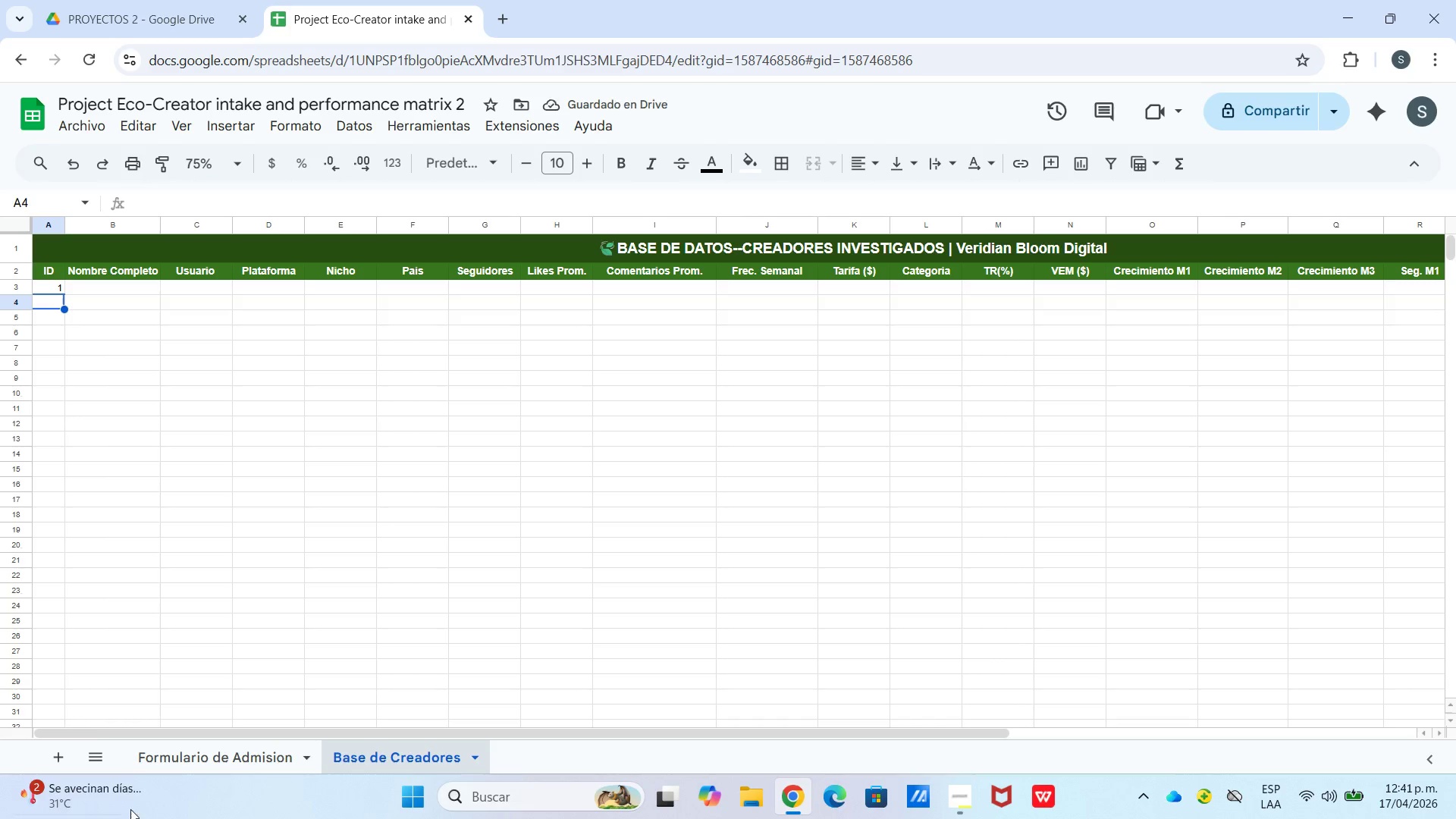 
left_click_drag(start_coordinate=[132, 730], to_coordinate=[74, 730])
 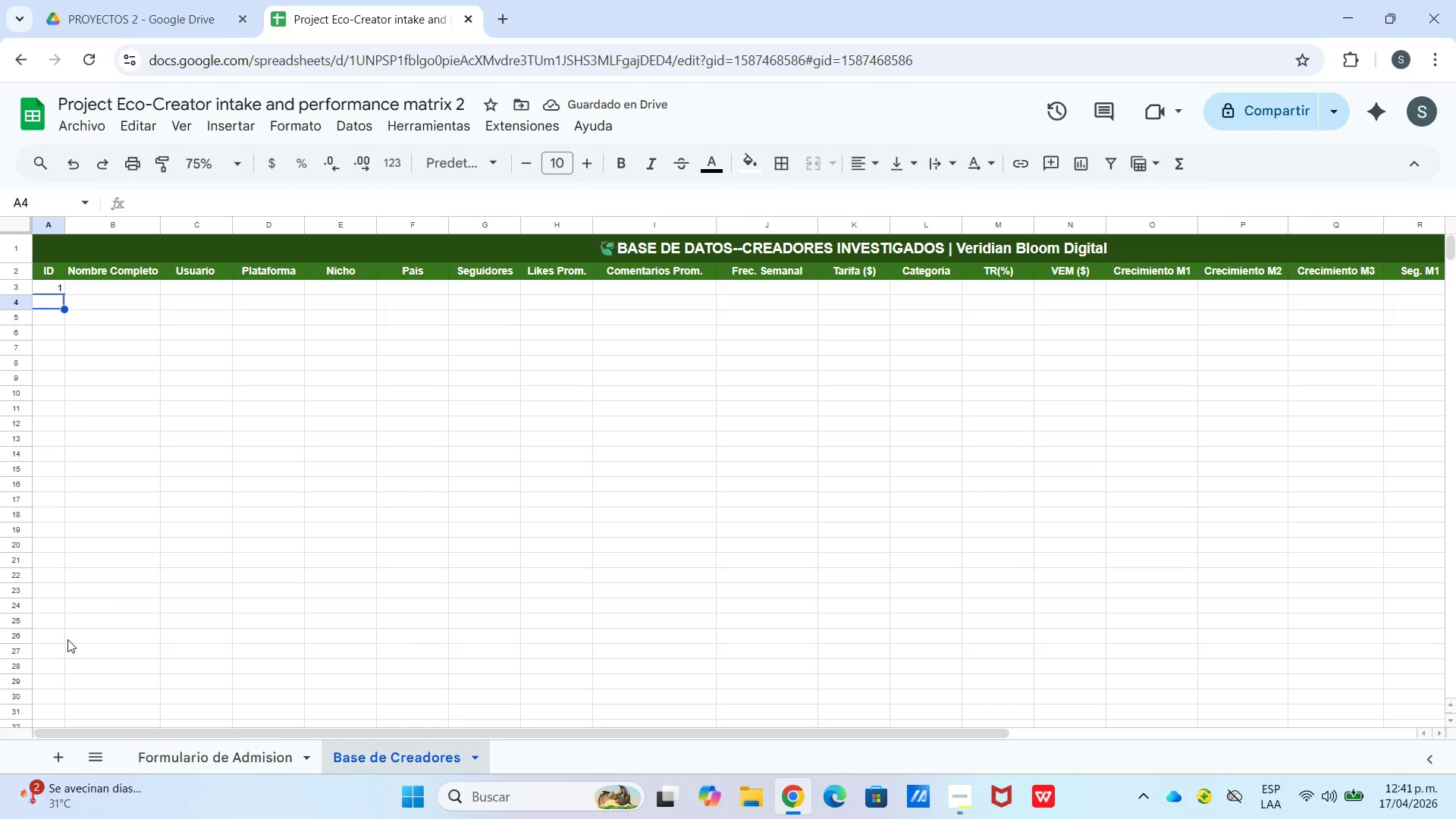 
key(Numpad2)
 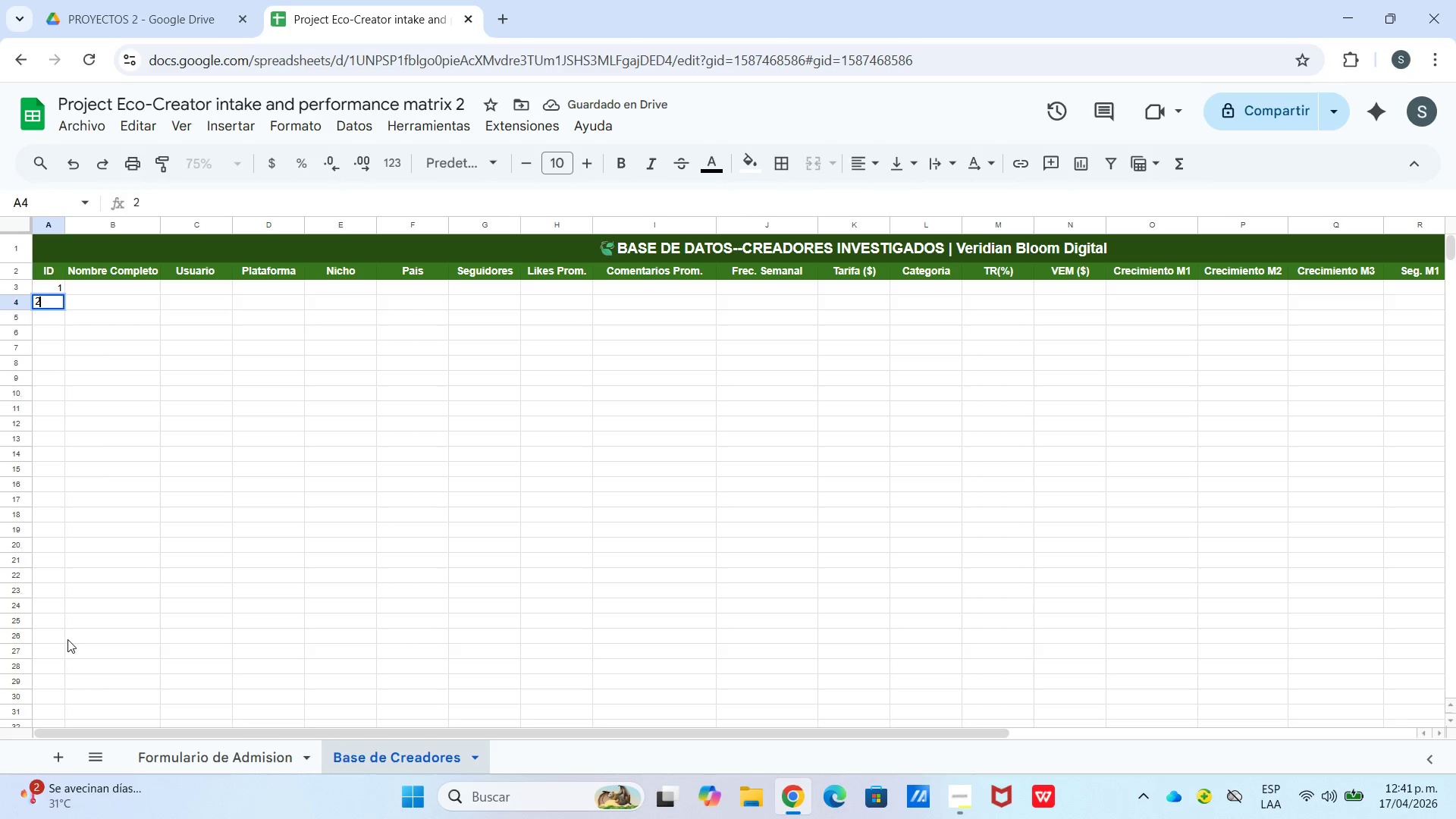 
key(Enter)
 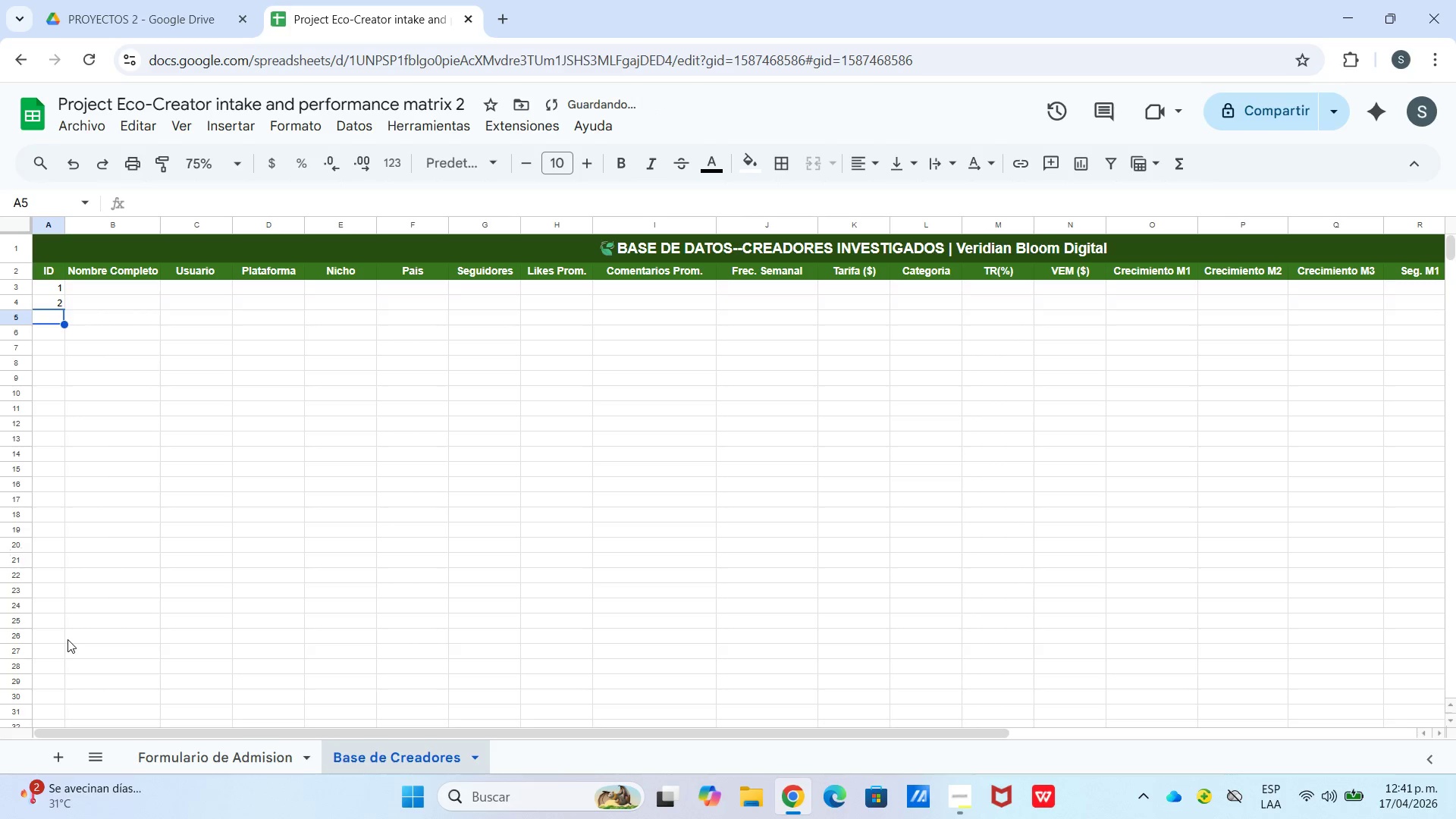 
key(Numpad3)
 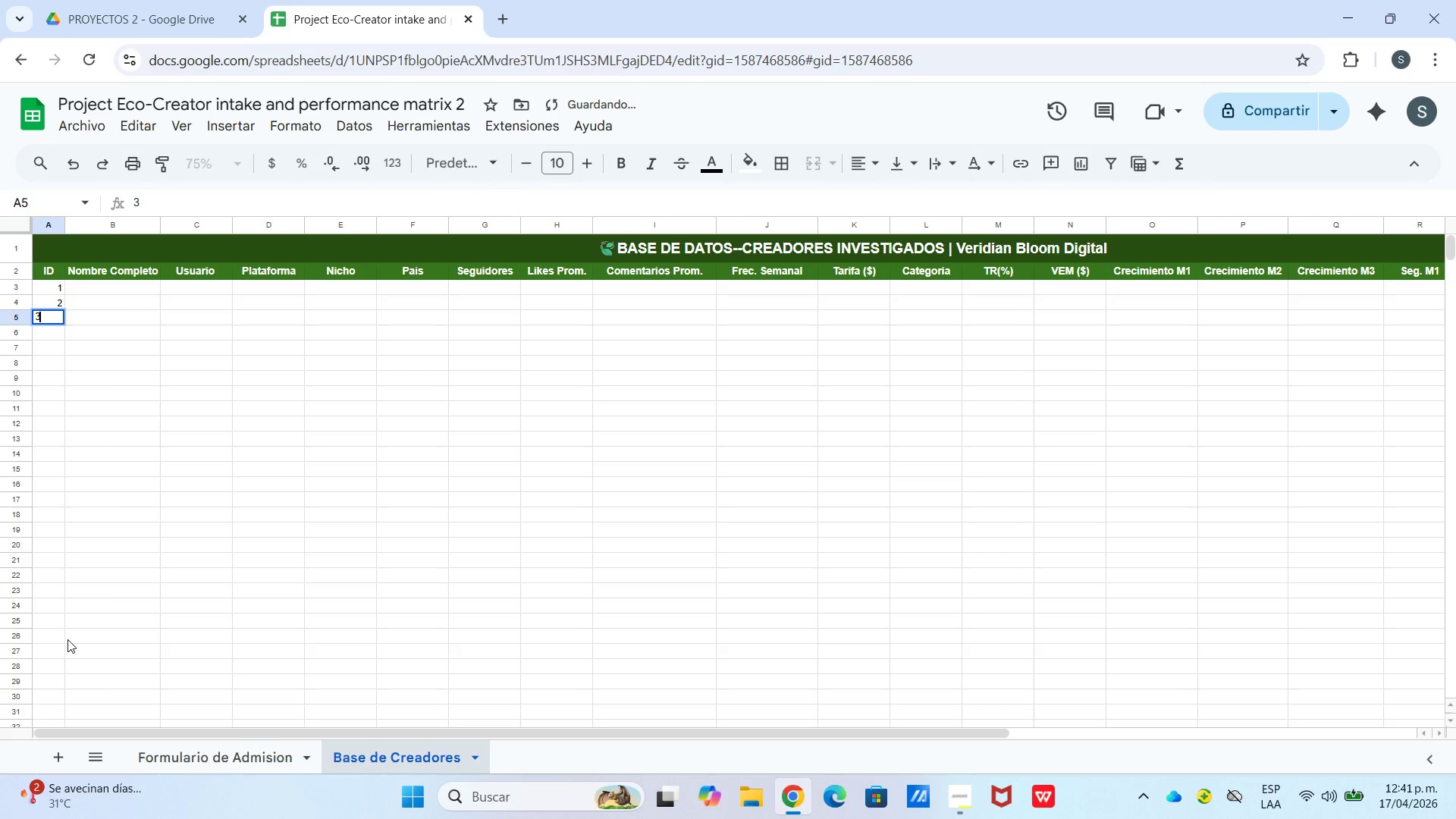 
key(Enter)
 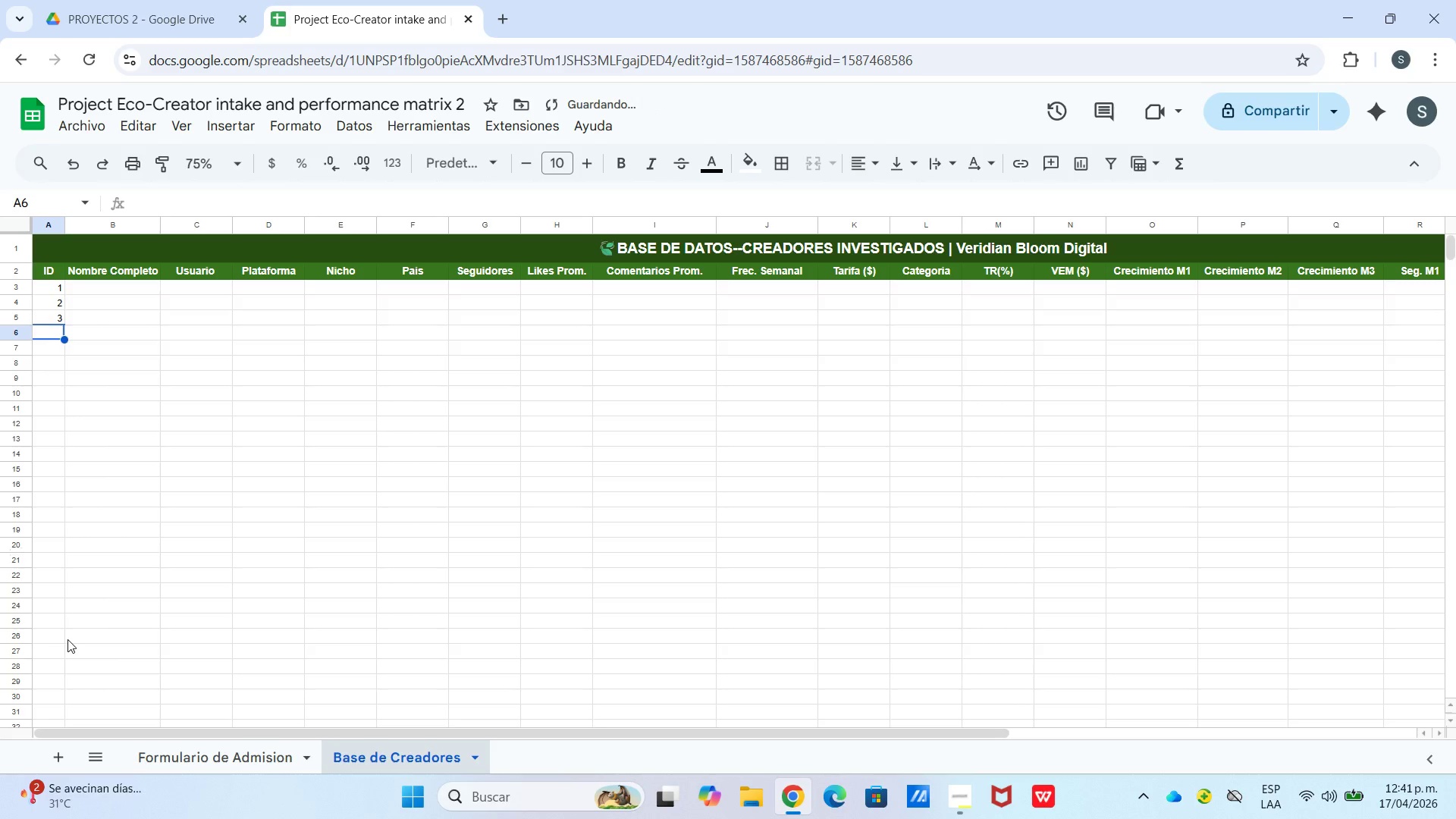 
key(Numpad4)
 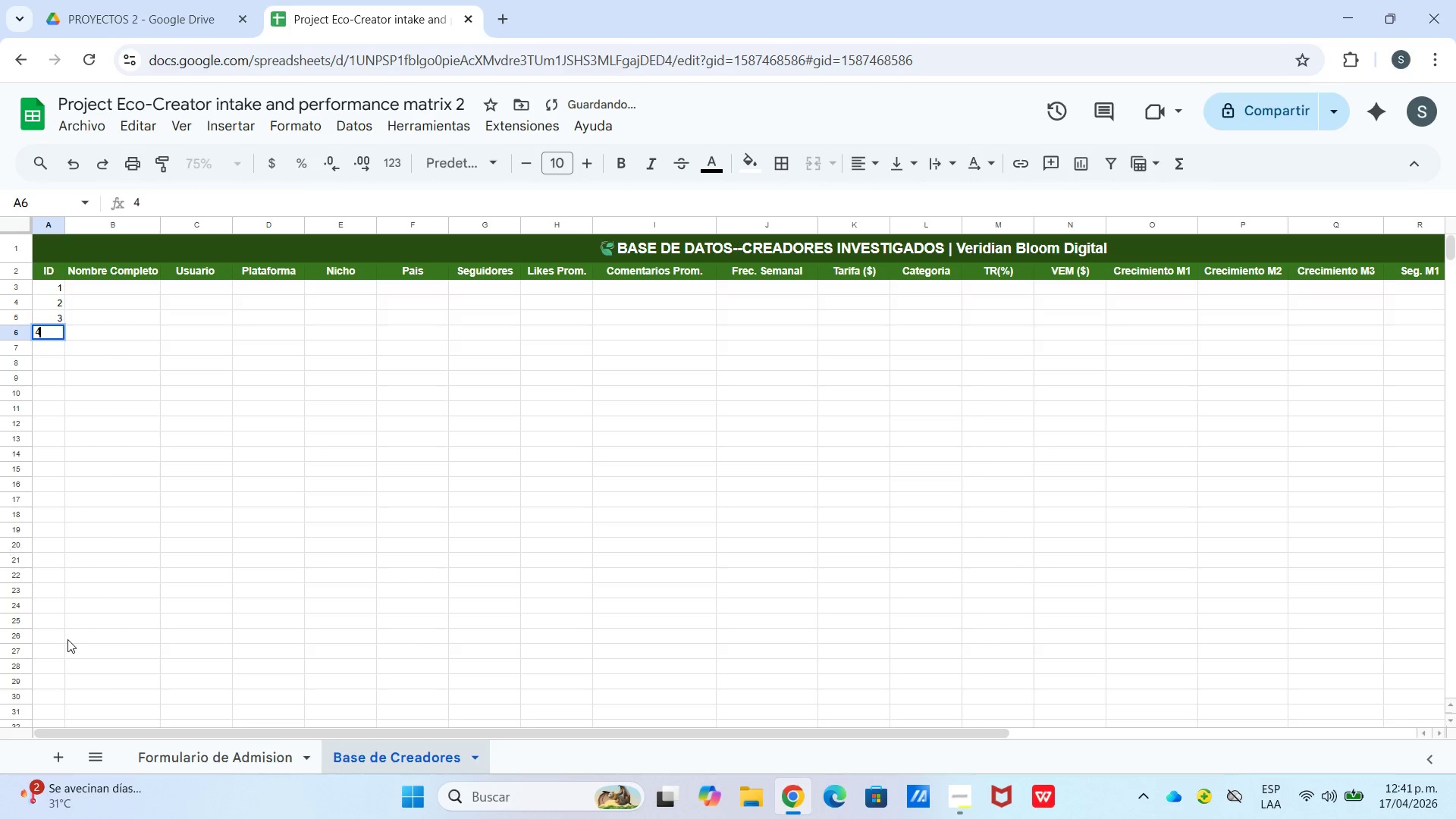 
key(Enter)
 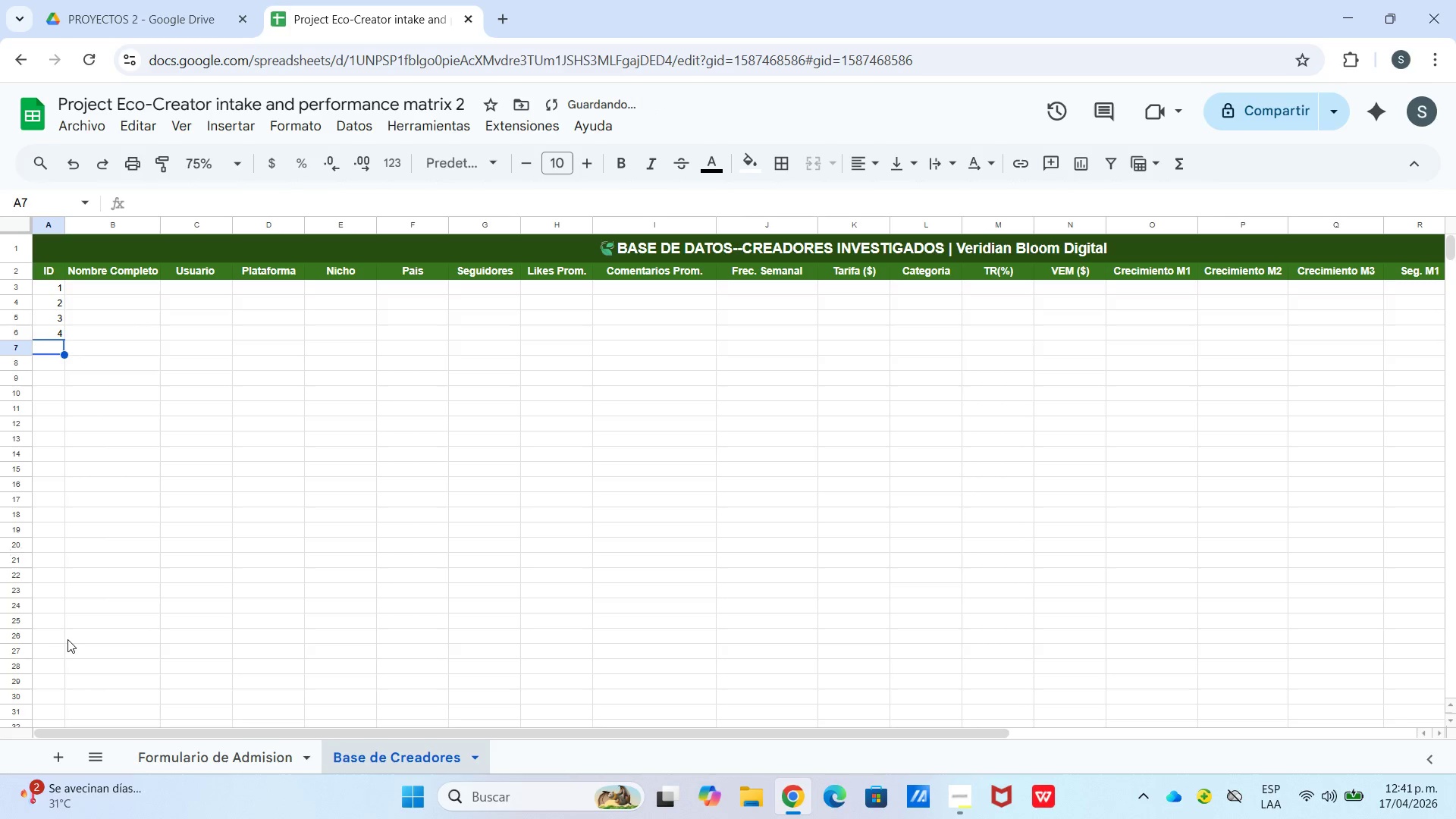 
key(Numpad5)
 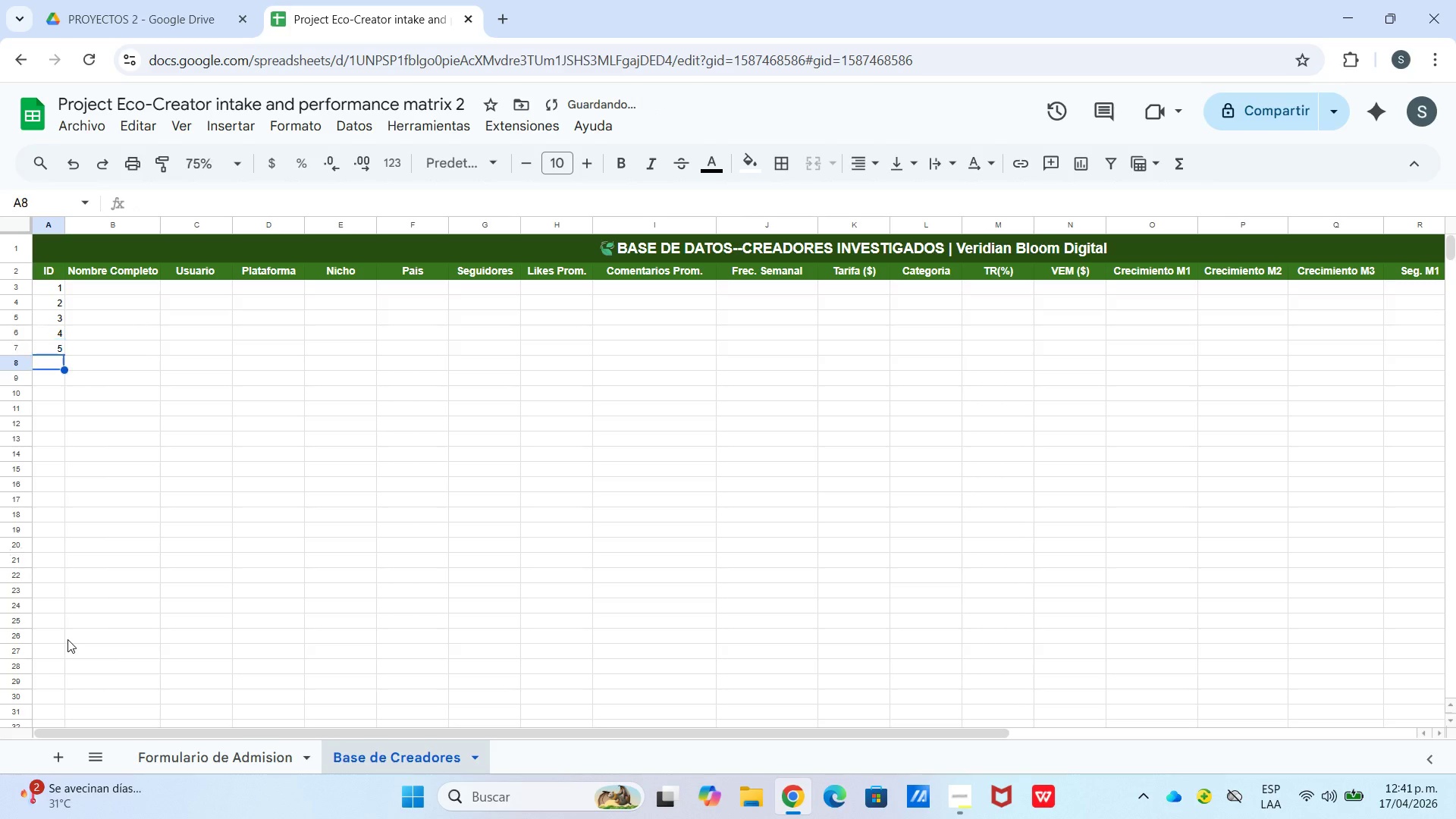 
key(Enter)
 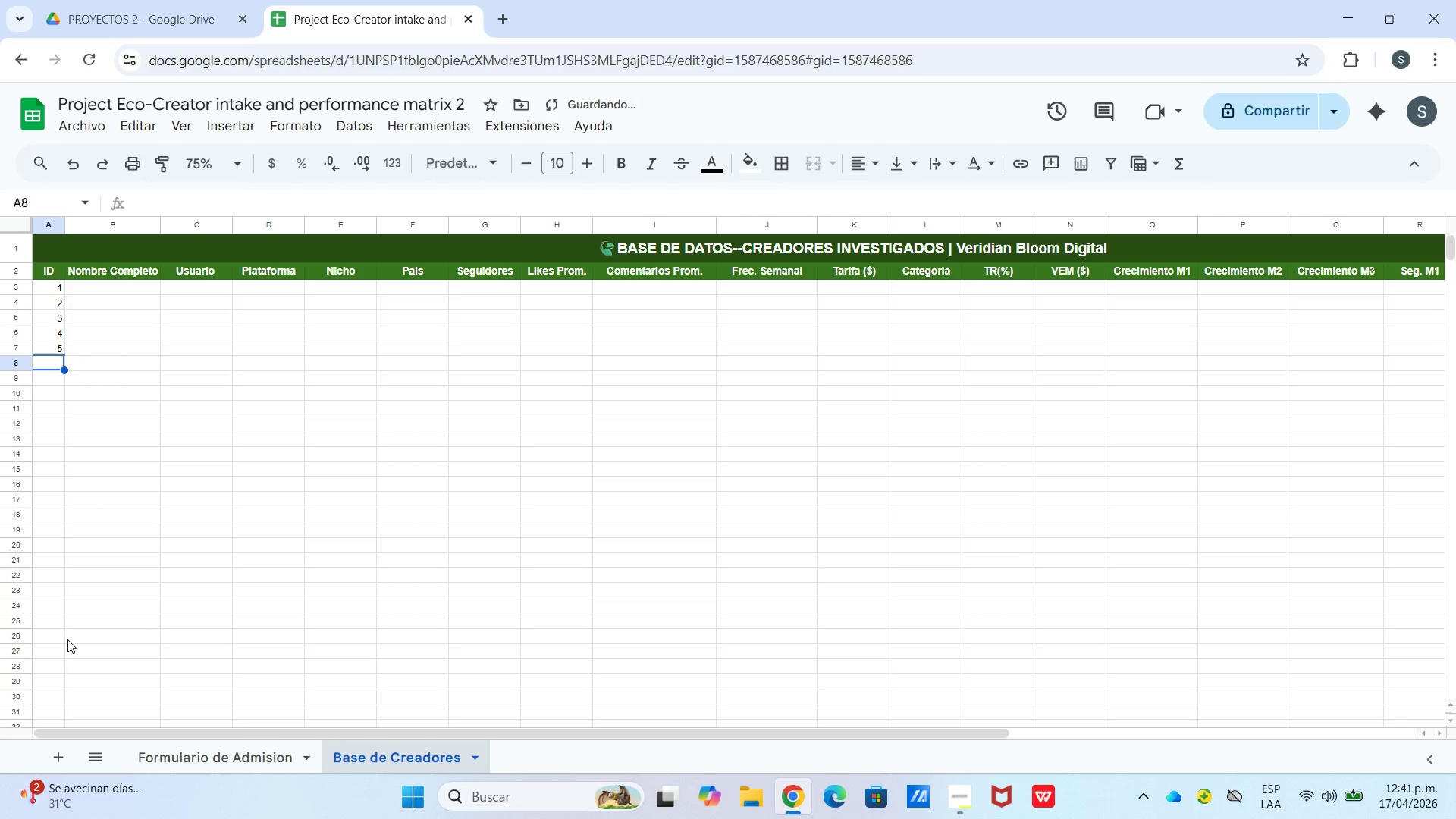 
key(Numpad6)
 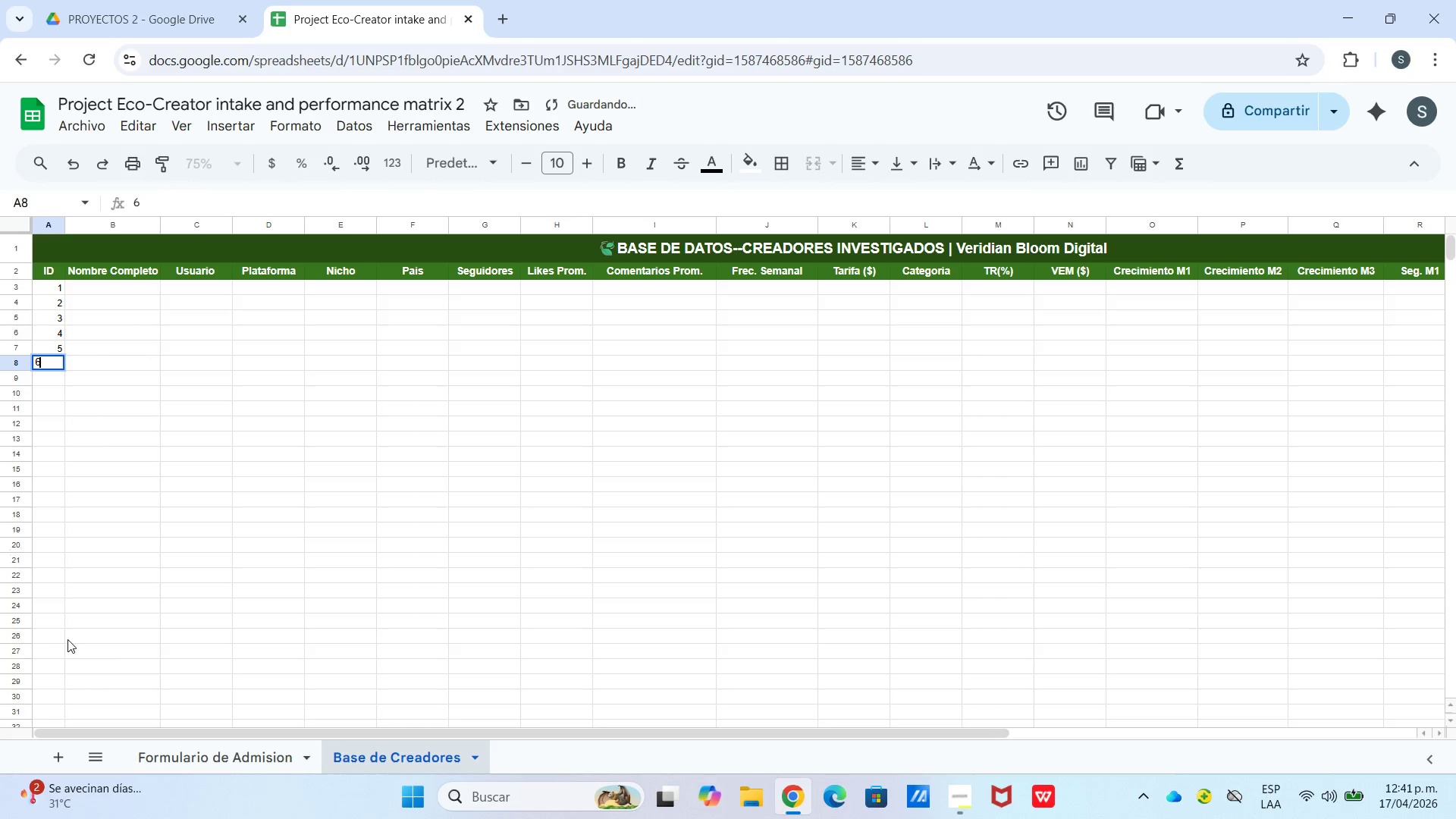 
key(Enter)
 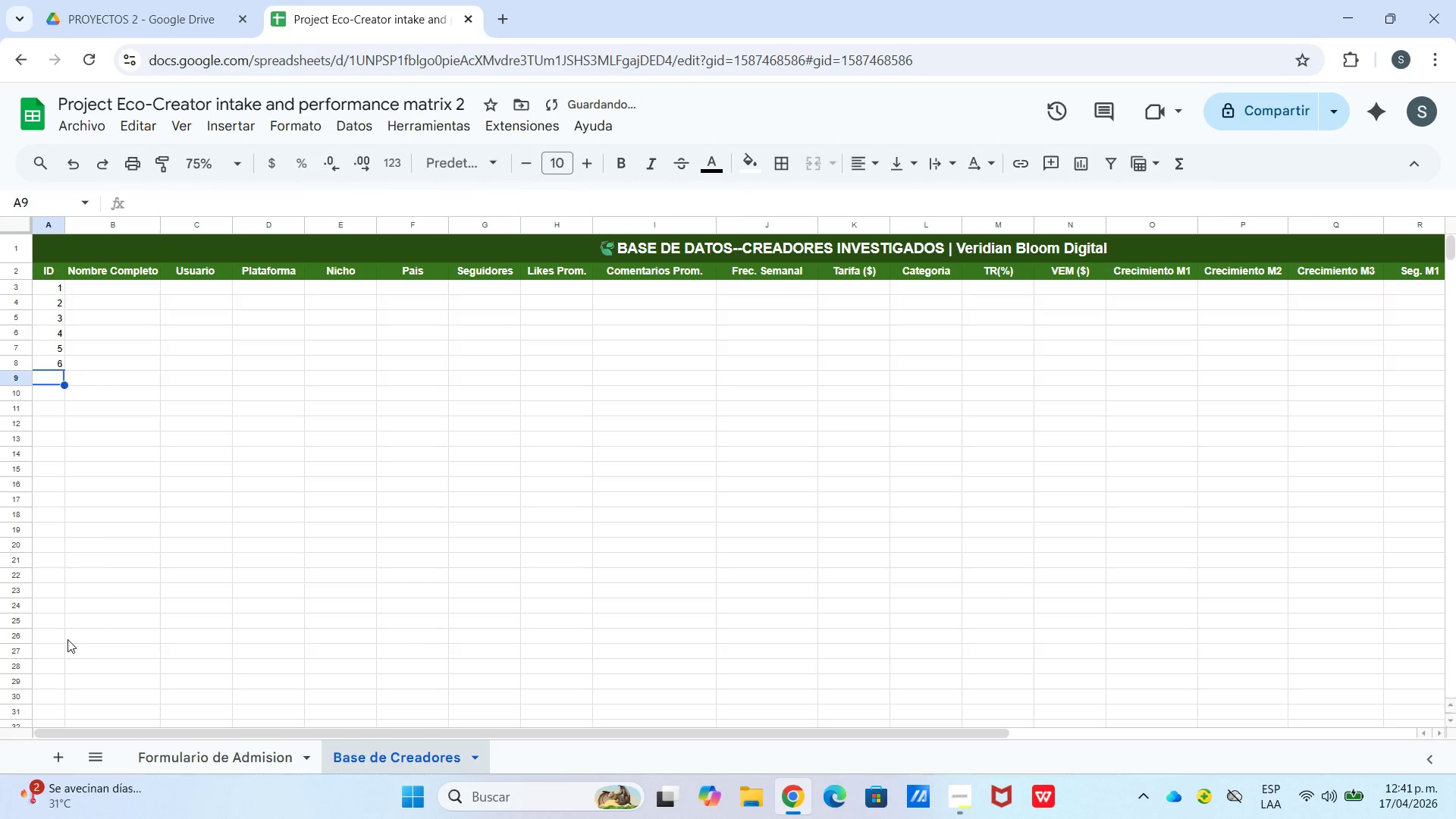 
key(Numpad7)
 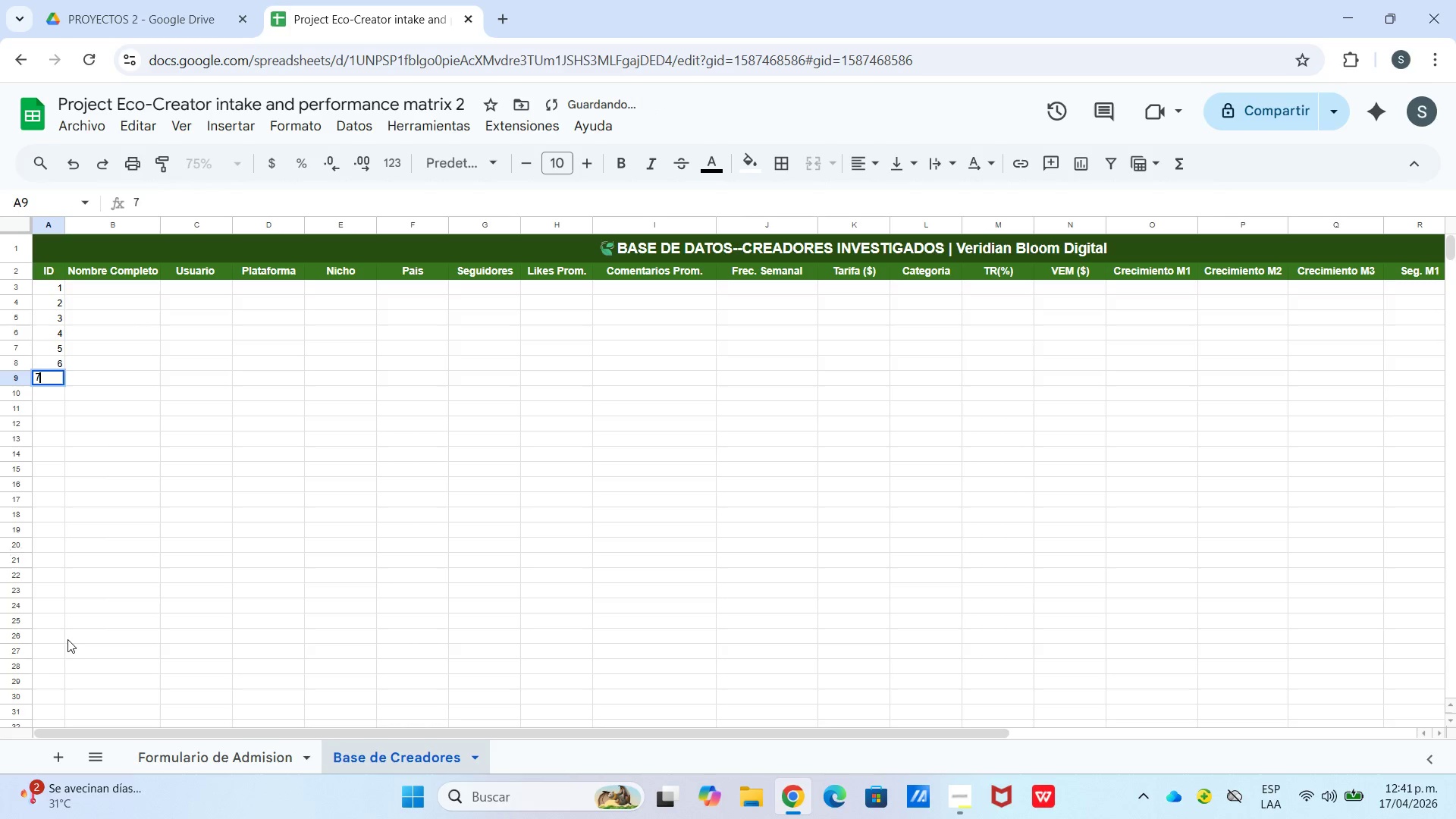 
key(Enter)
 